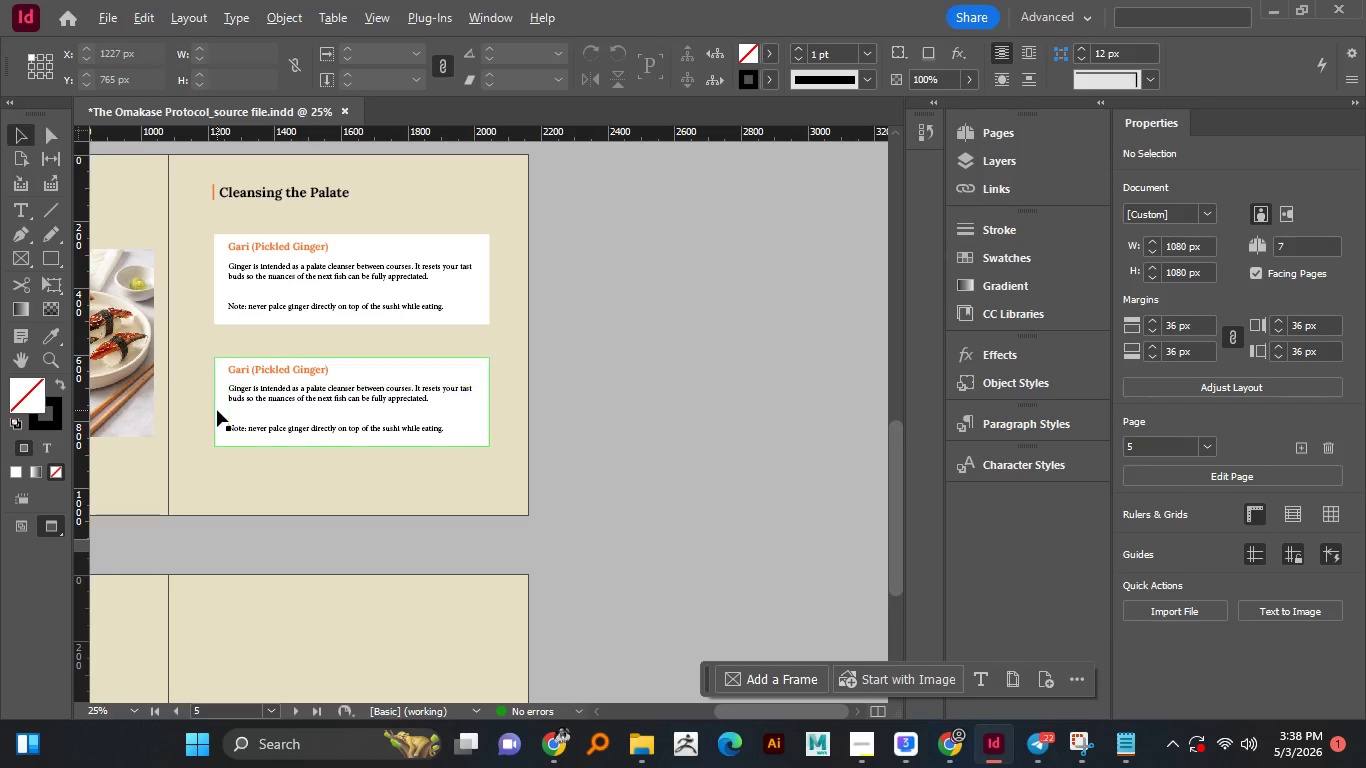 
hold_key(key=AltLeft, duration=1.5)
scroll: coordinate [222, 406], scroll_direction: none, amount: 0.0
 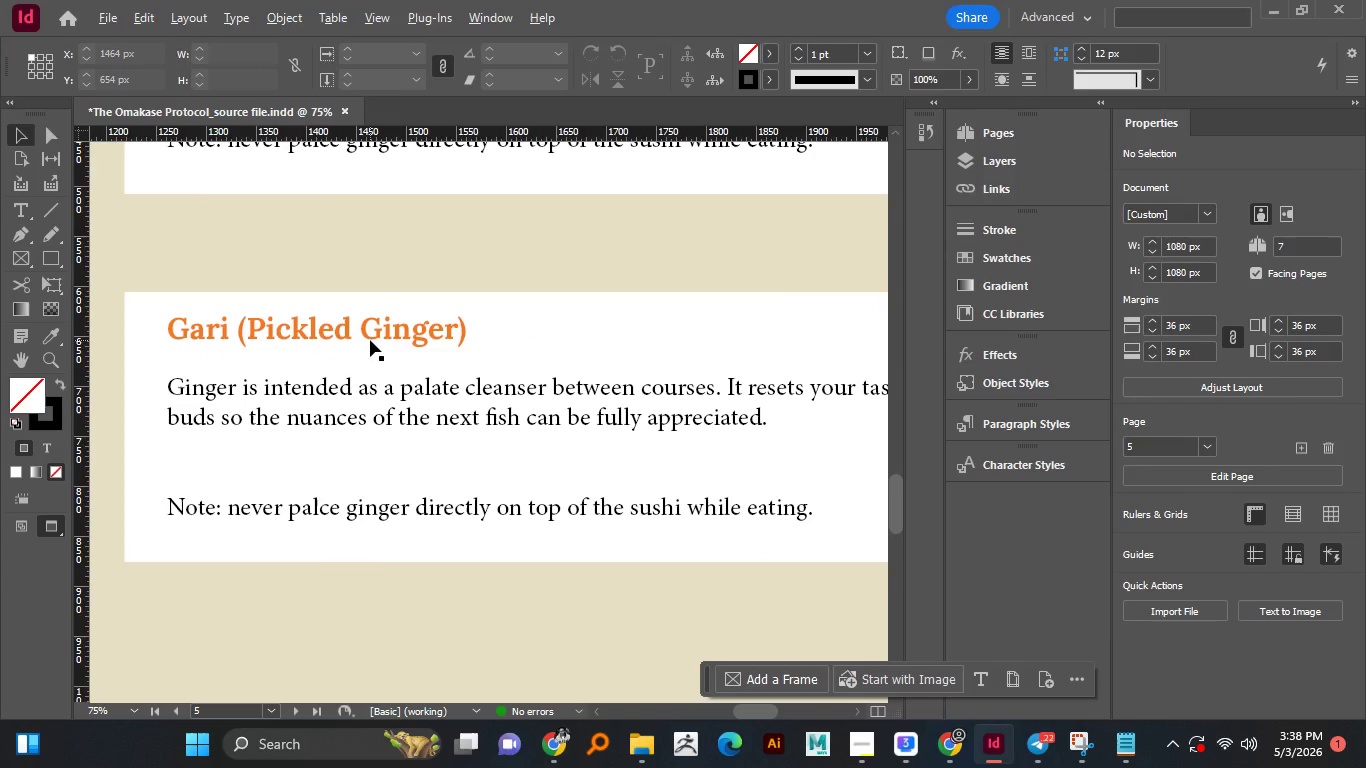 
hold_key(key=AltLeft, duration=0.84)
scroll: coordinate [370, 340], scroll_direction: up, amount: 1.0
 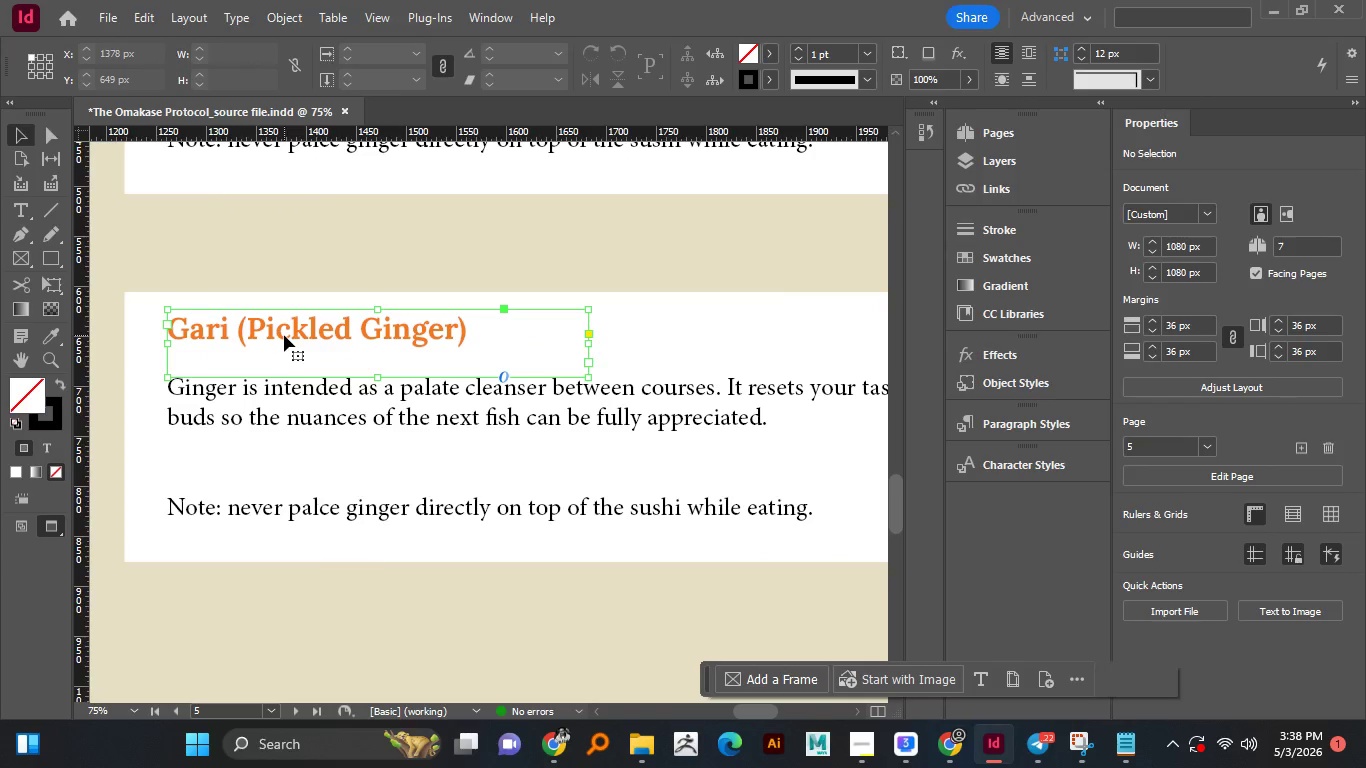 
left_click([284, 335])
 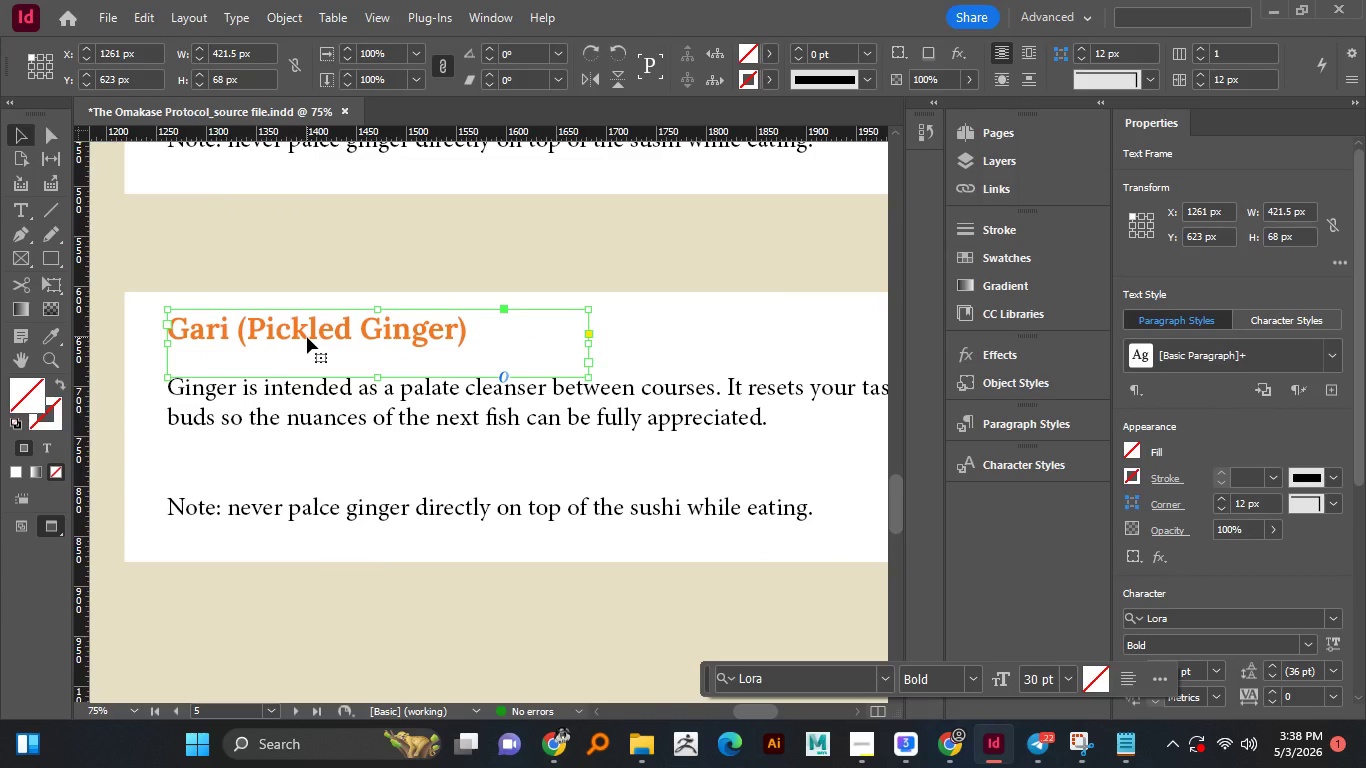 
double_click([307, 337])
 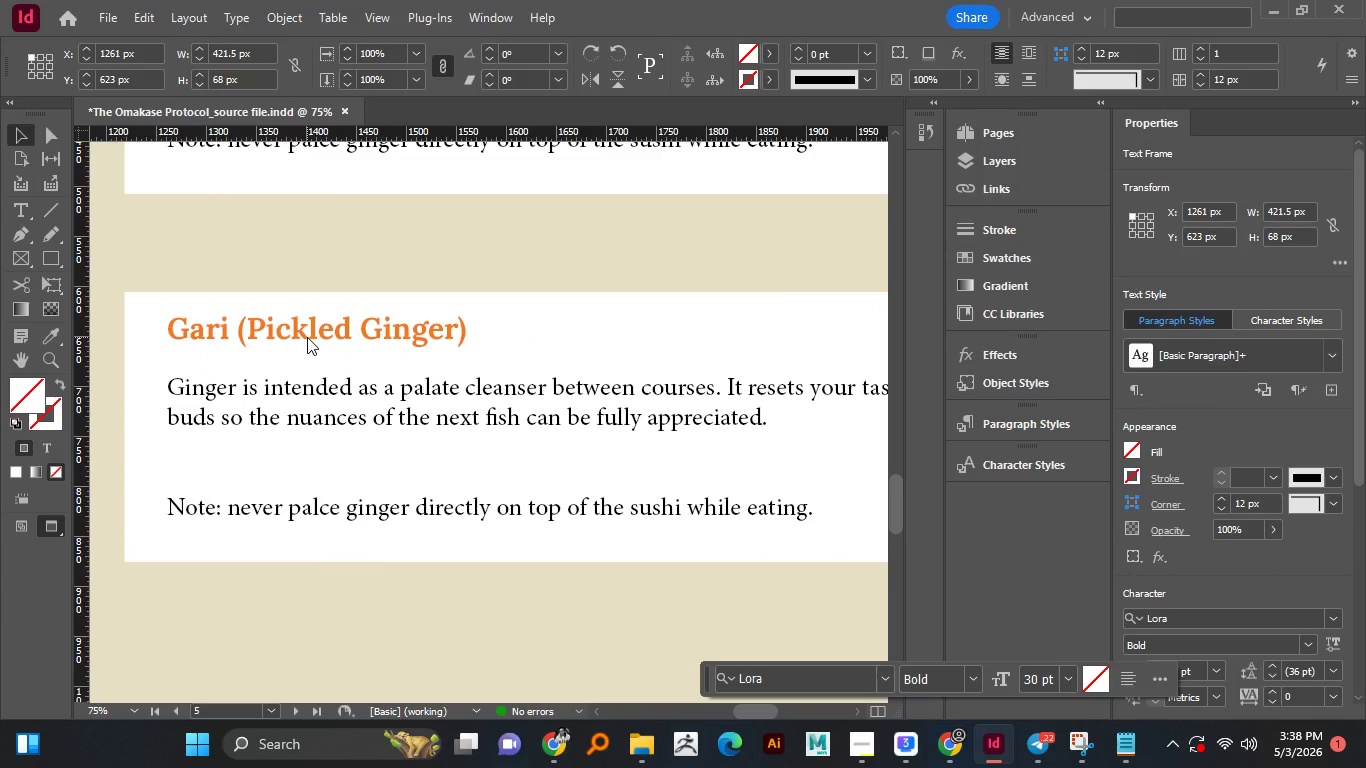 
key(Control+A)
 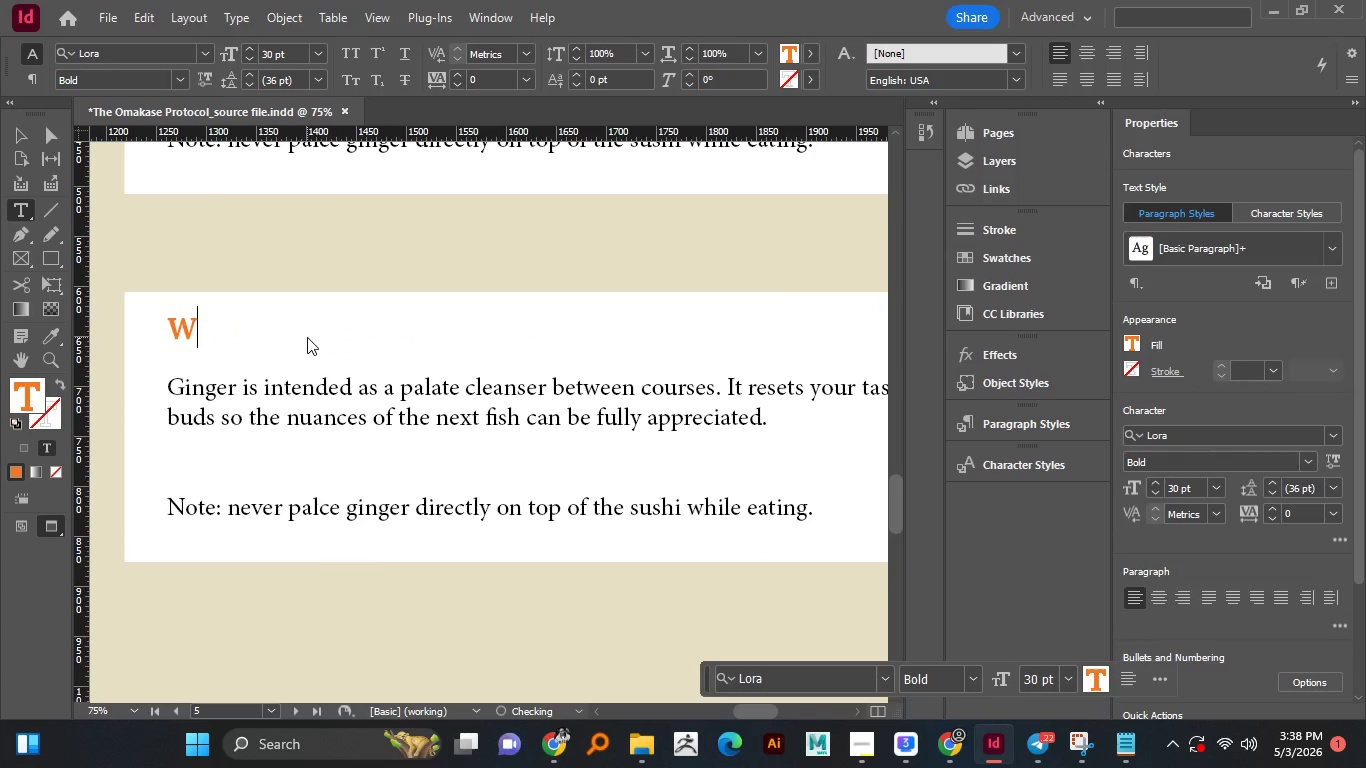 
type(Wasabi Protocol)
 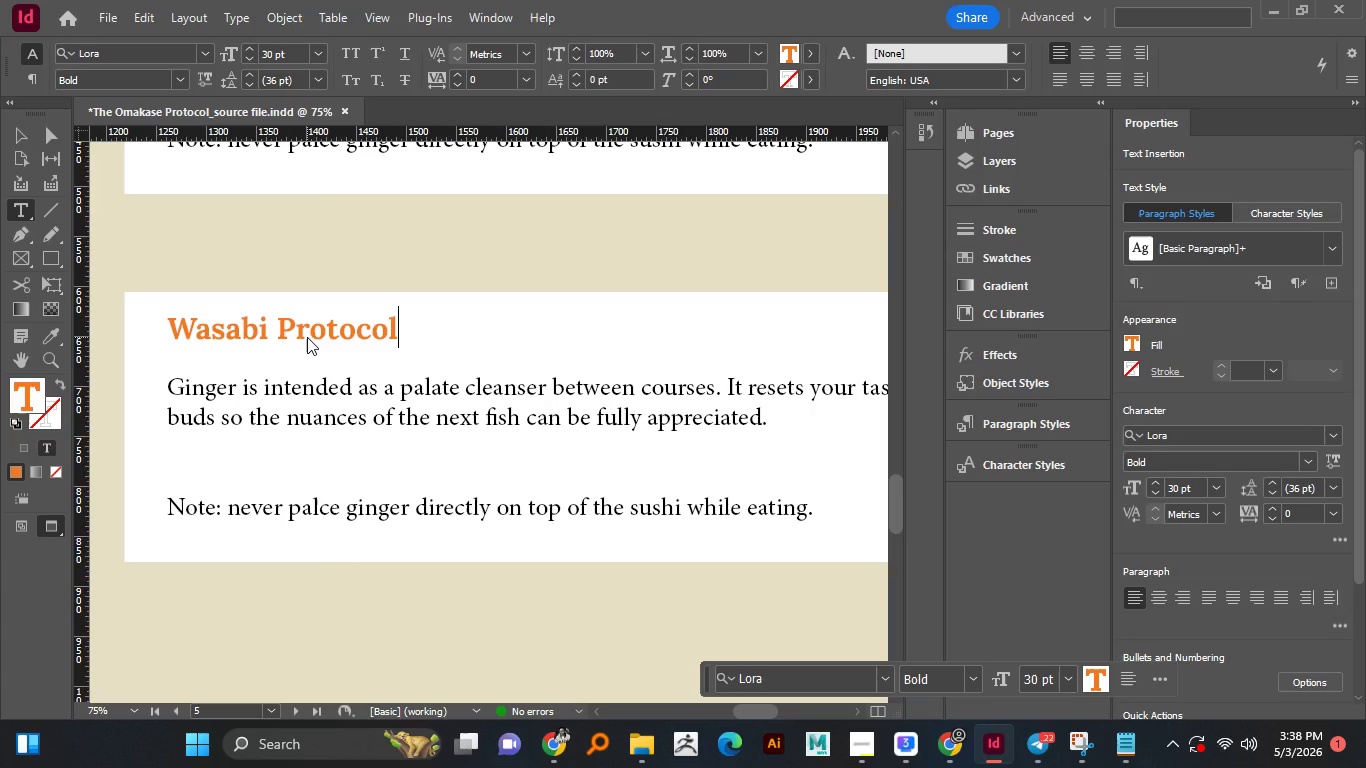 
wait(18.06)
 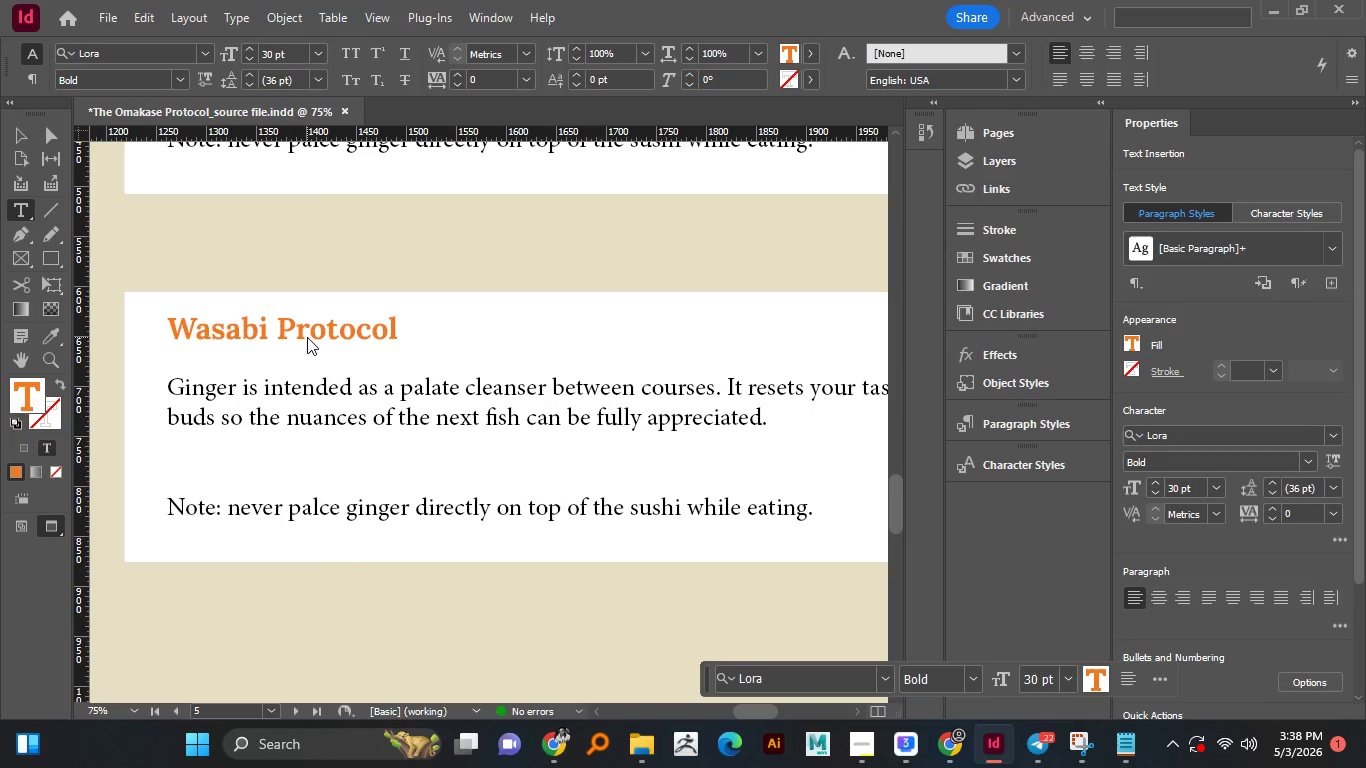 
left_click([265, 398])
 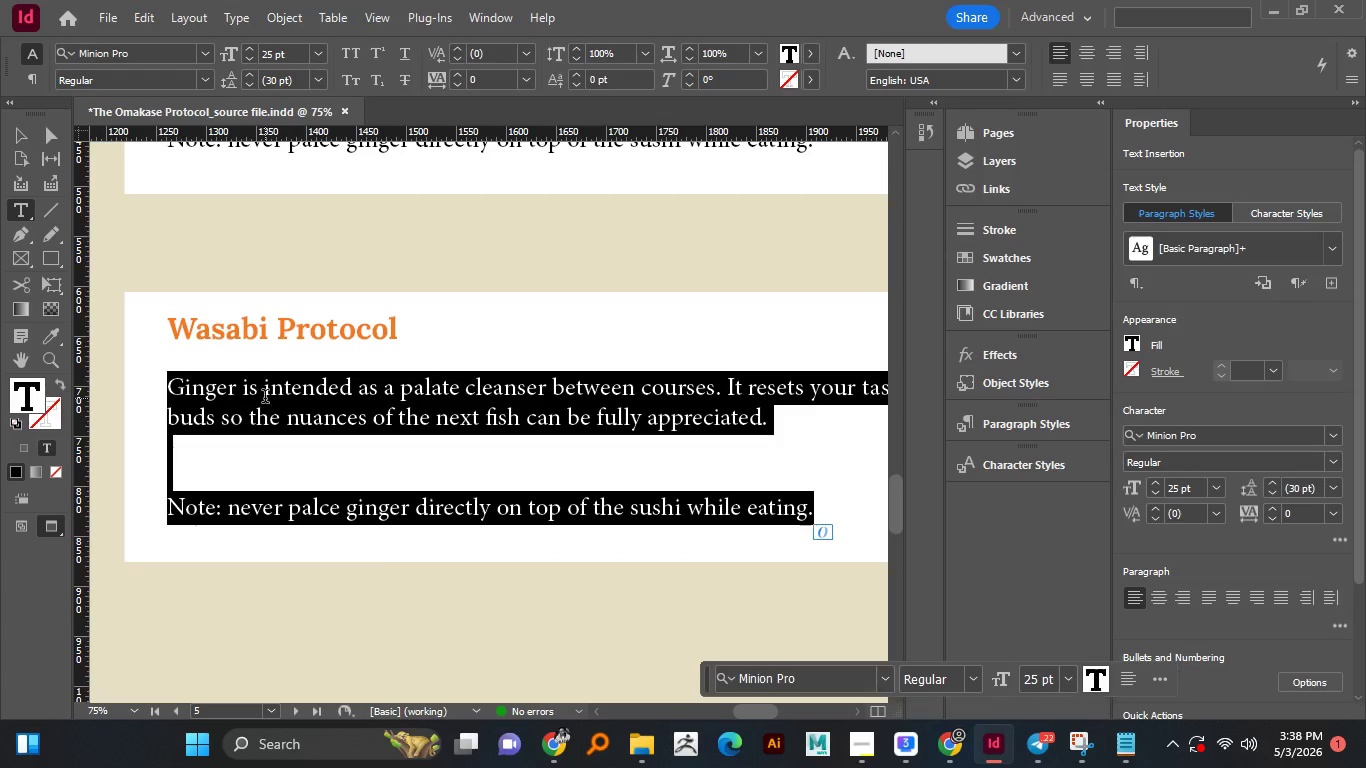 
key(Control+A)
 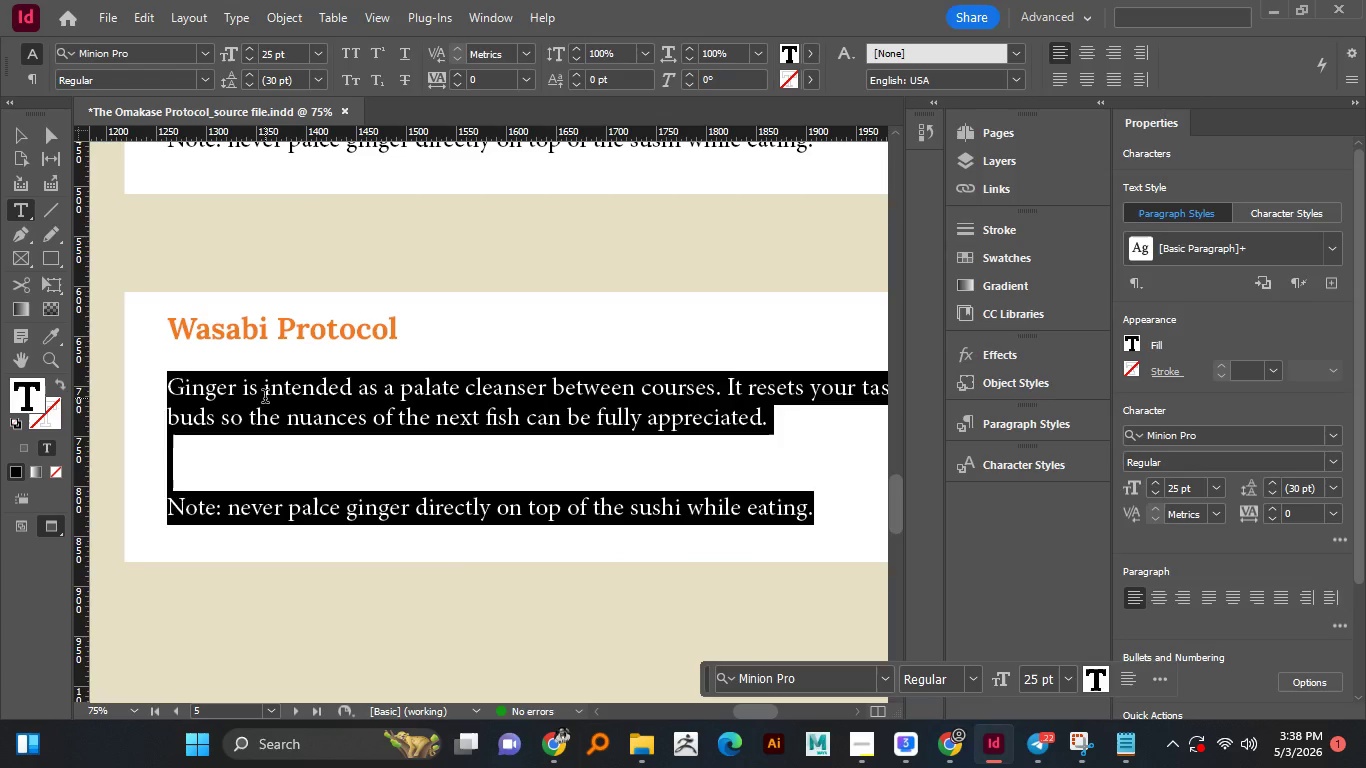 
type(The chef )
 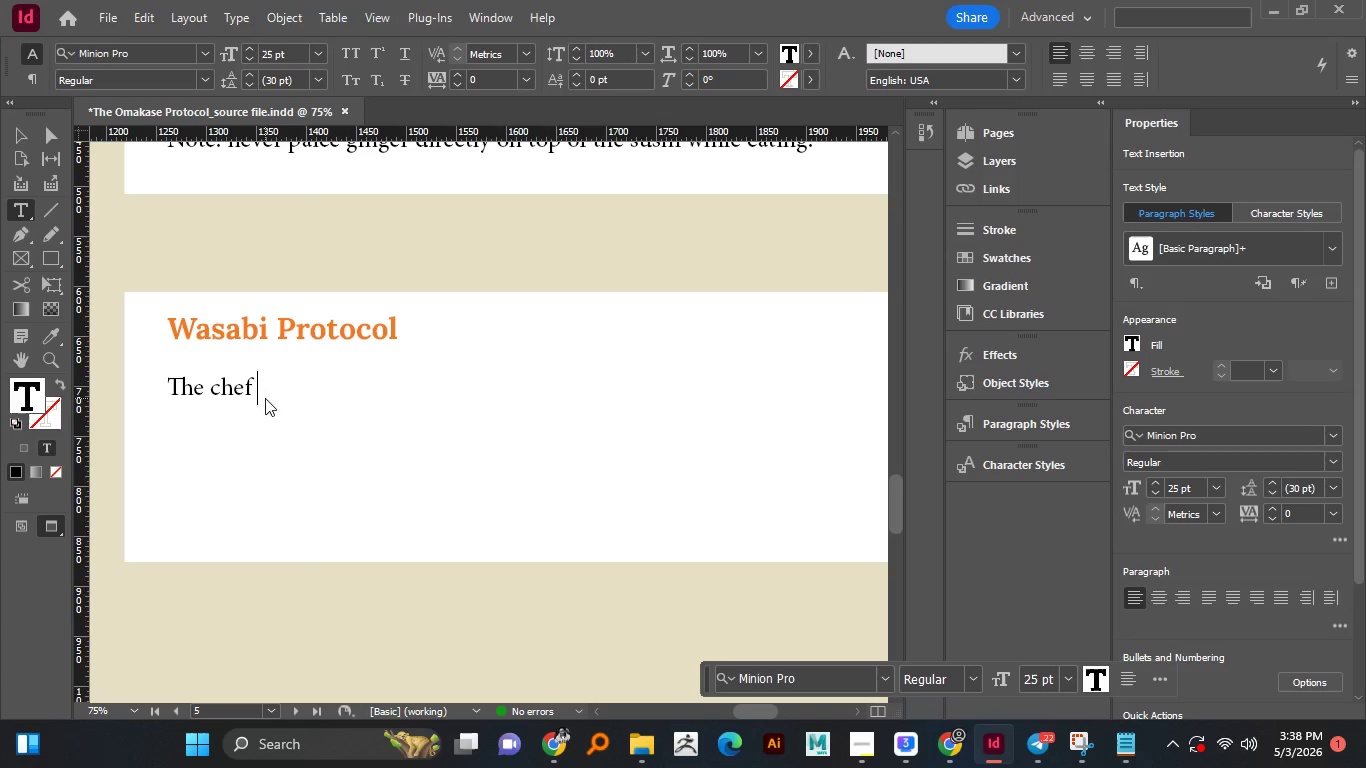 
wait(8.45)
 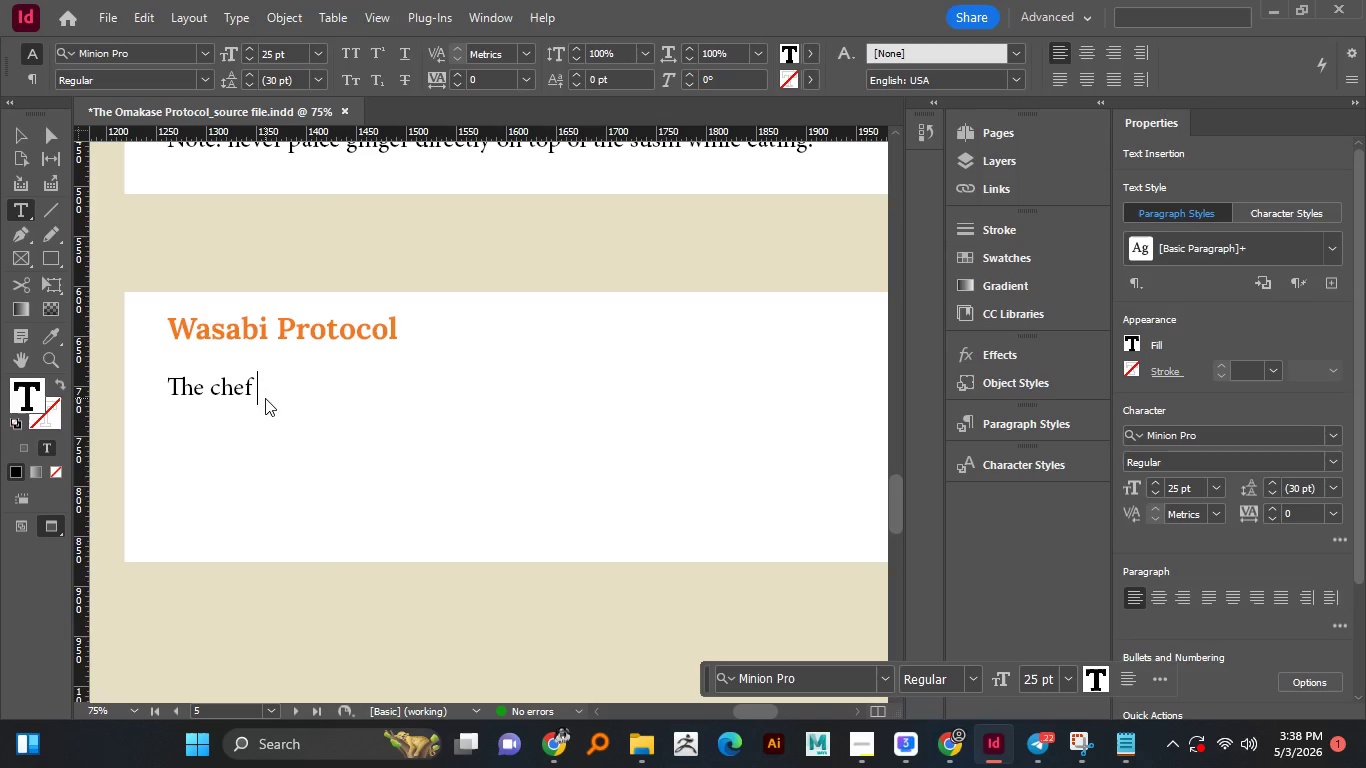 
type(meta)
key(Backspace)
type(ici)
key(Backspace)
type(ulously applies th )
key(Backspace)
type(e correct)
 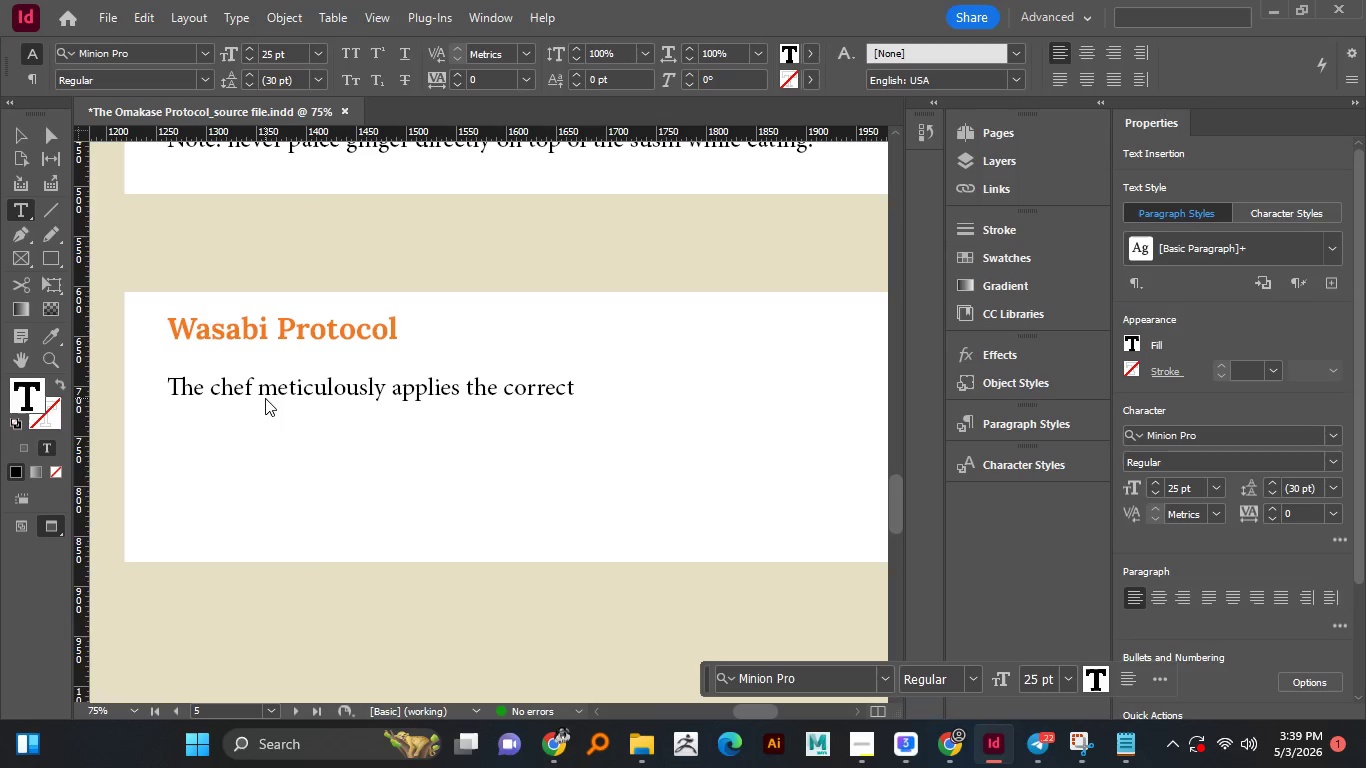 
type( amount of wasib)
key(Backspace)
key(Backspace)
key(Backspace)
type(sabi to eatch)
key(Backspace)
key(Backspace)
key(Backspace)
type(ch )
 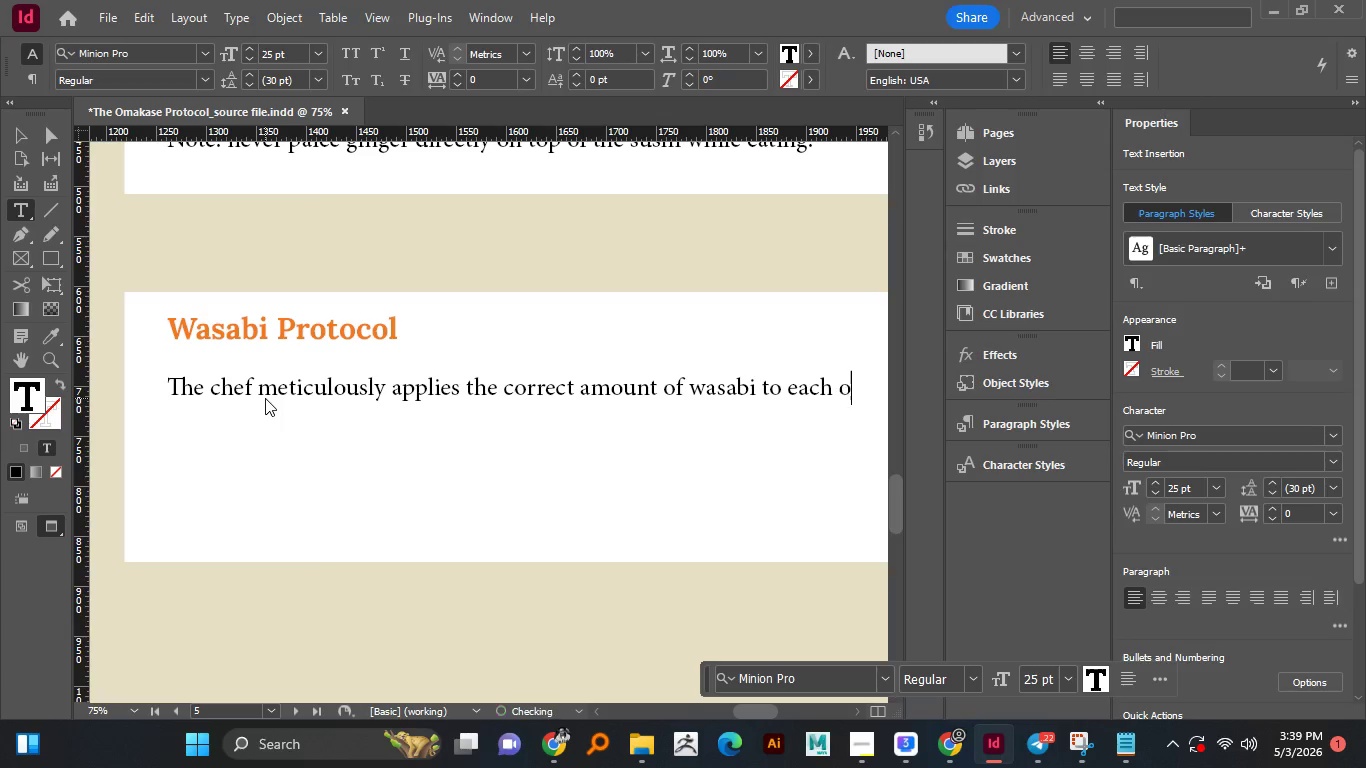 
type(oiece )
 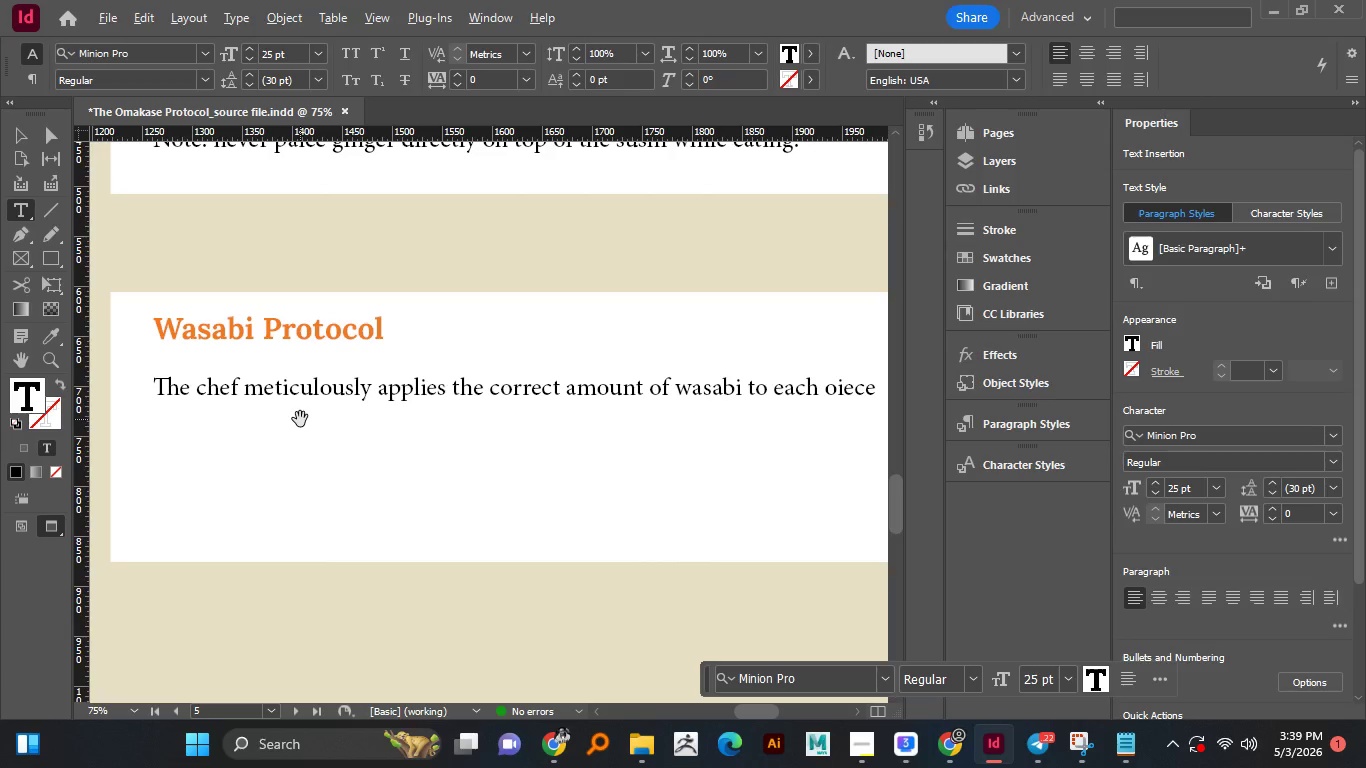 
hold_key(key=AltLeft, duration=1.44)
scroll: coordinate [300, 419], scroll_direction: none, amount: 0.0
 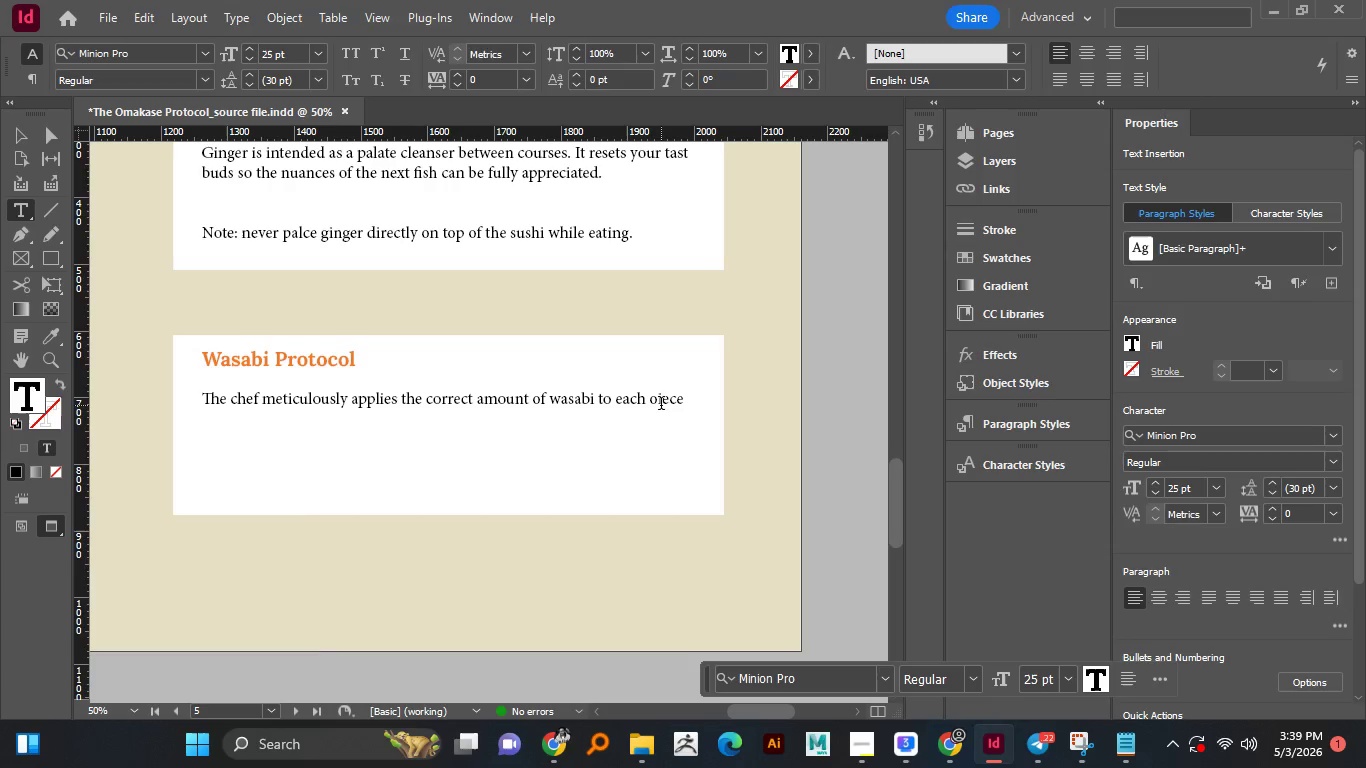 
left_click([661, 405])
 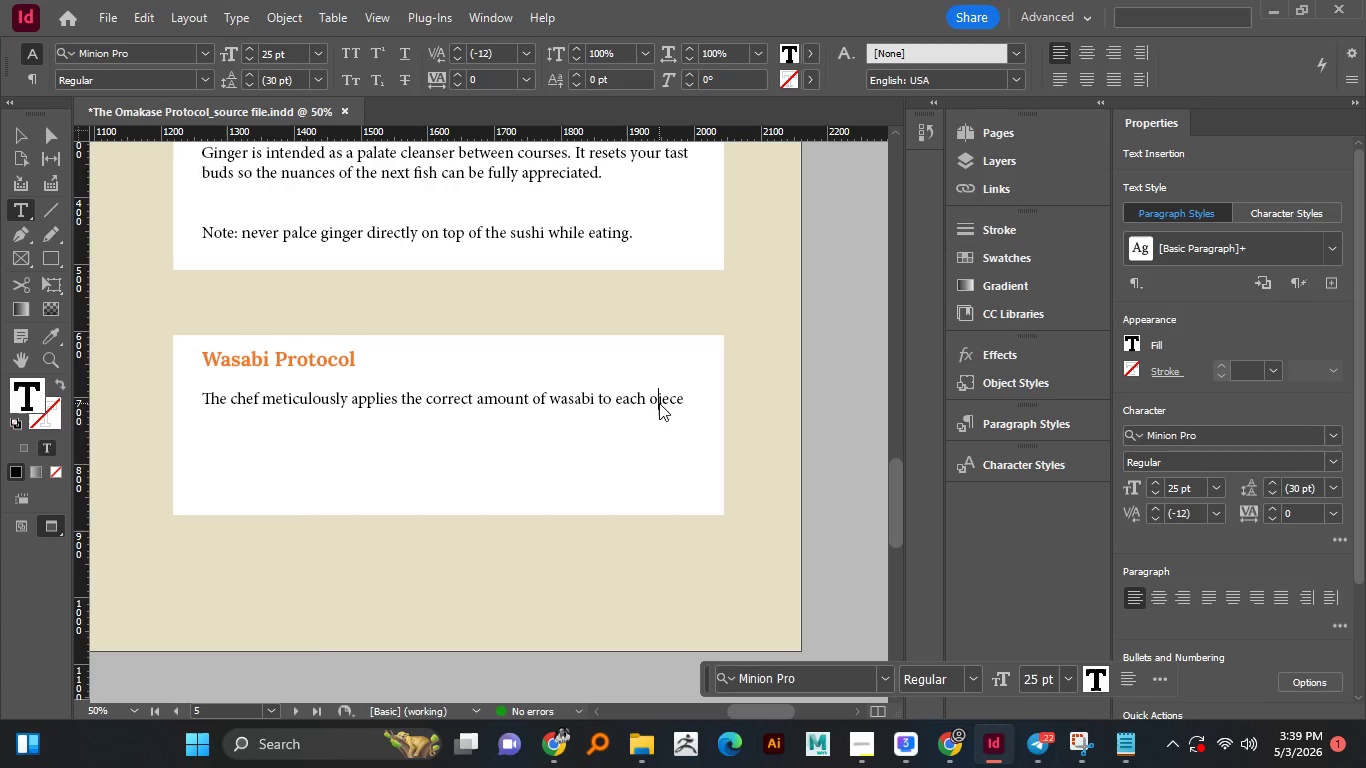 
key(Backspace)
 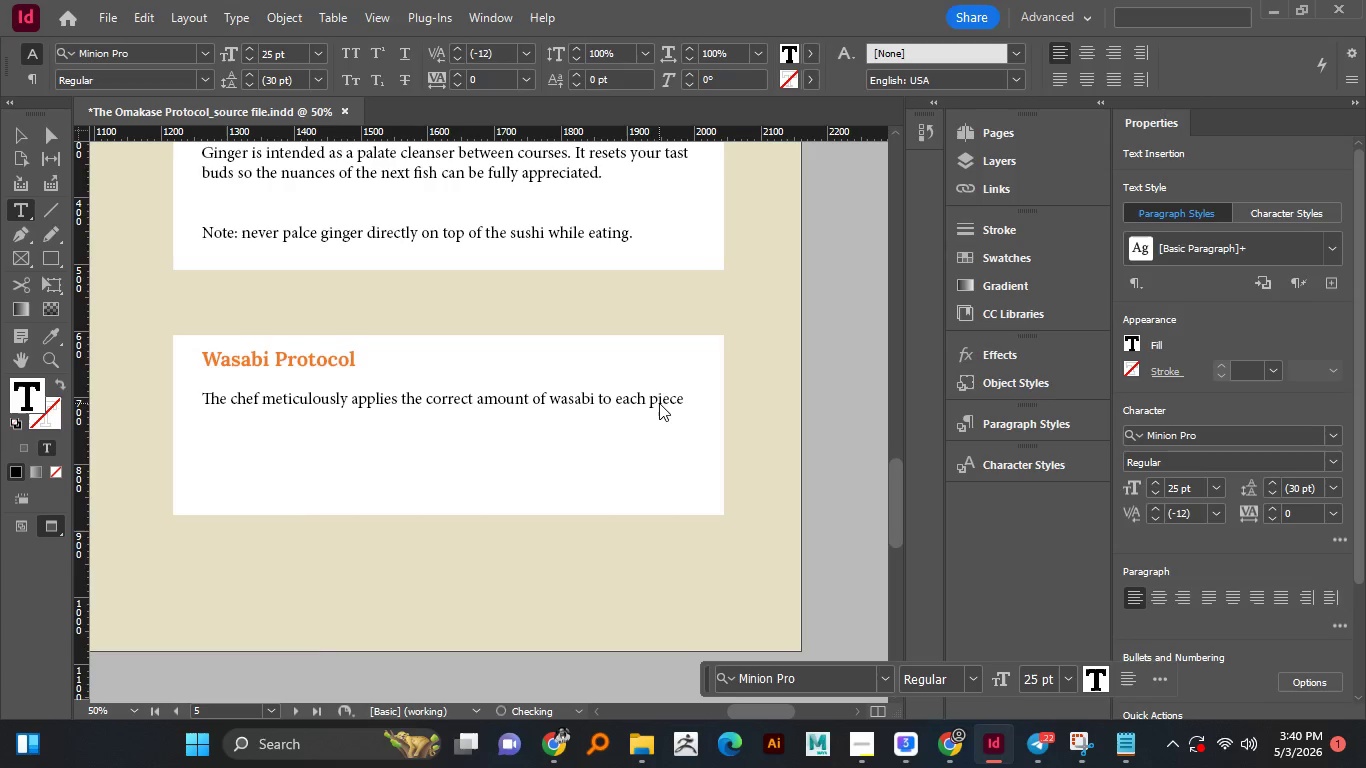 
key(P)
 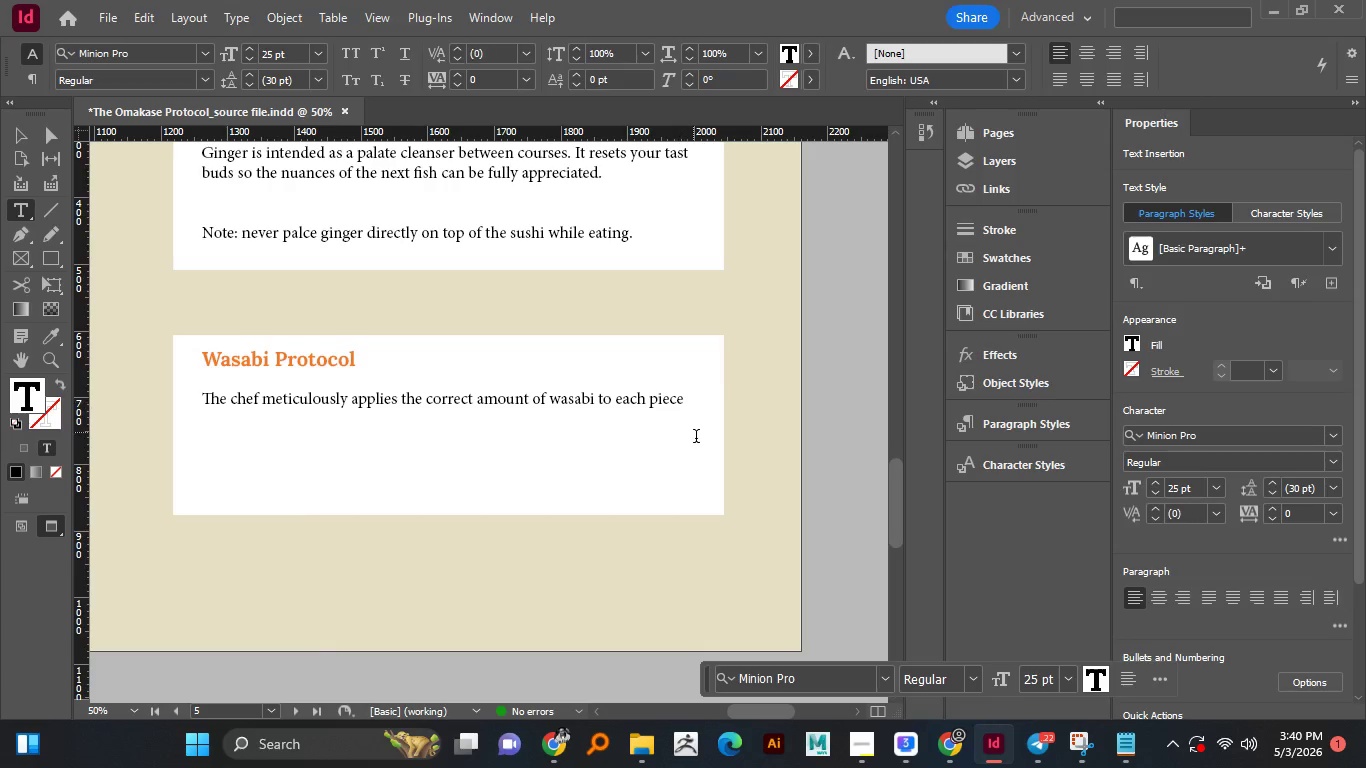 
left_click([683, 401])
 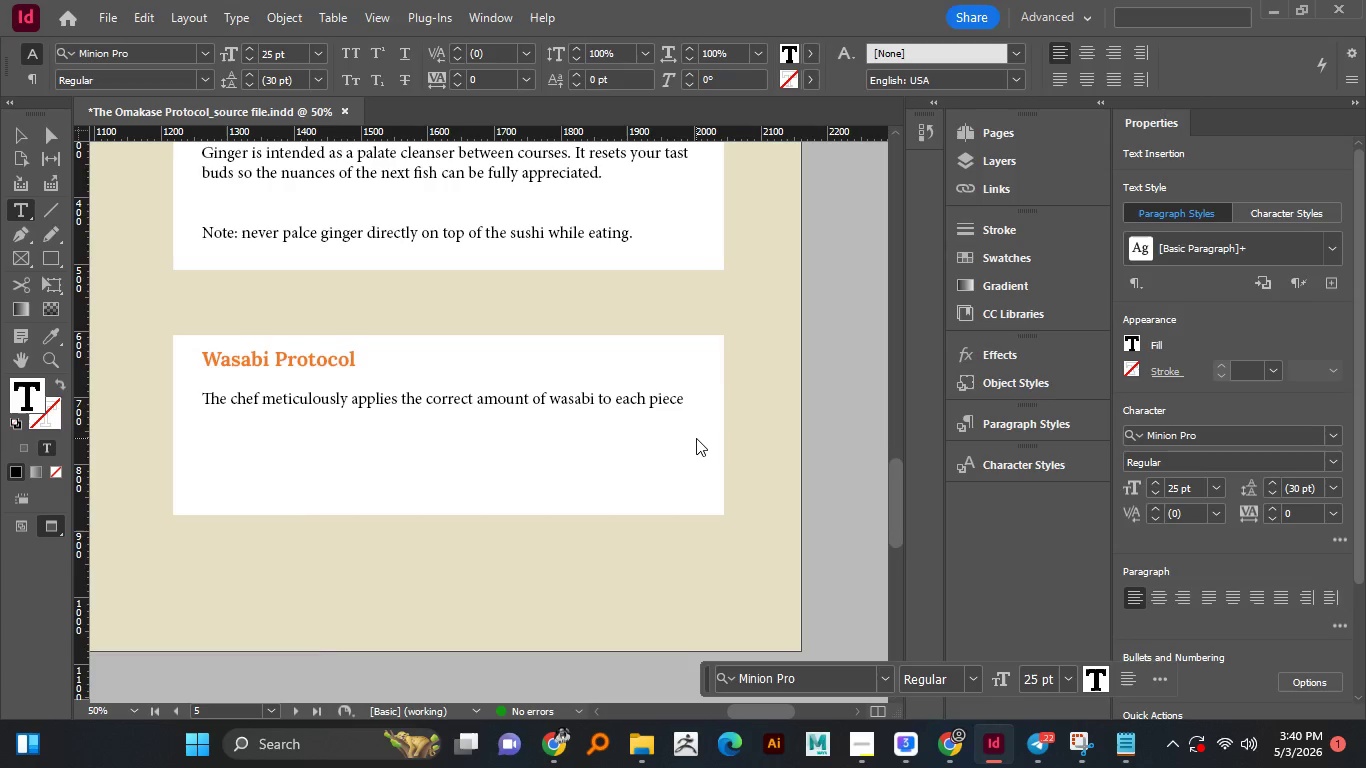 
key(Space)
 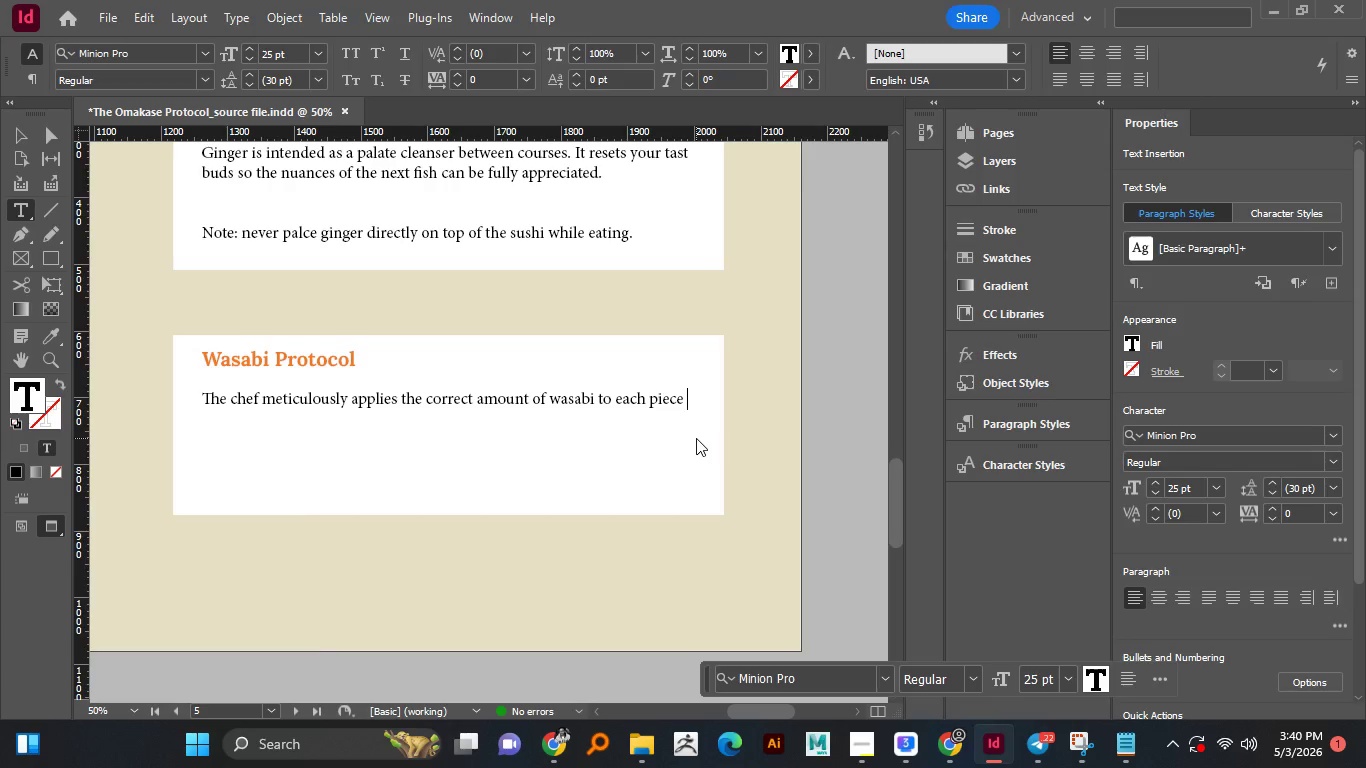 
wait(9.51)
 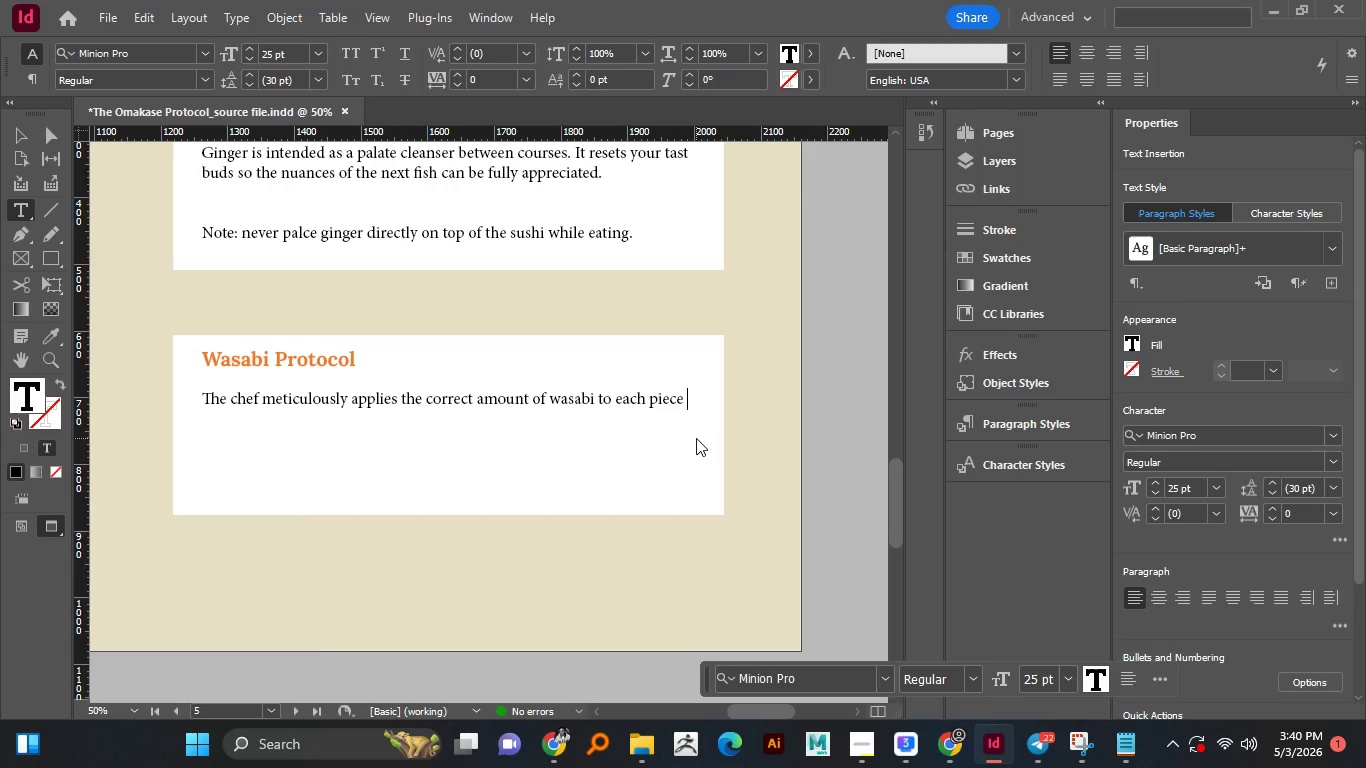 
type(of nigiri.)
 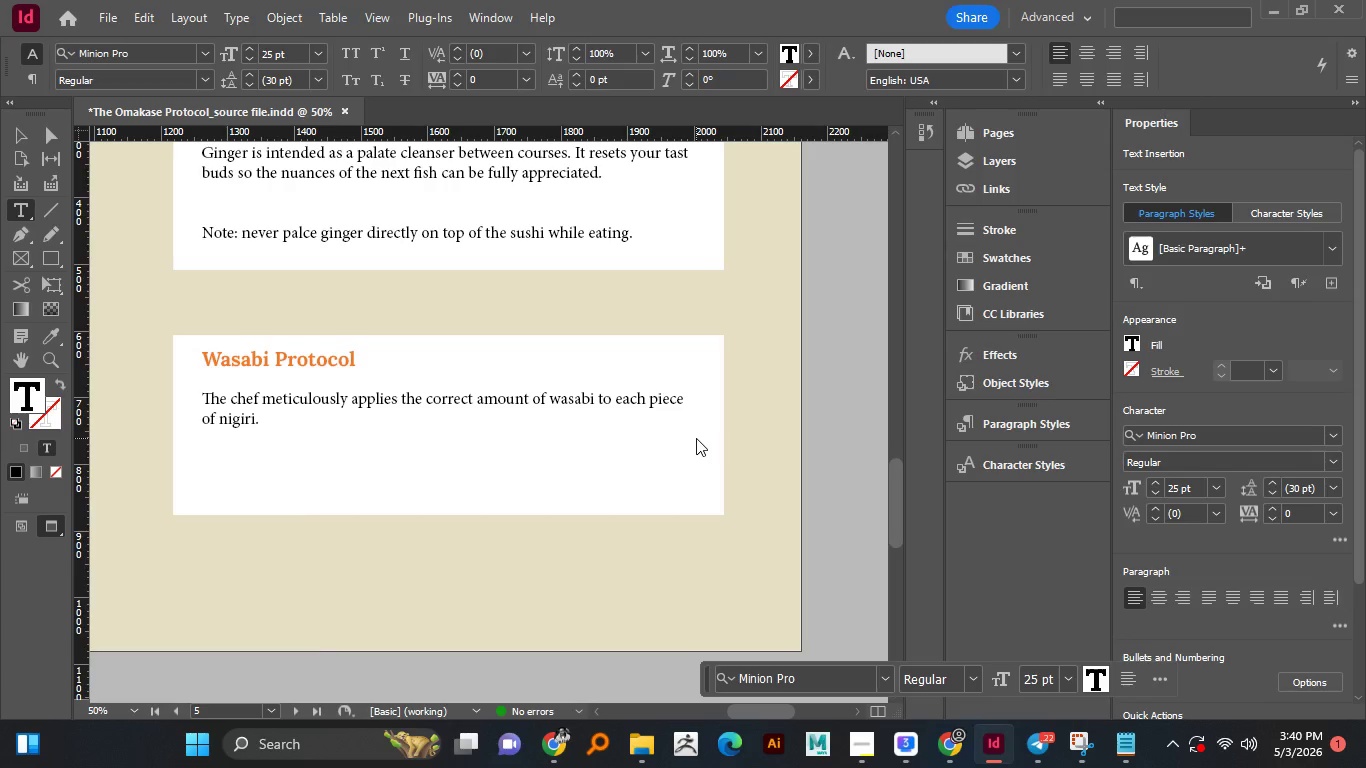 
type( Adding extra or mixing it in to )
 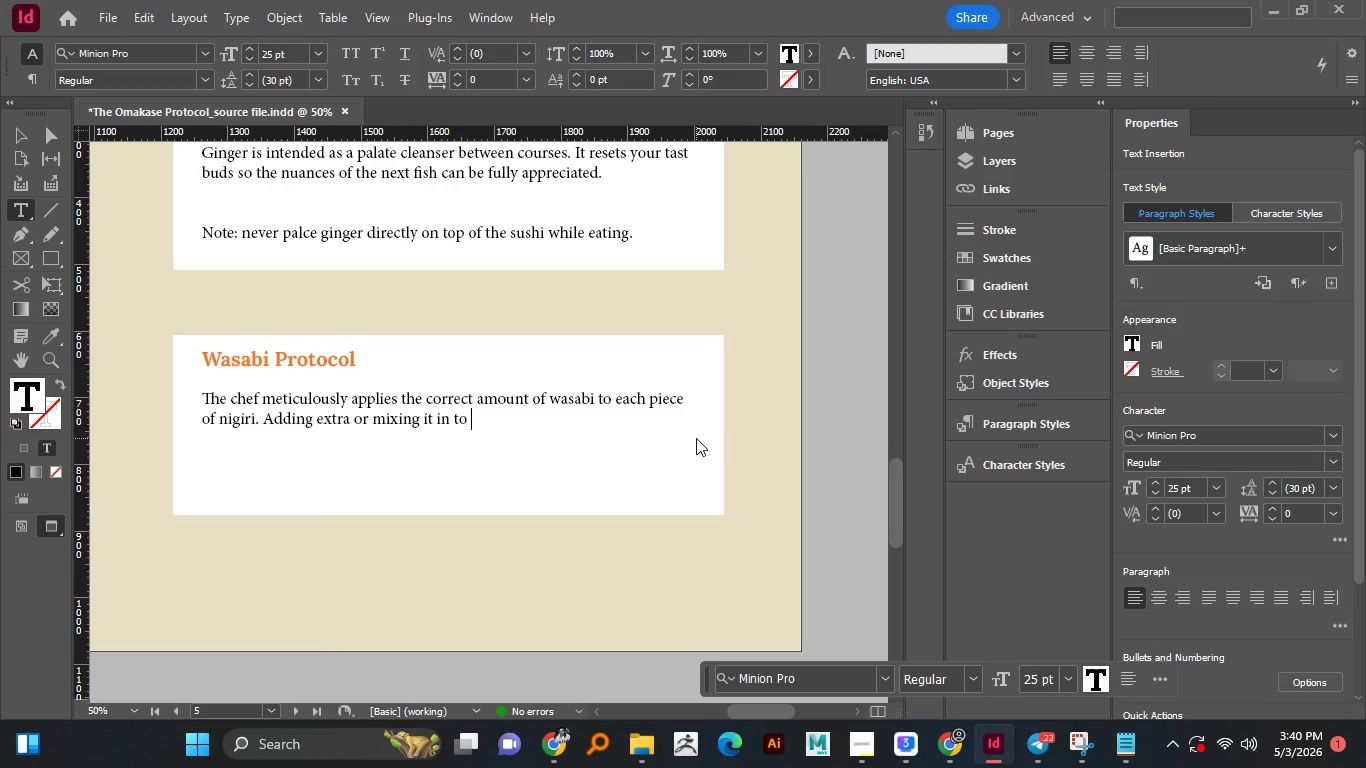 
wait(7.62)
 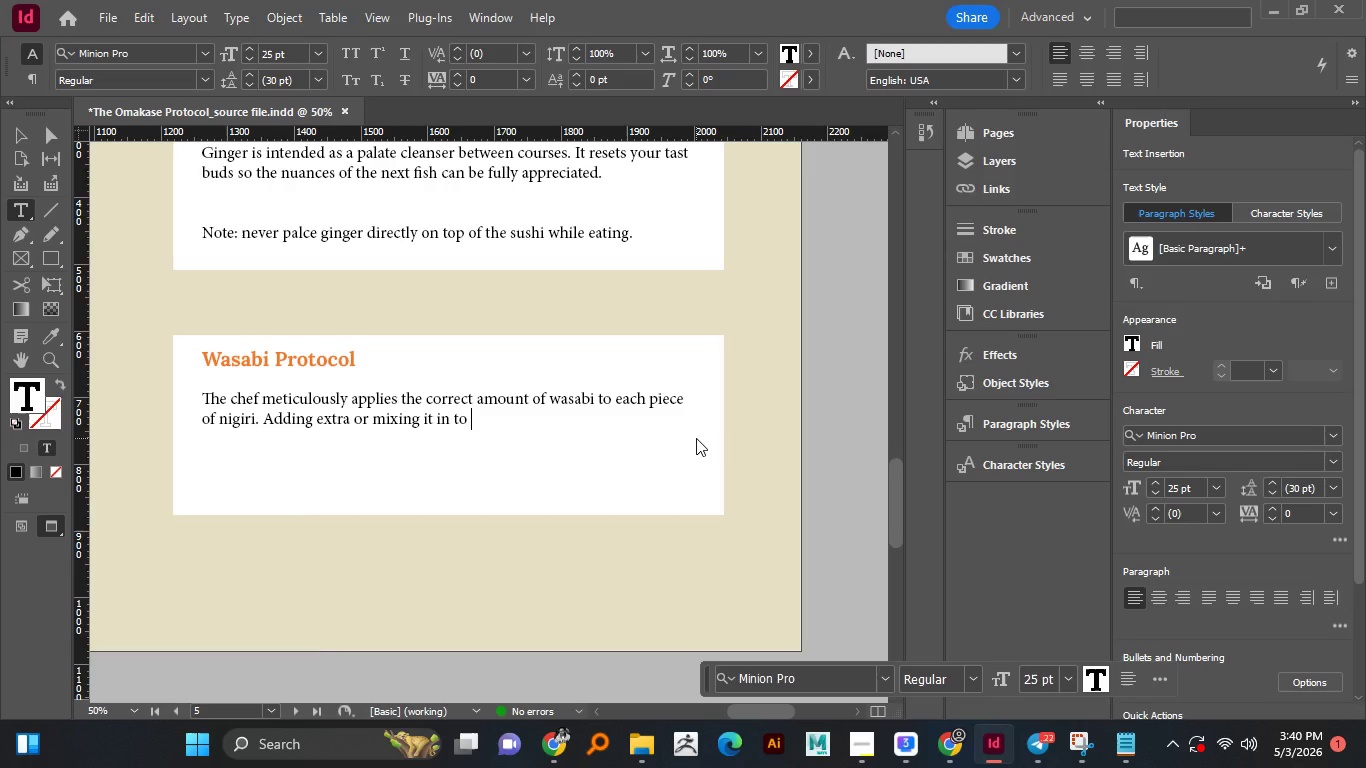 
left_click([455, 425])
 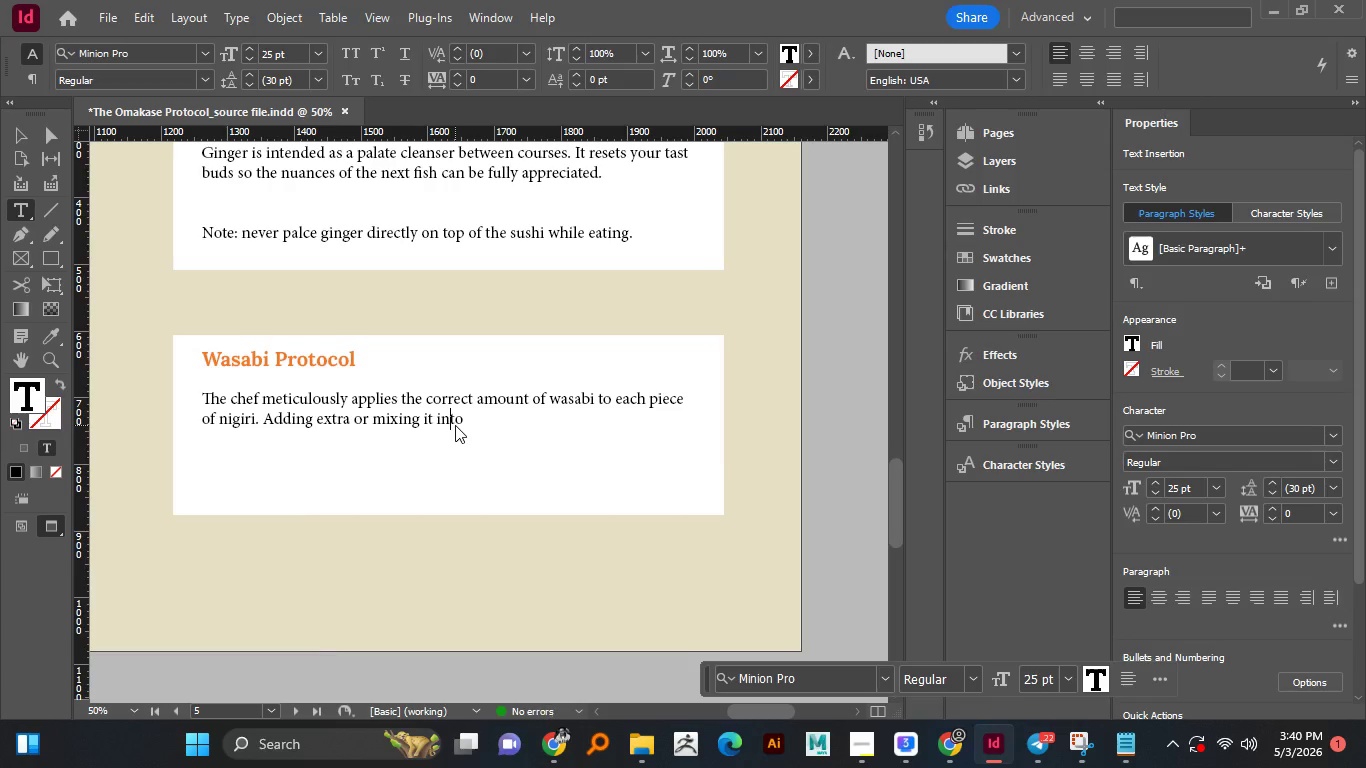 
key(Backspace)
 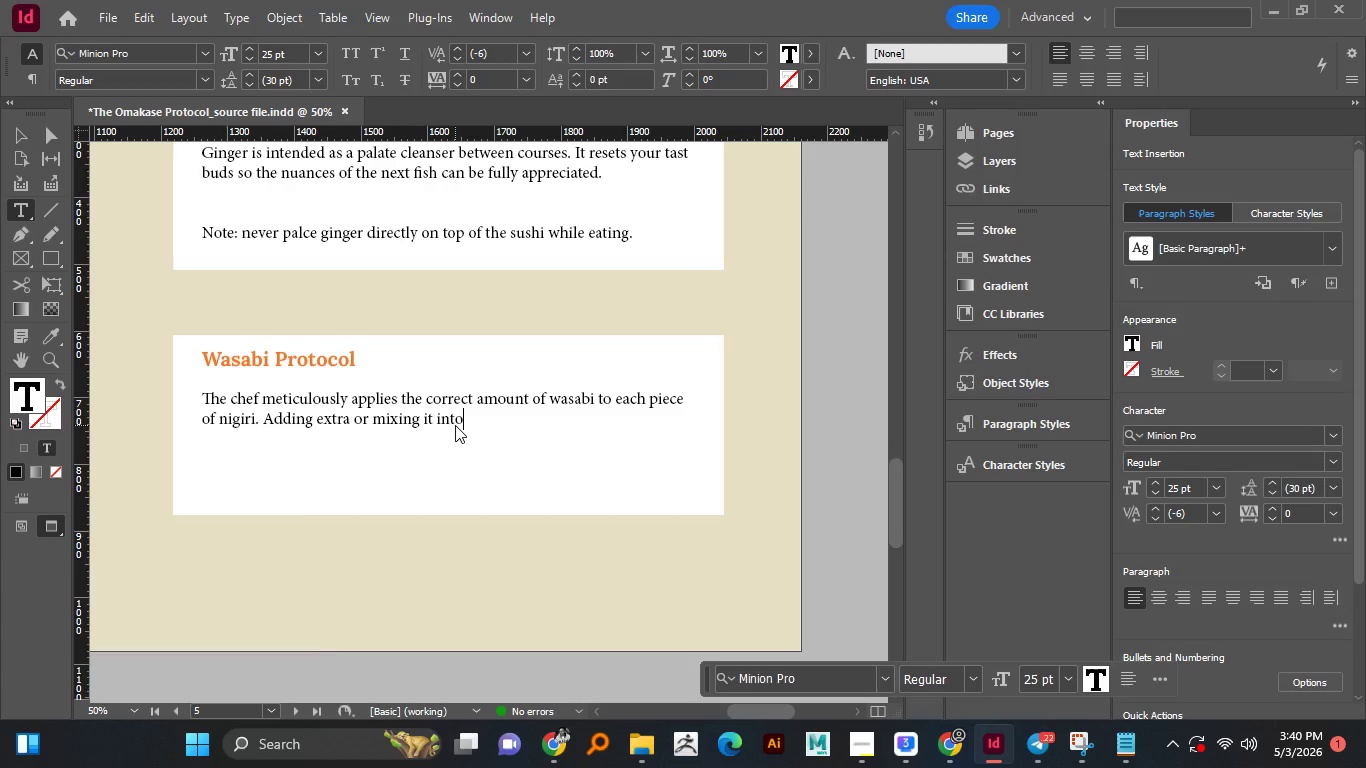 
key(ArrowRight)
 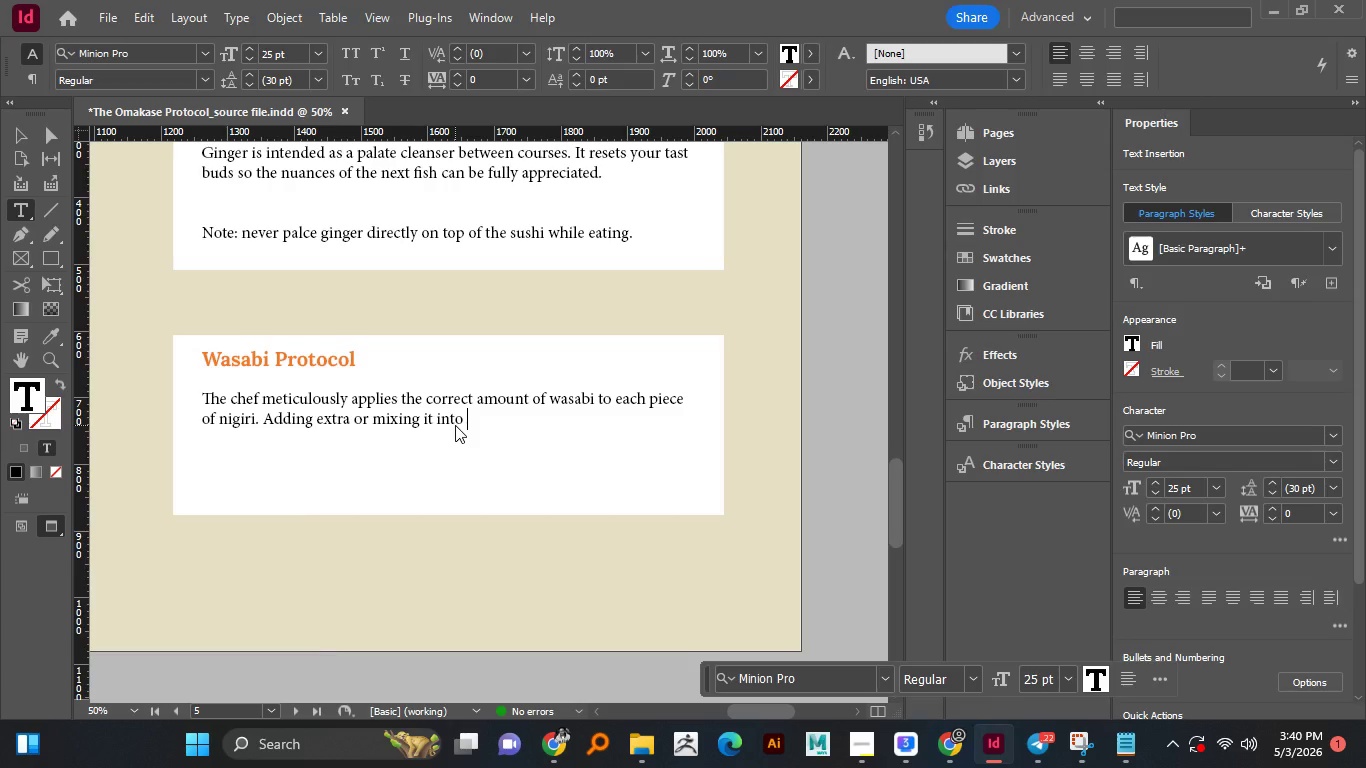 
key(ArrowRight)
 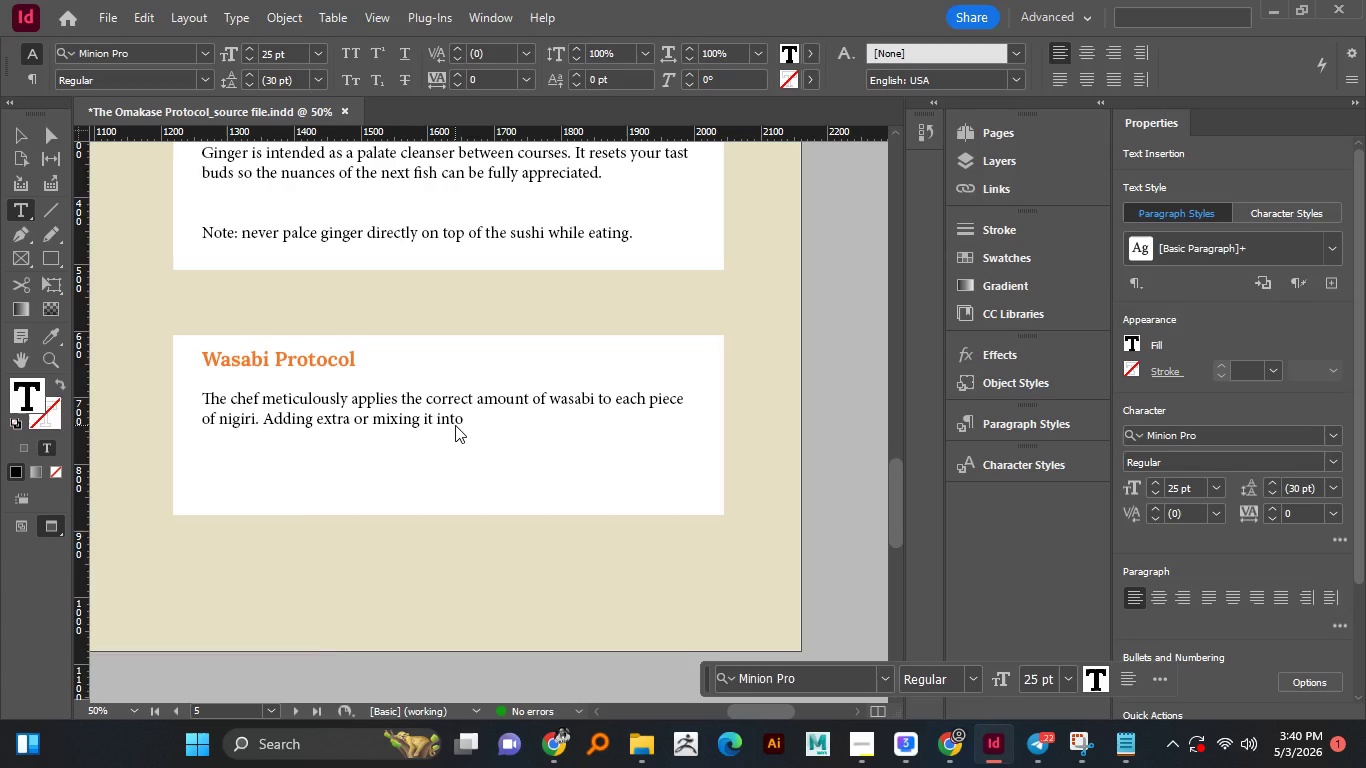 
key(ArrowRight)
 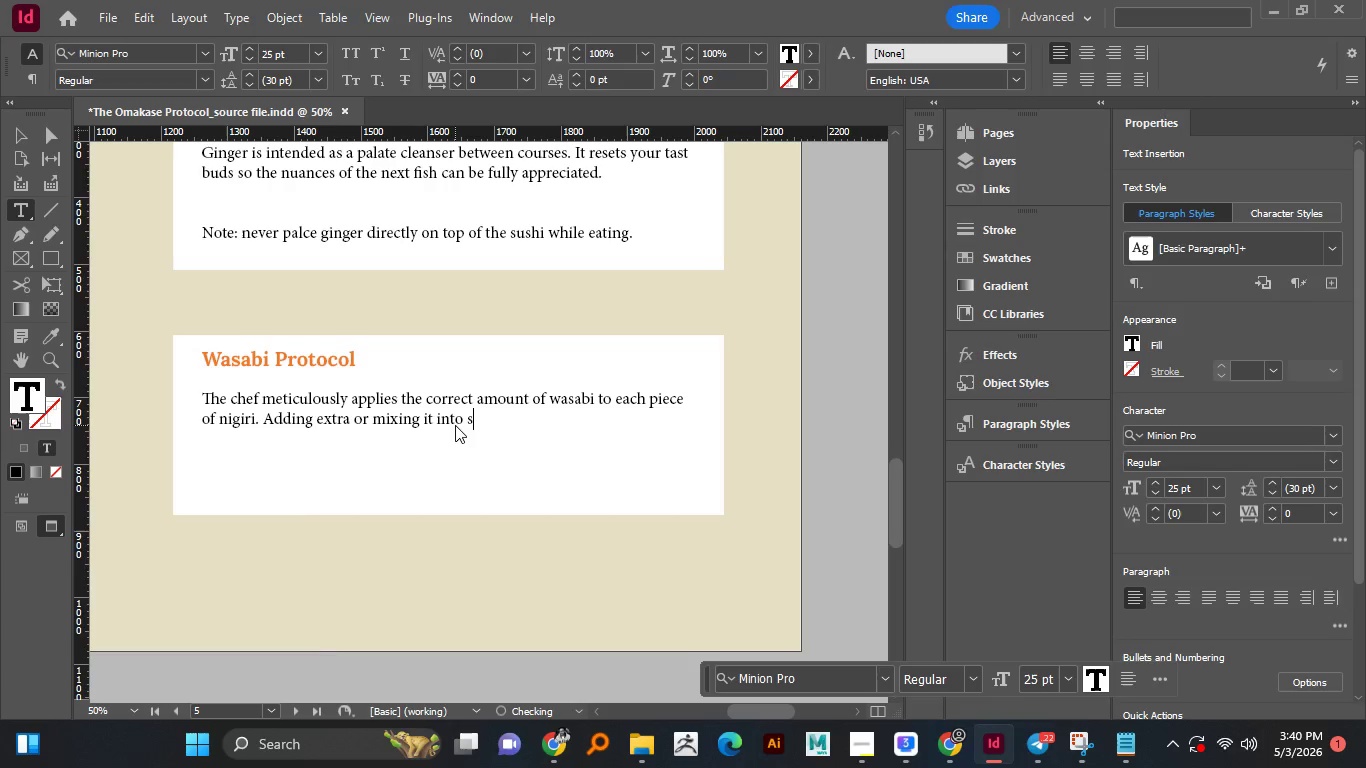 
type(saise )
key(Backspace)
key(Backspace)
key(Backspace)
key(Backspace)
type(use )
 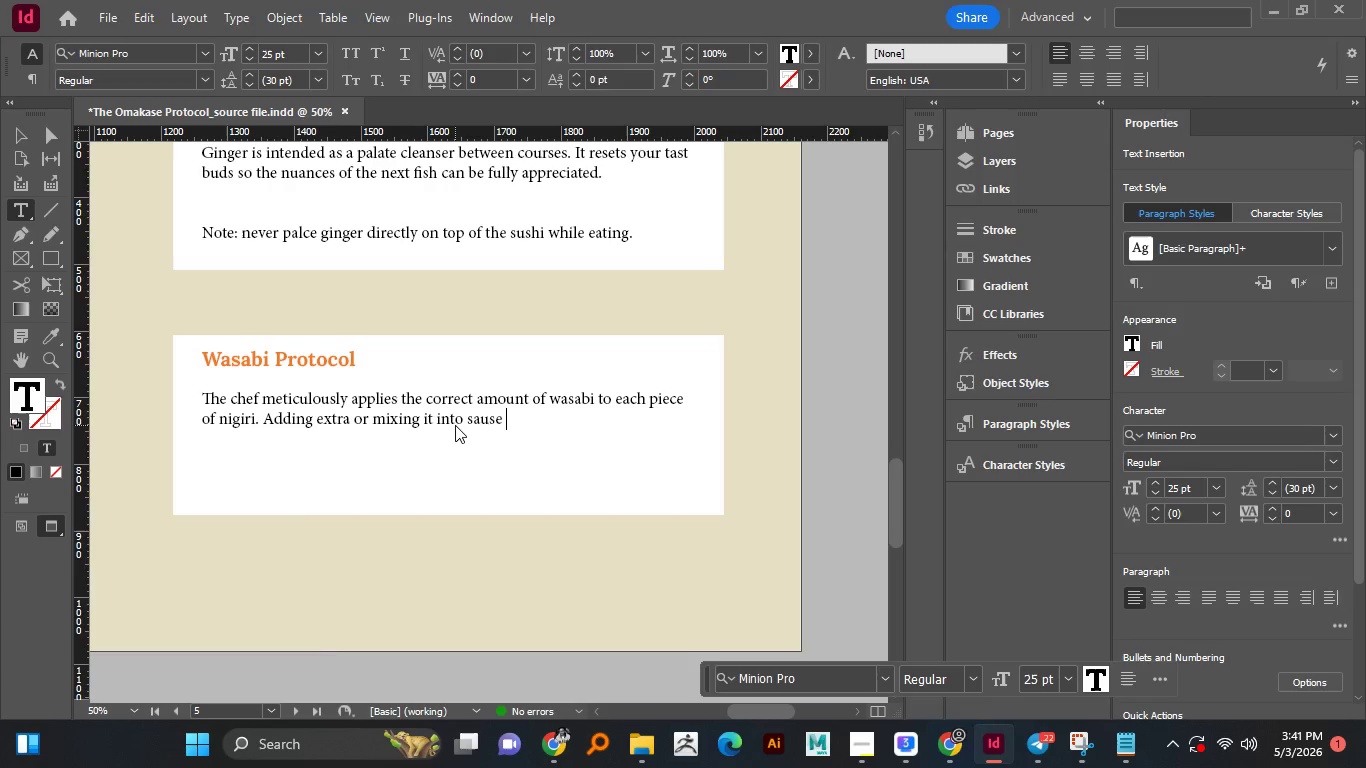 
type( is )
key(Backspace)
key(Backspace)
key(Backspace)
key(Backspace)
type(is considered an imbalance,)
key(Backspace)
type(.)
 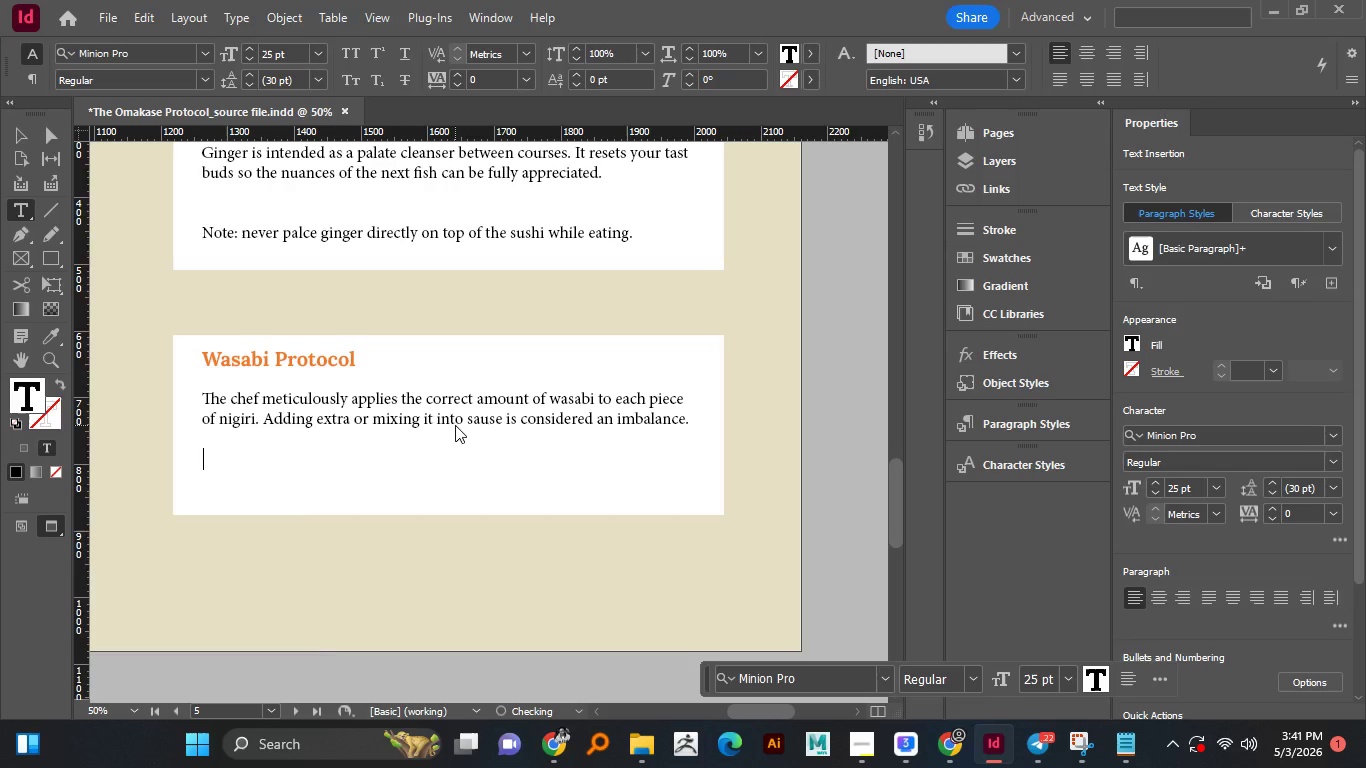 
key(Enter)
 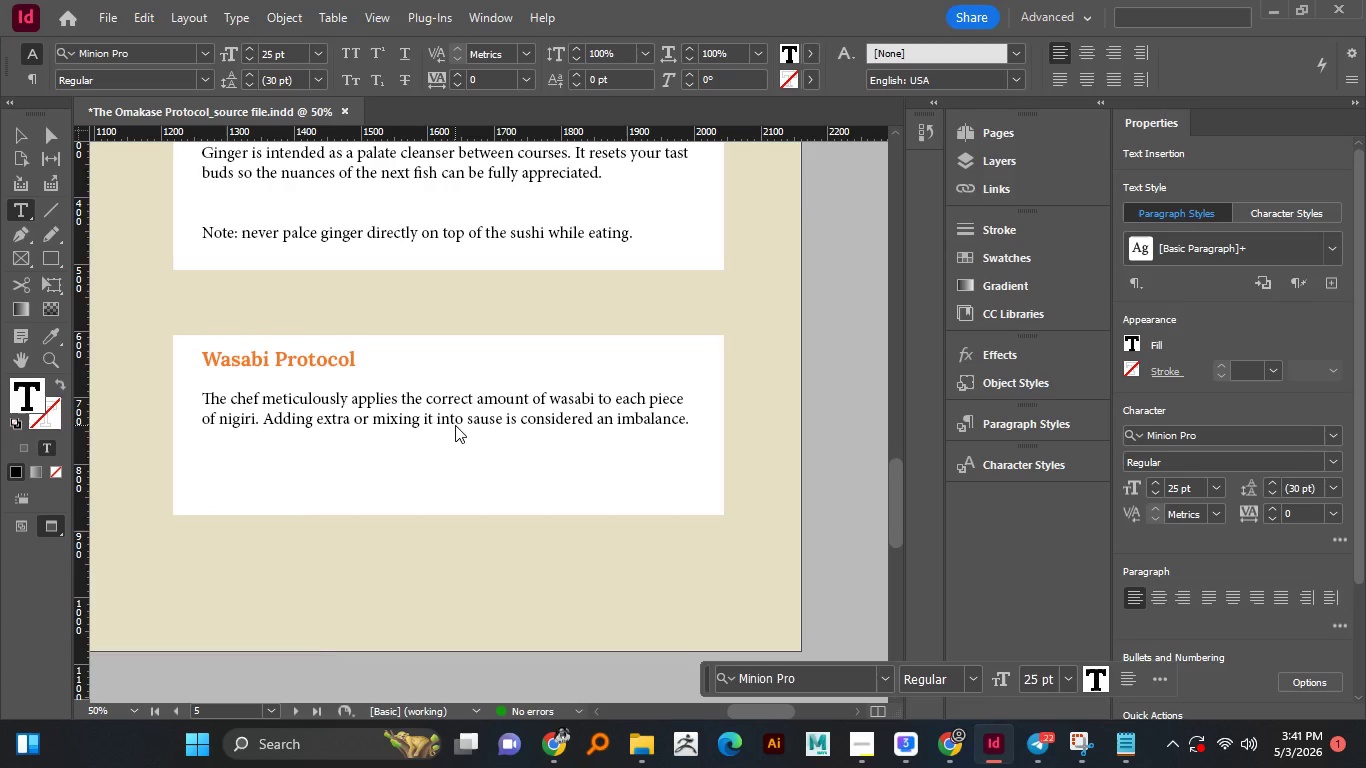 
key(Enter)
 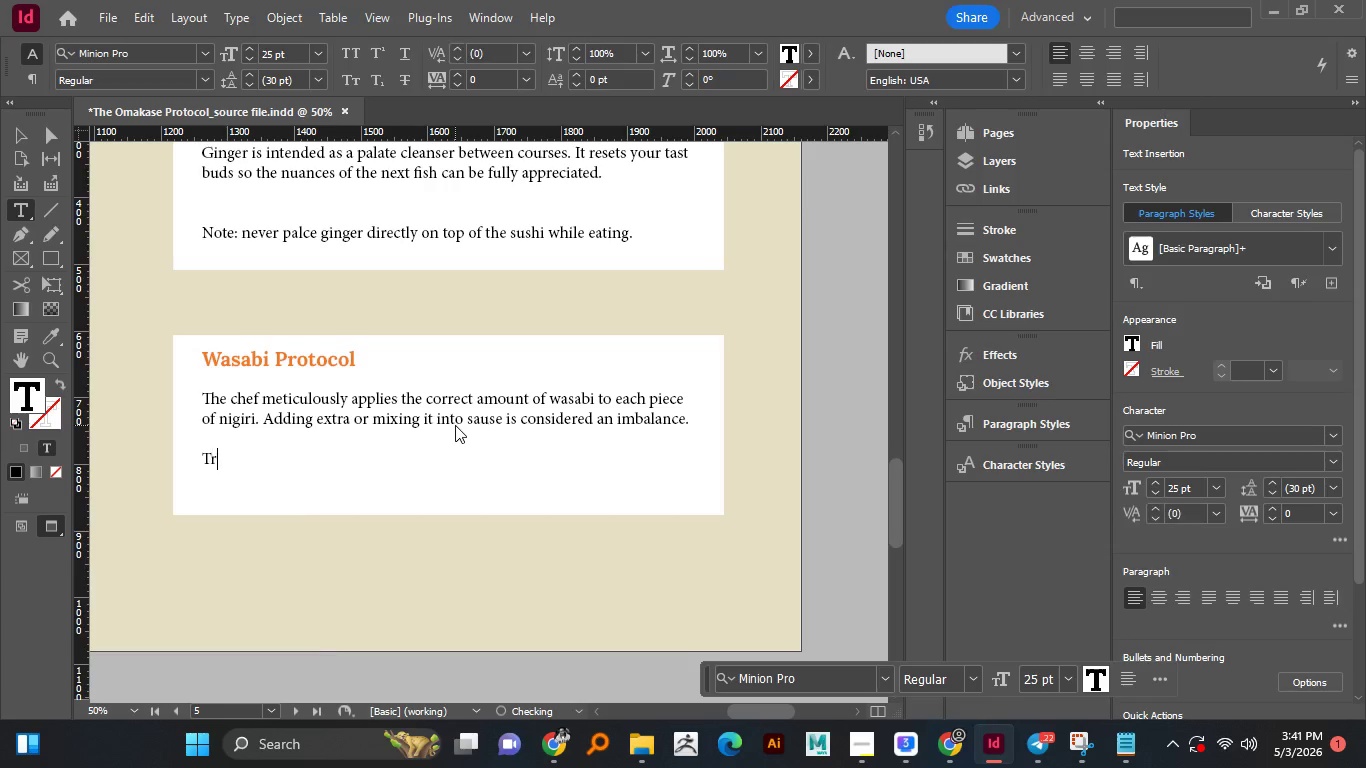 
type(Trust tke Itamaes)
key(Backspace)
type('s seasonig to highlght )
key(Backspace)
key(Backspace)
key(Backspace)
key(Backspace)
key(Backspace)
type(liht )
 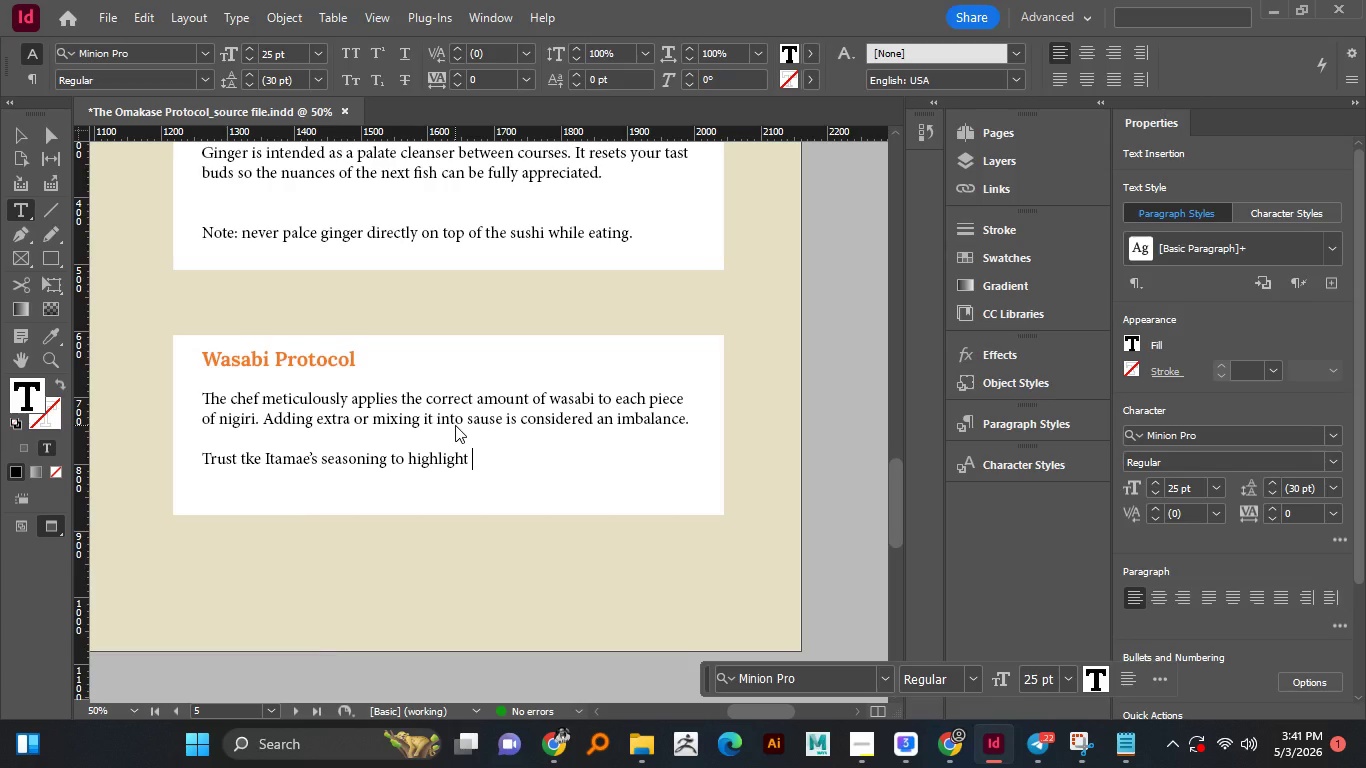 
type(the natural )
 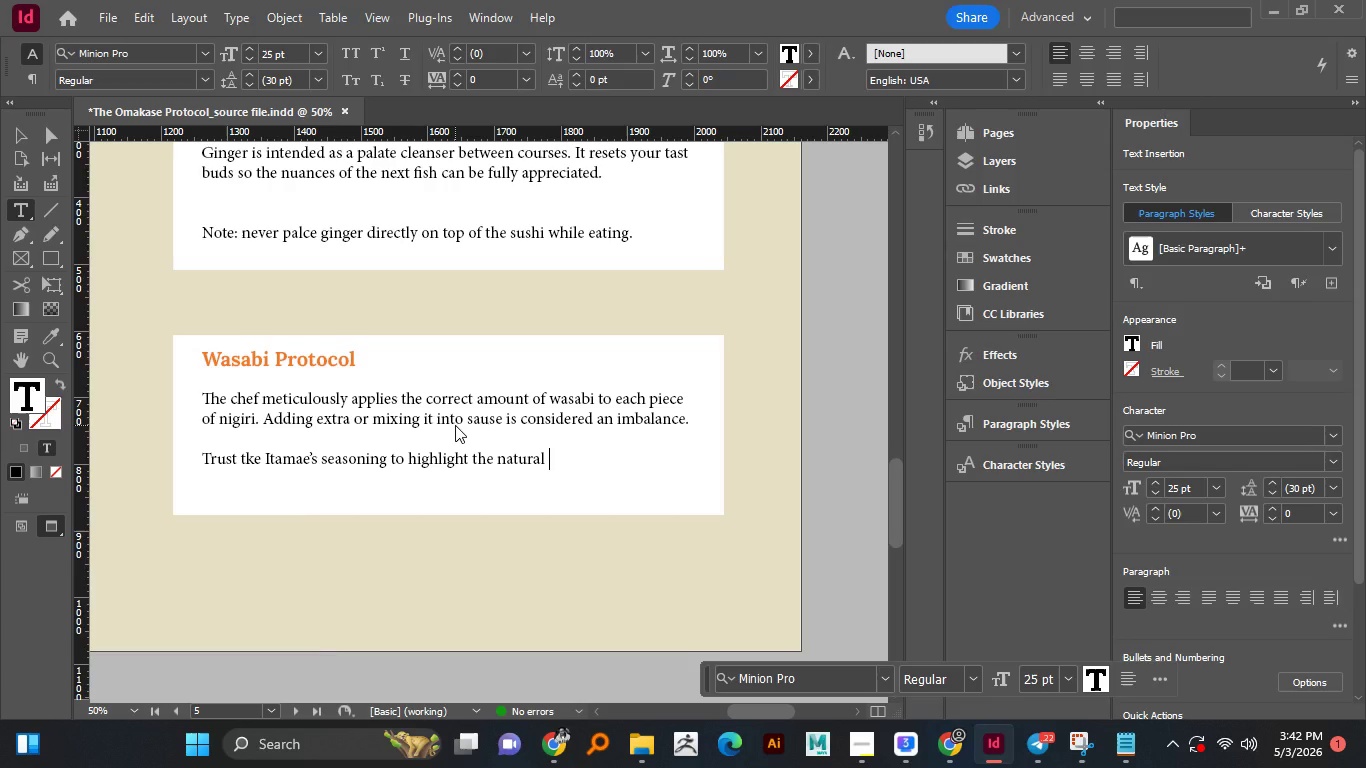 
type(umami od )
key(Backspace)
key(Backspace)
type(f the seafood.)
 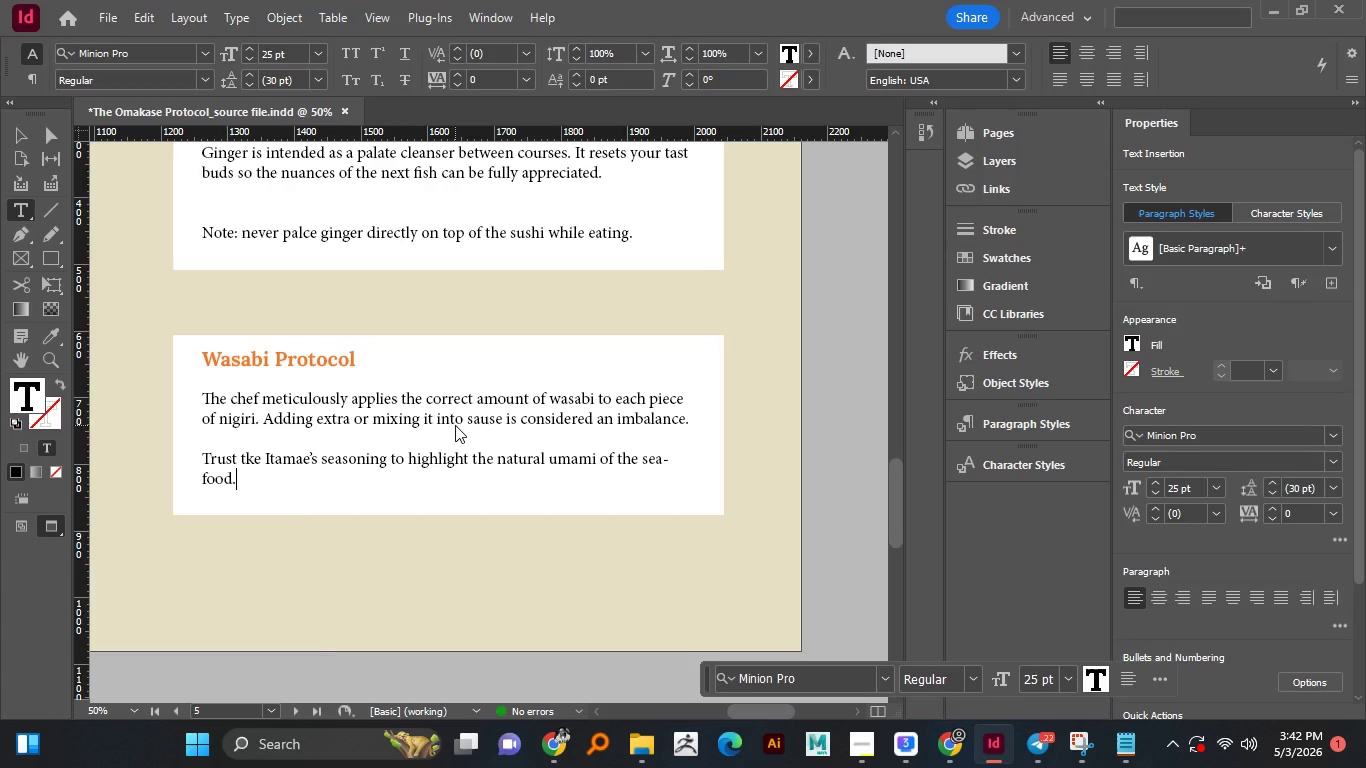 
wait(20.34)
 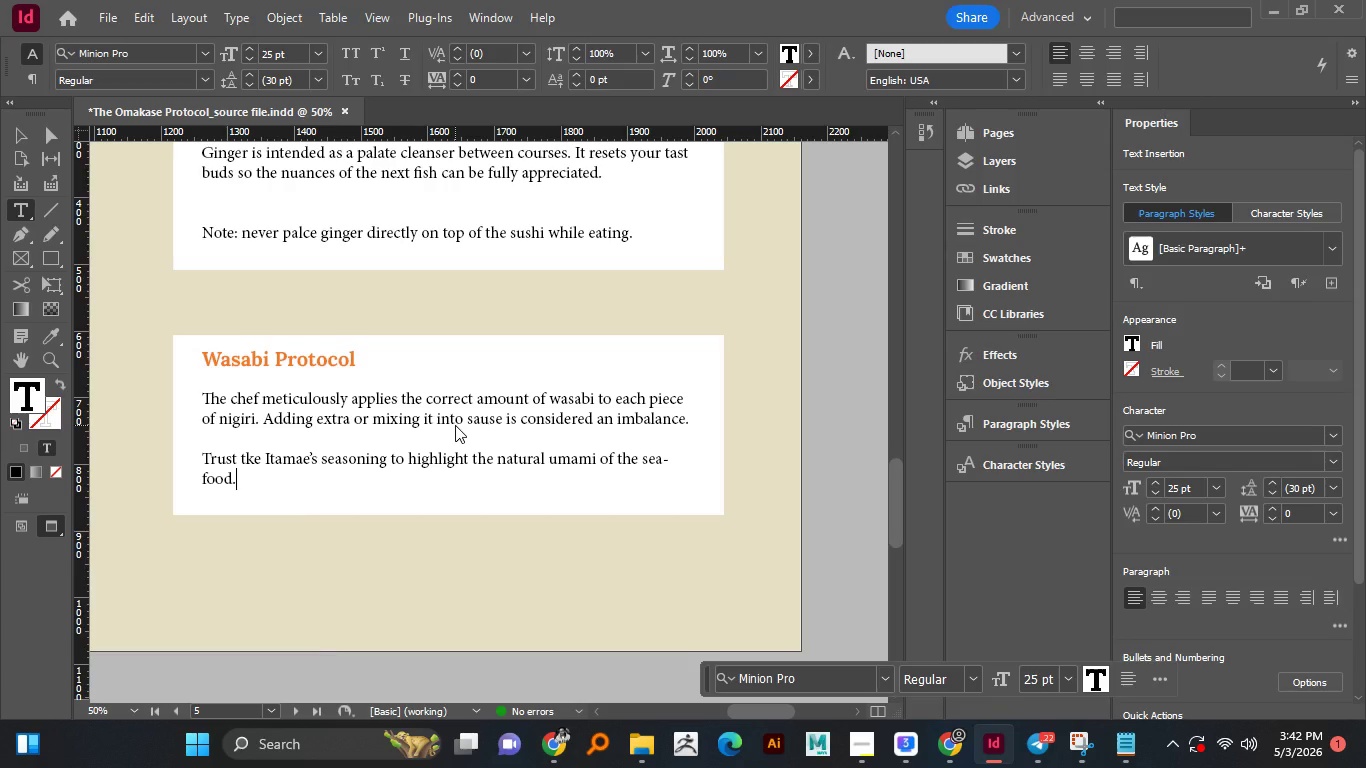 
left_click([20, 137])
 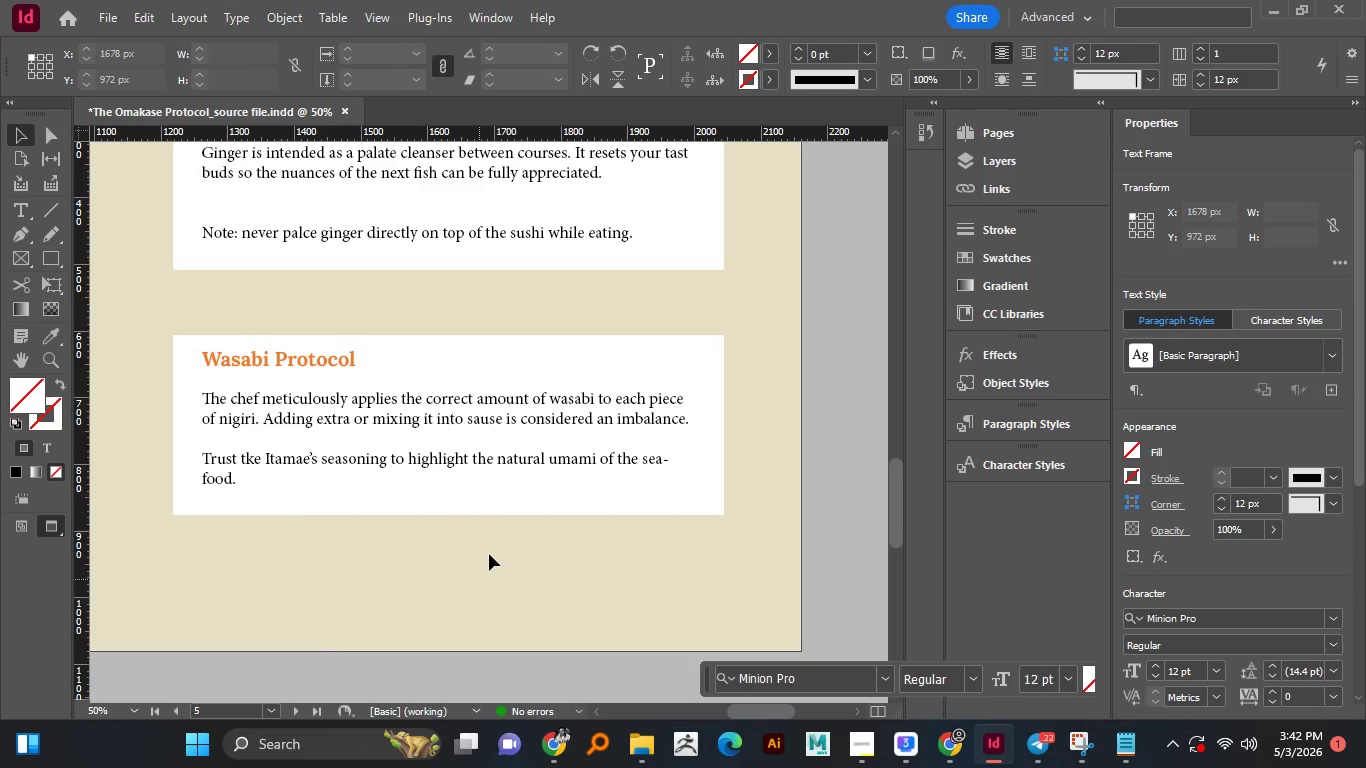 
left_click([478, 581])
 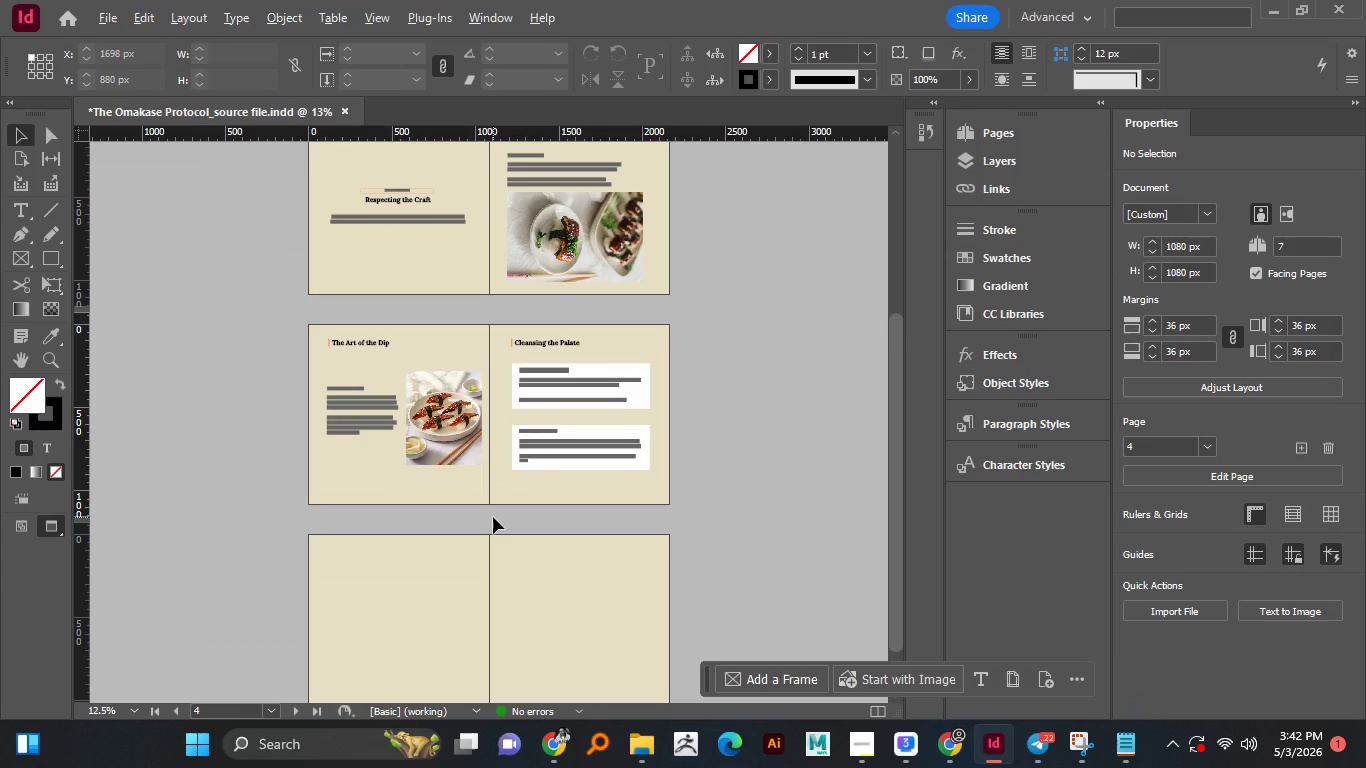 
hold_key(key=AltLeft, duration=0.83)
 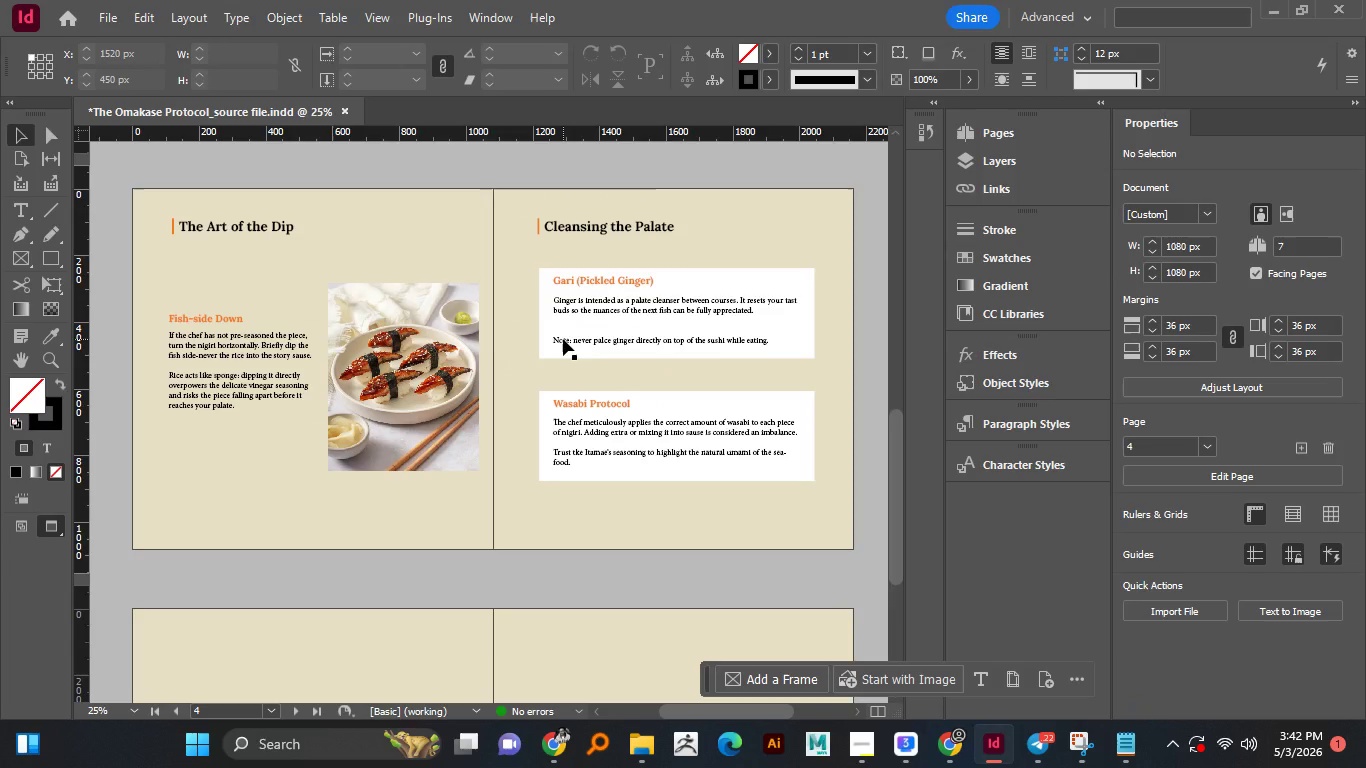 
hold_key(key=AltLeft, duration=1.42)
 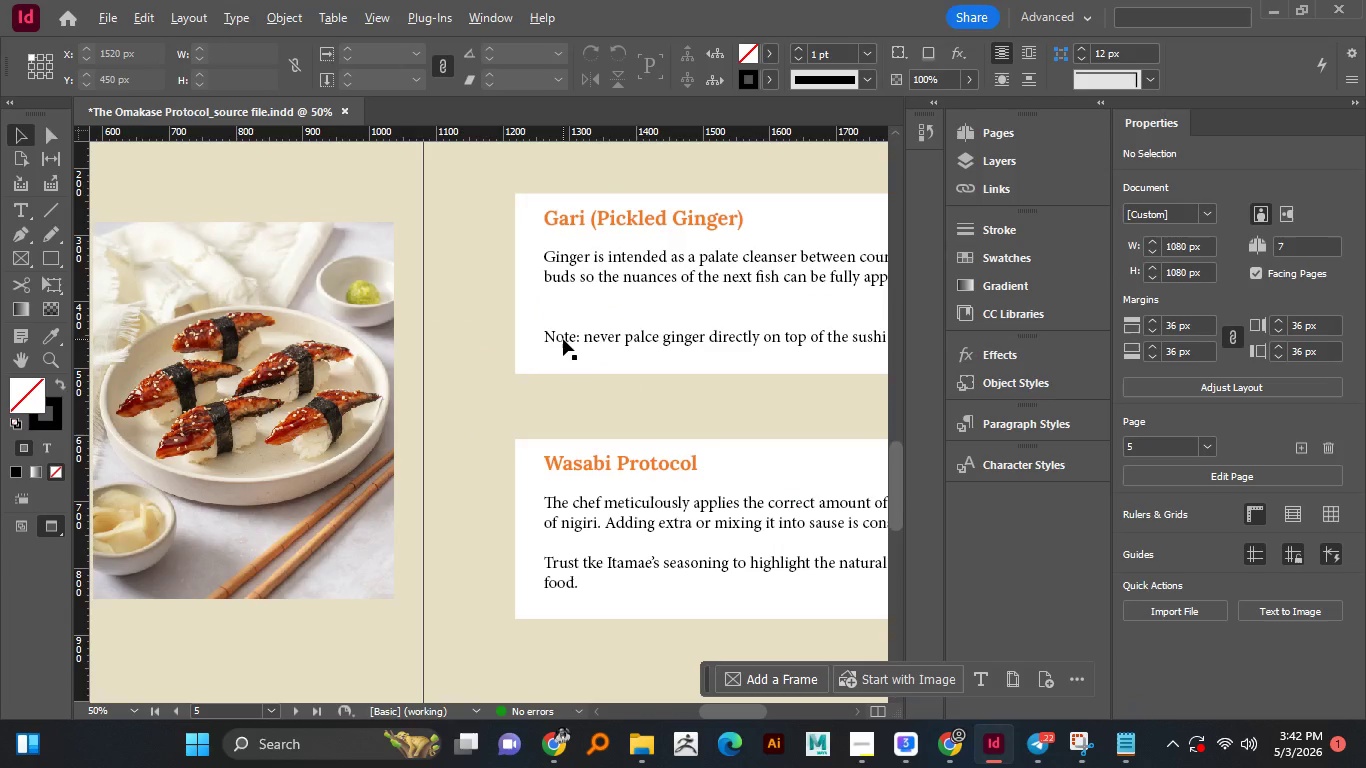 
scroll: coordinate [563, 339], scroll_direction: down, amount: 4.0
 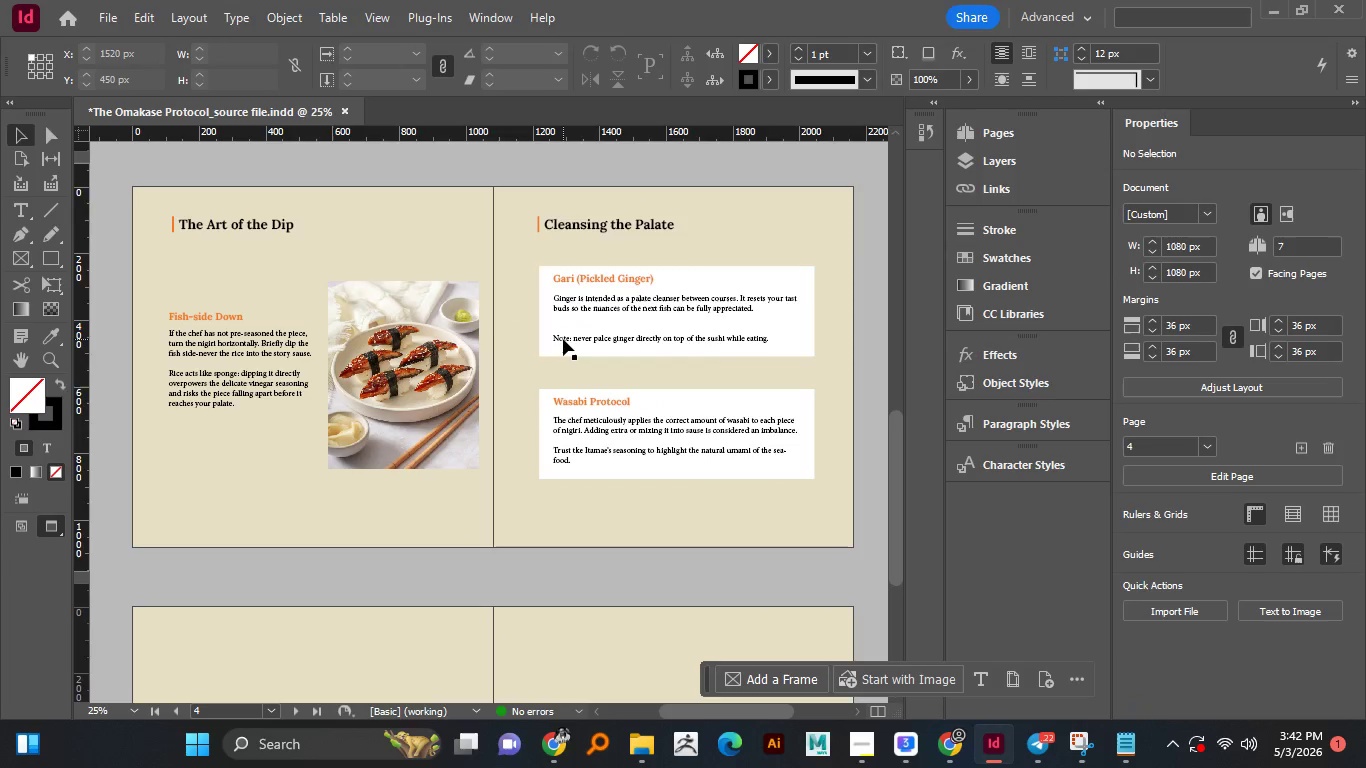 
scroll: coordinate [563, 339], scroll_direction: none, amount: 0.0
 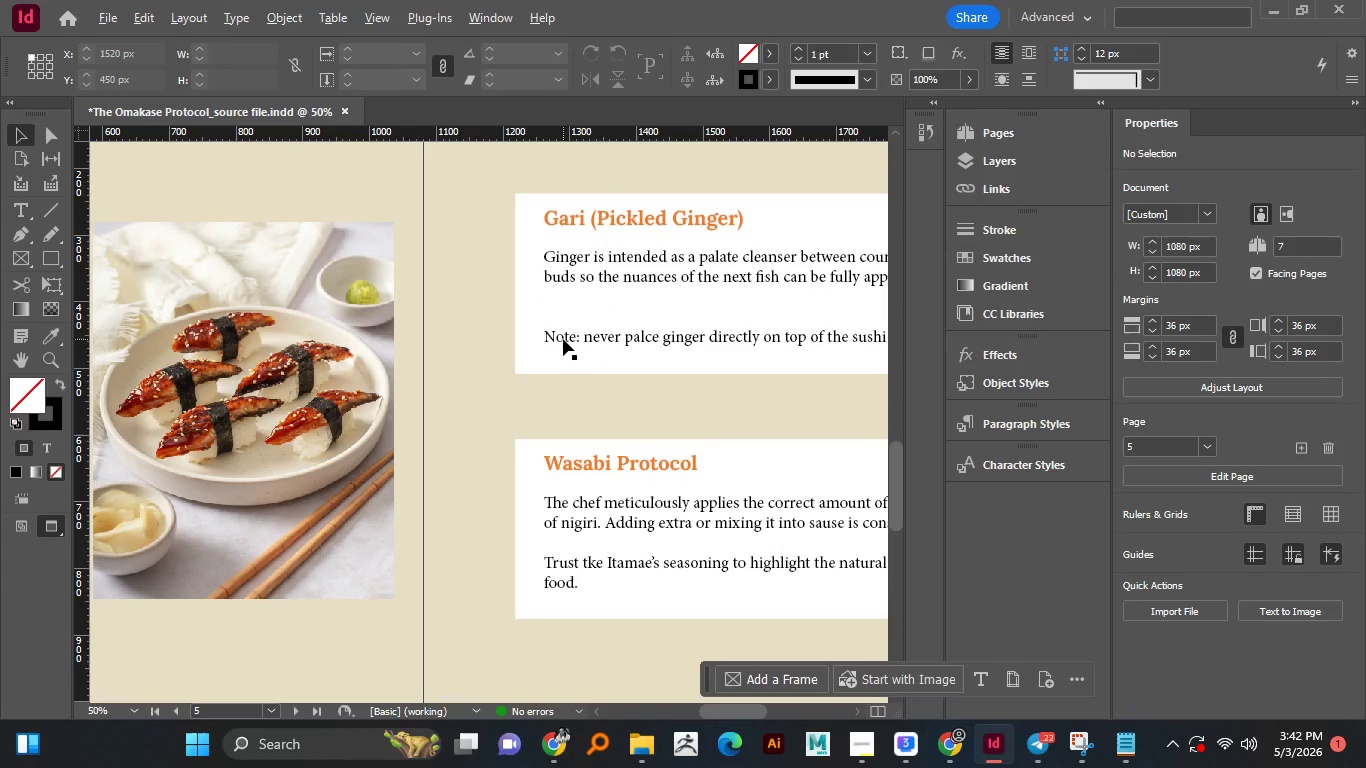 
hold_key(key=AltLeft, duration=1.22)
scroll: coordinate [563, 339], scroll_direction: up, amount: 1.0
 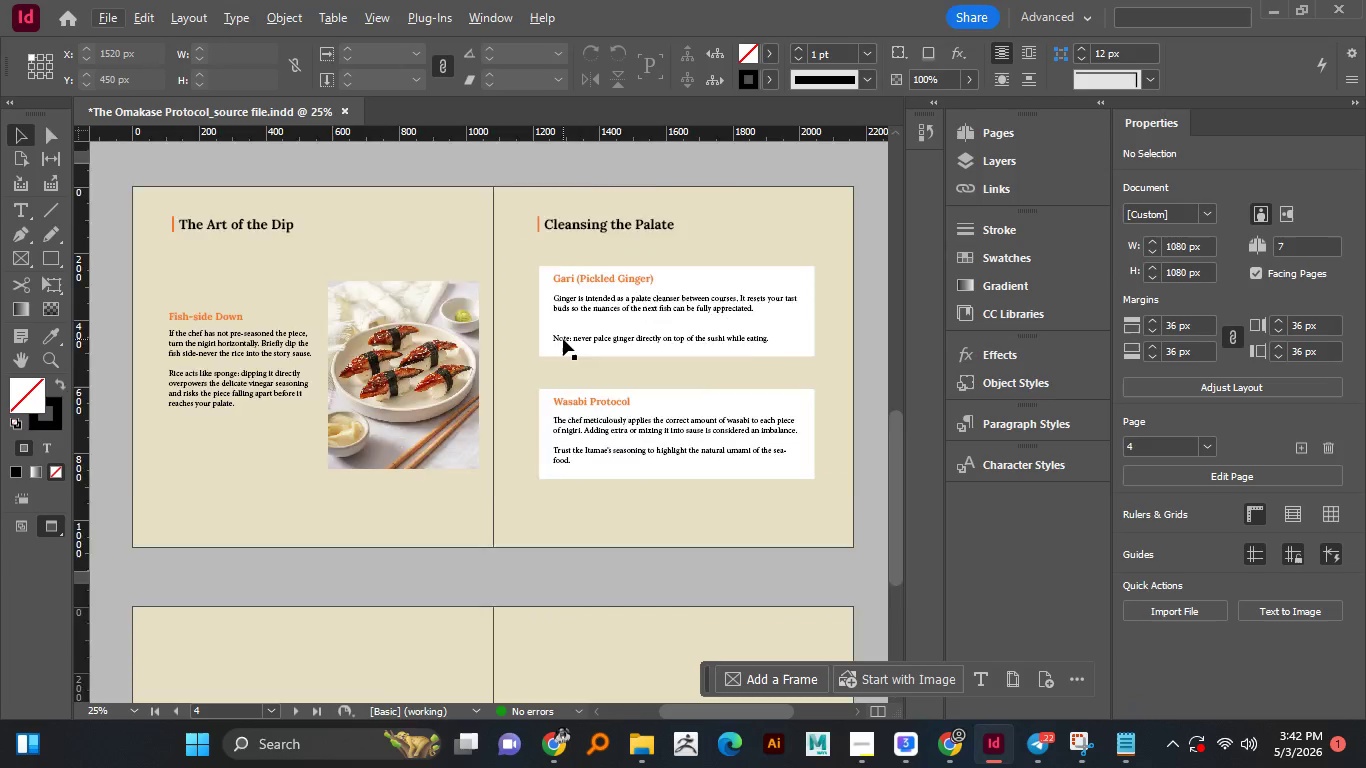 
scroll: coordinate [563, 339], scroll_direction: none, amount: 0.0
 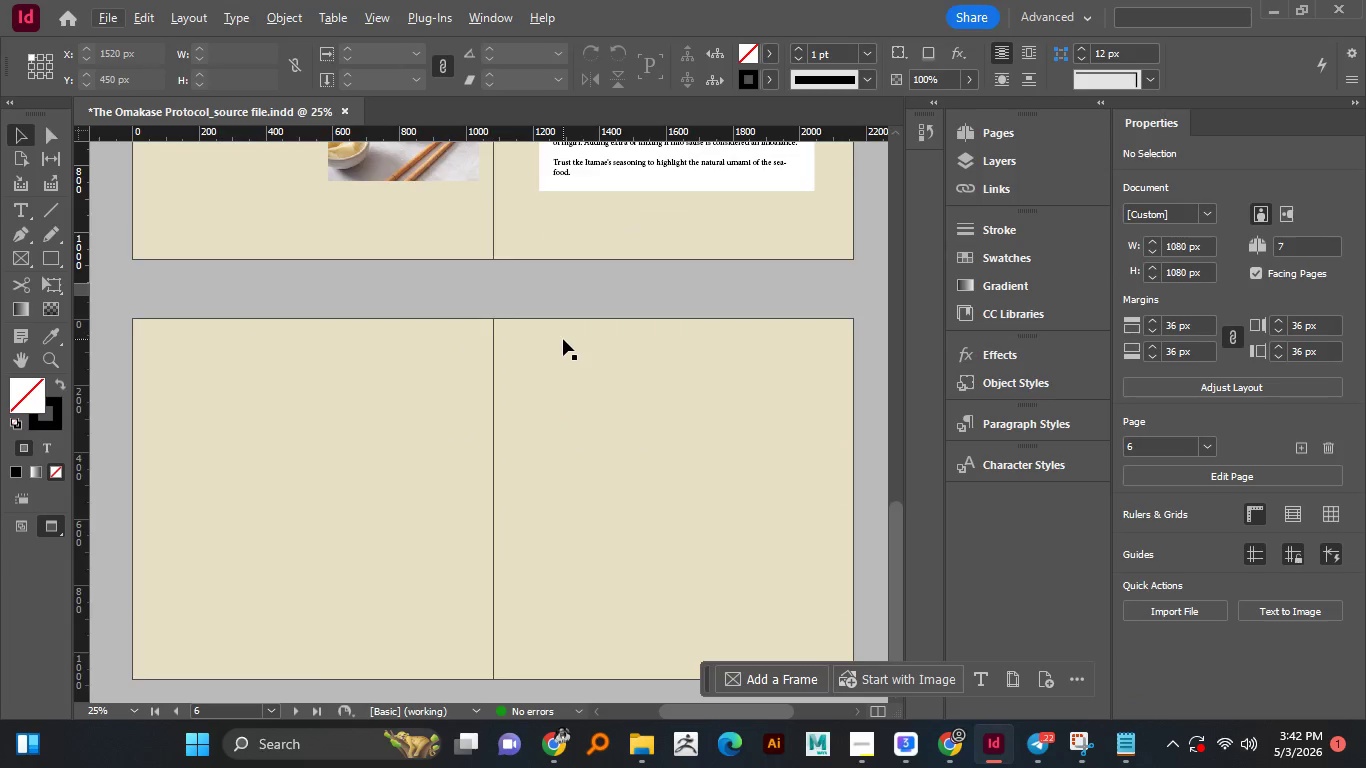 
hold_key(key=AltLeft, duration=0.55)
 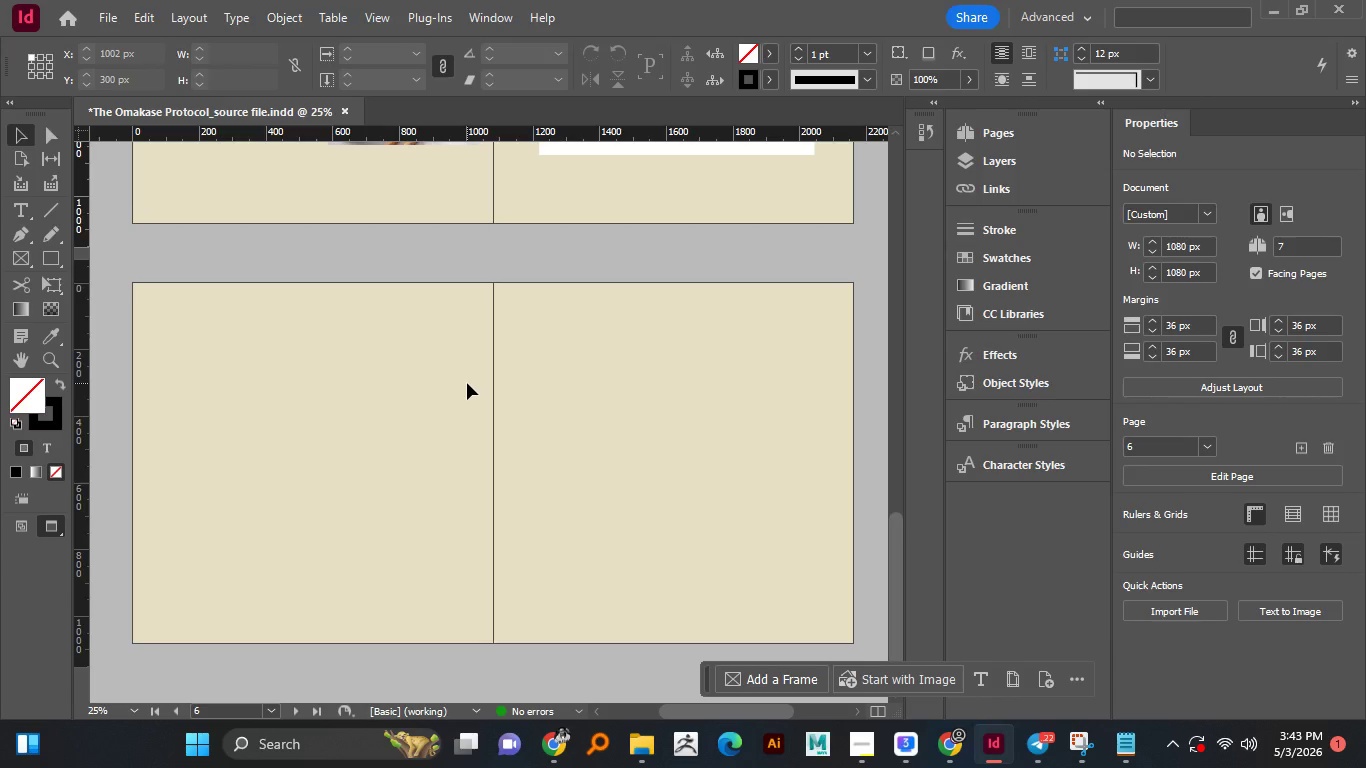 
scroll: coordinate [507, 361], scroll_direction: down, amount: 11.0
 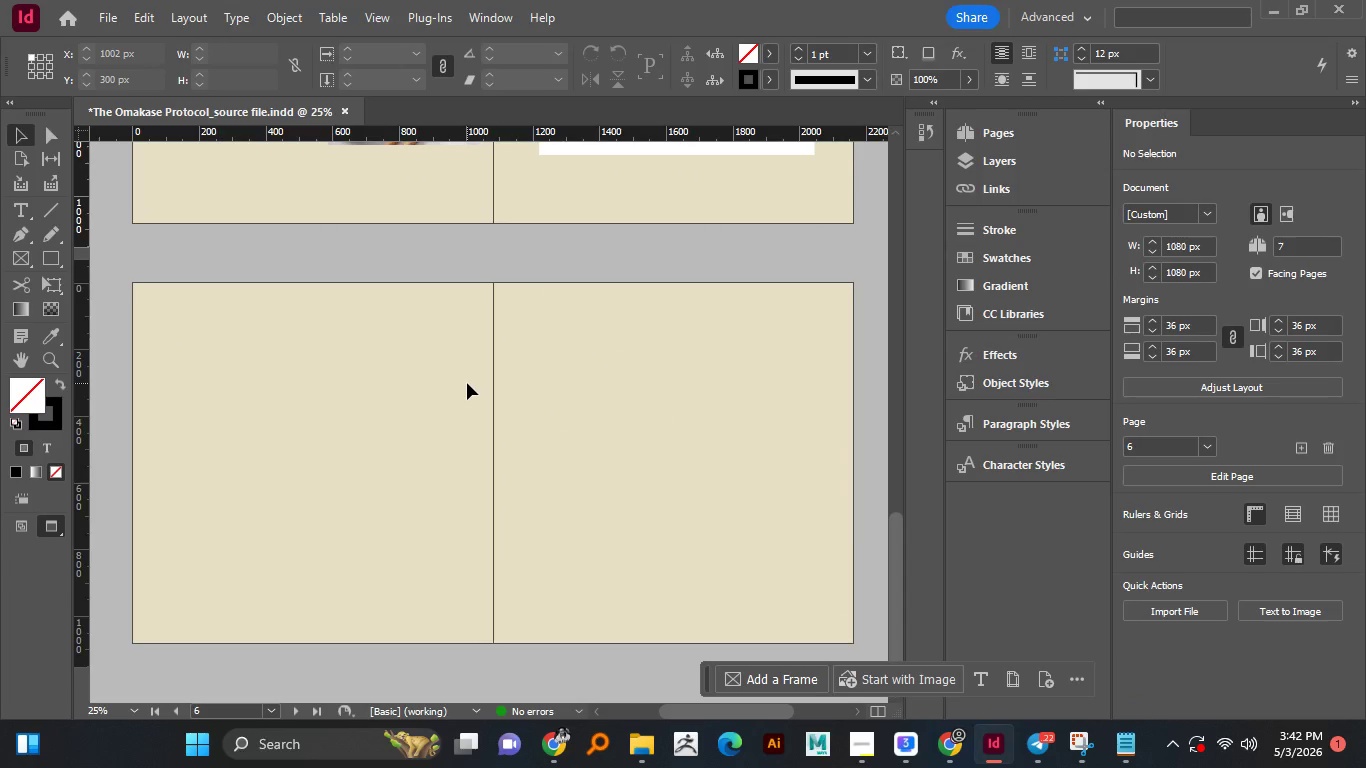 
wait(12.75)
 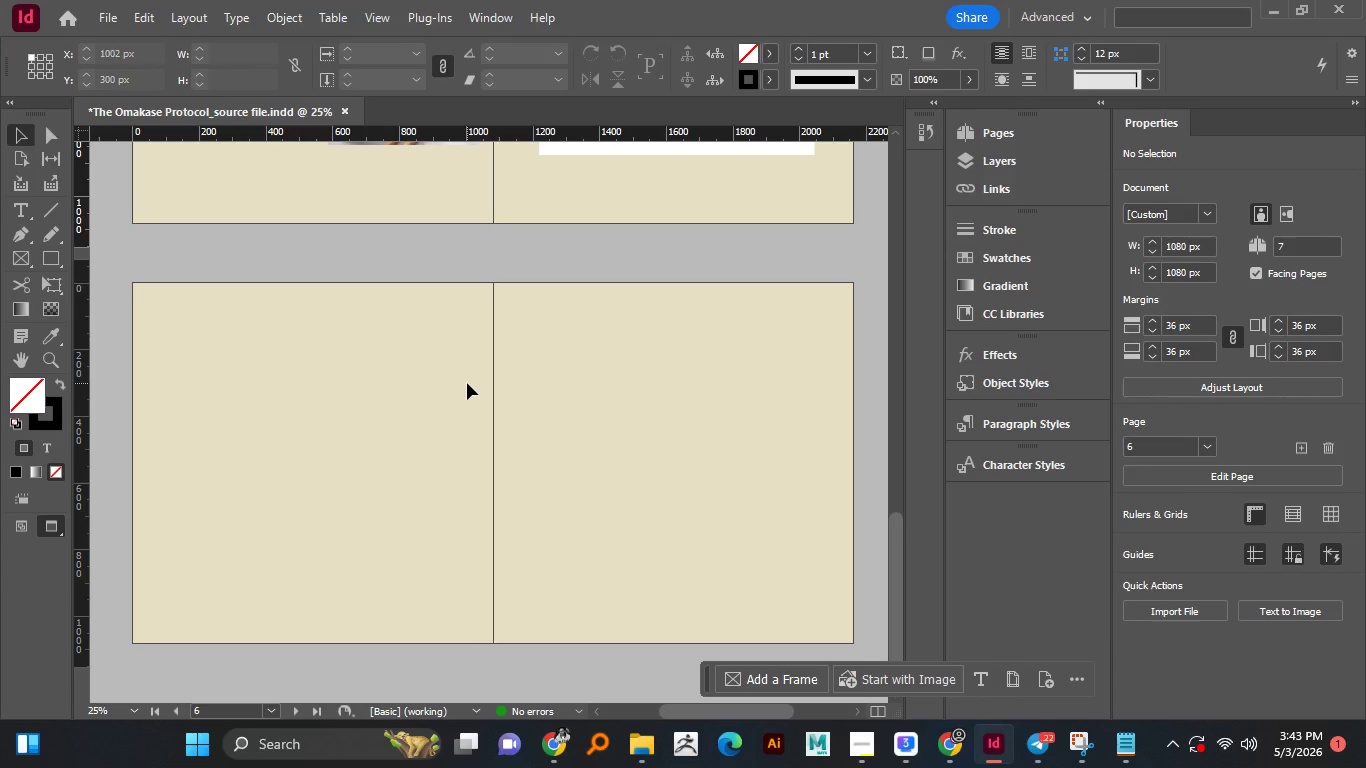 
scroll: coordinate [228, 245], scroll_direction: up, amount: 6.0
 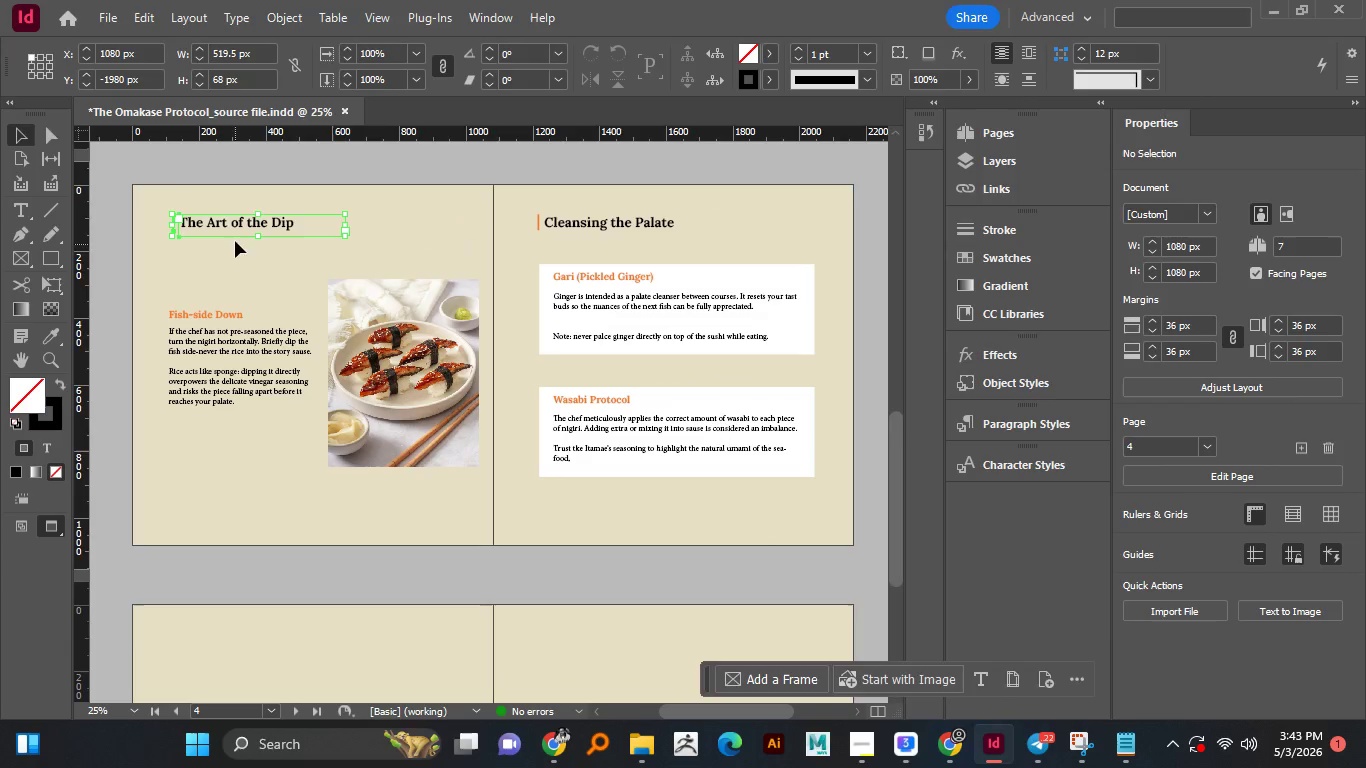 
left_click_drag(start_coordinate=[165, 208], to_coordinate=[235, 246])
 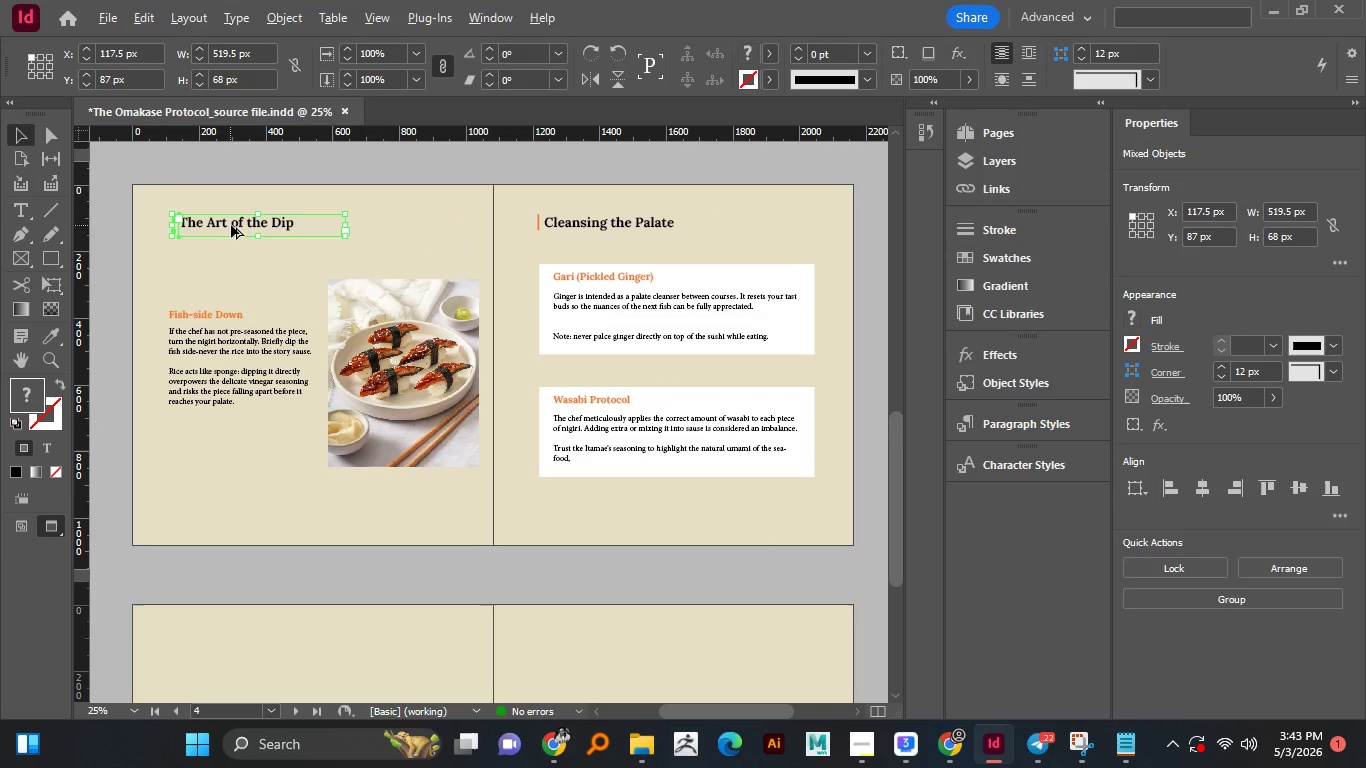 
hold_key(key=AltLeft, duration=4.14)
left_click_drag(start_coordinate=[231, 225], to_coordinate=[190, 649])
 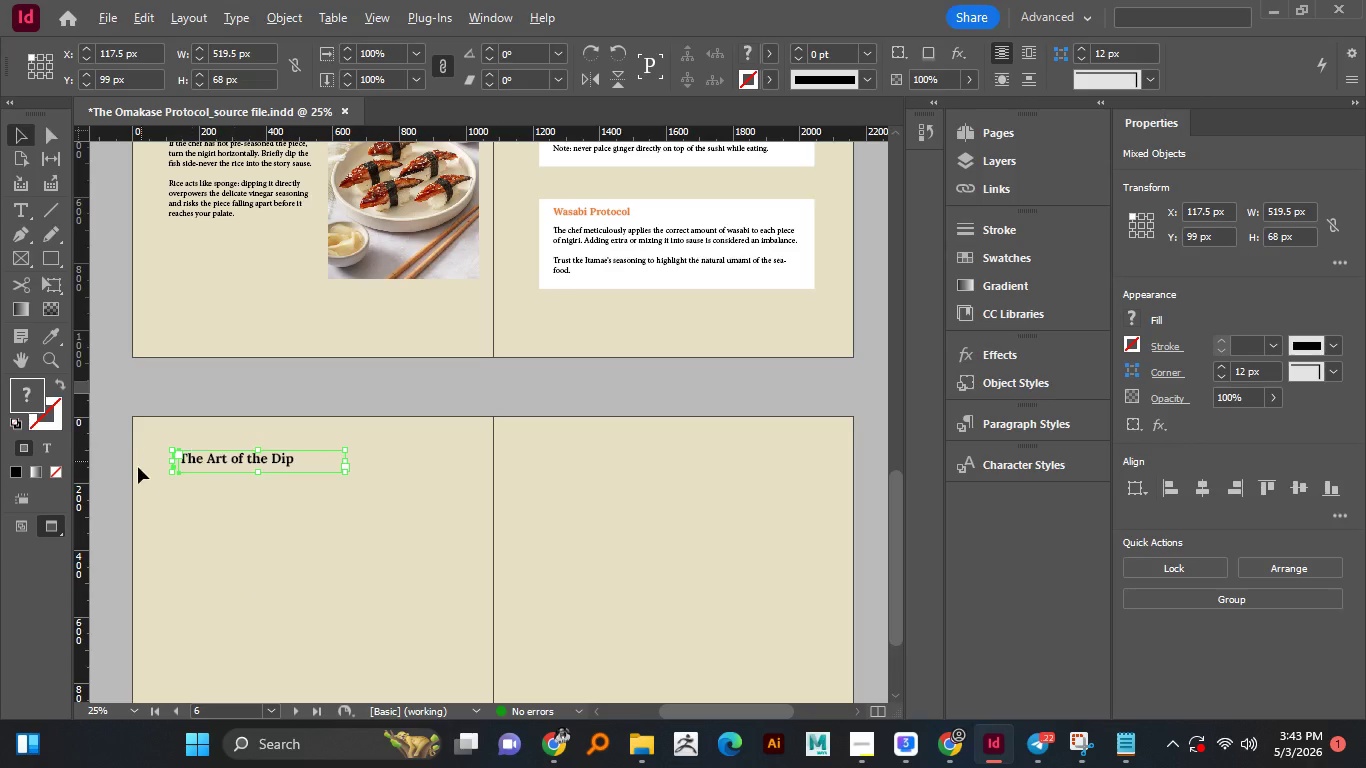 
hold_key(key=ShiftLeft, duration=1.51)
 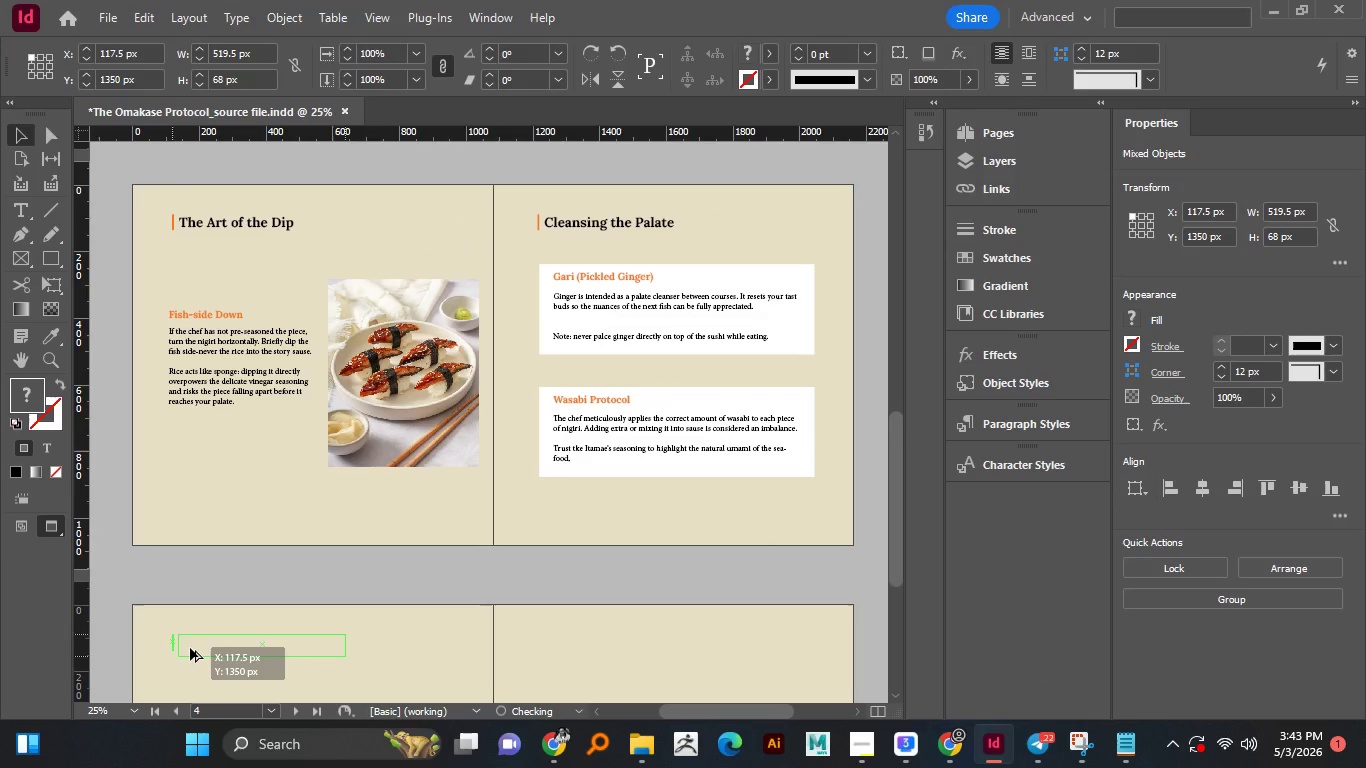 
hold_key(key=ShiftLeft, duration=1.5)
 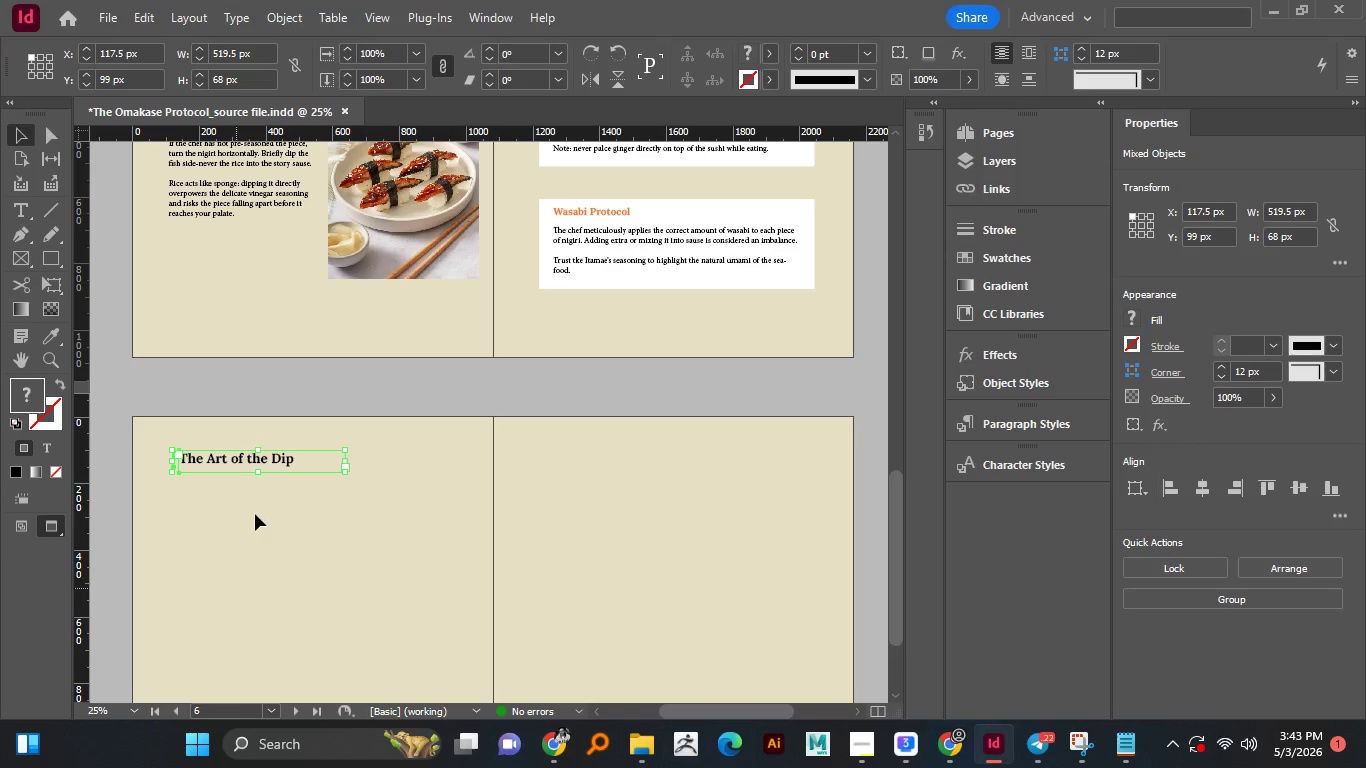 
hold_key(key=ShiftLeft, duration=0.55)
 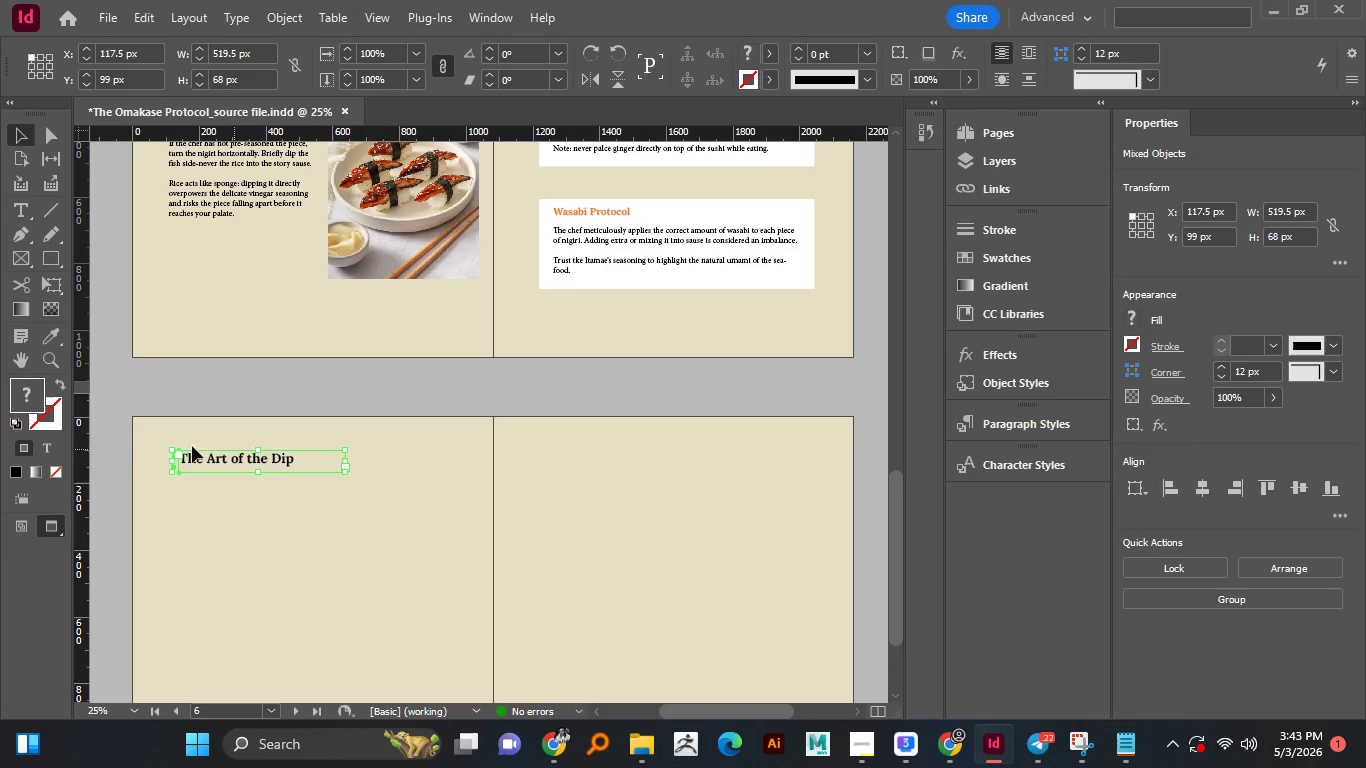 
scroll: coordinate [236, 589], scroll_direction: down, amount: 3.0
 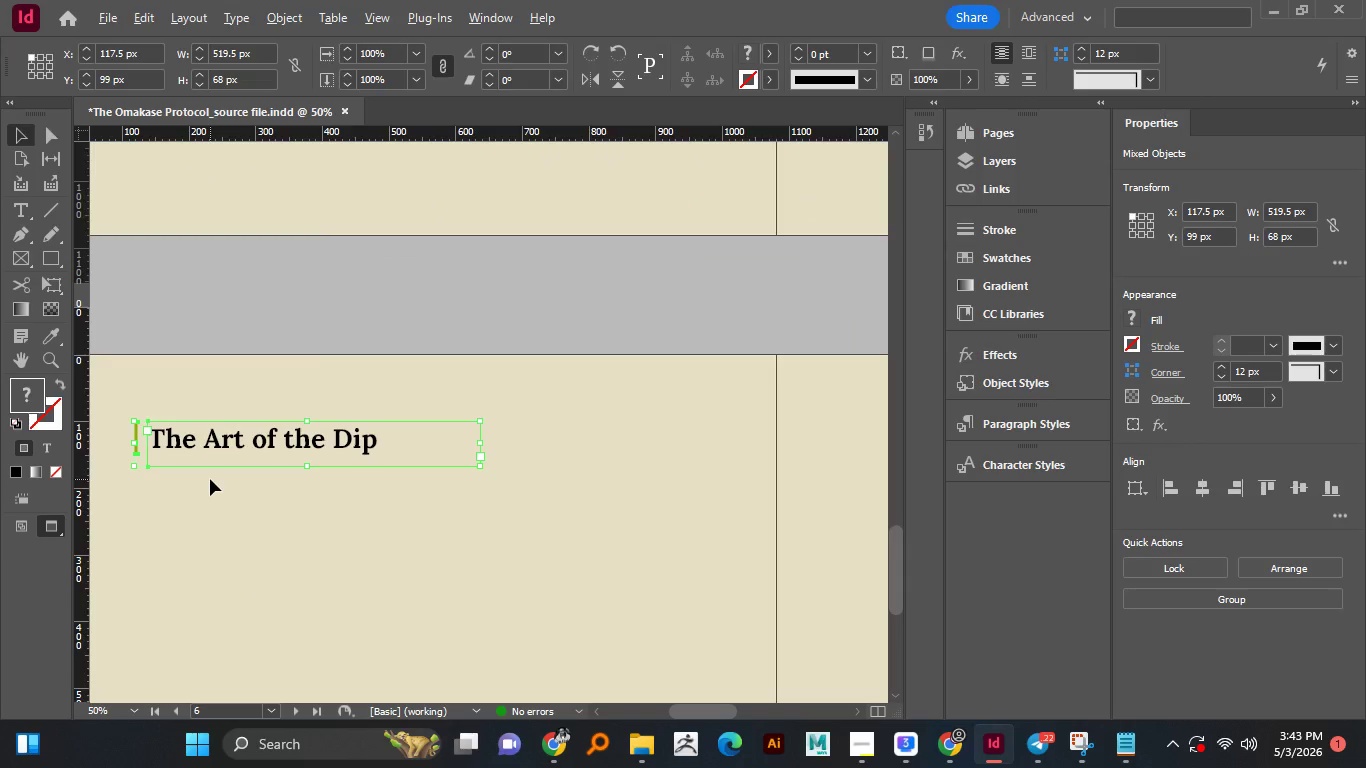 
hold_key(key=AltLeft, duration=1.09)
scroll: coordinate [210, 479], scroll_direction: none, amount: 0.0
 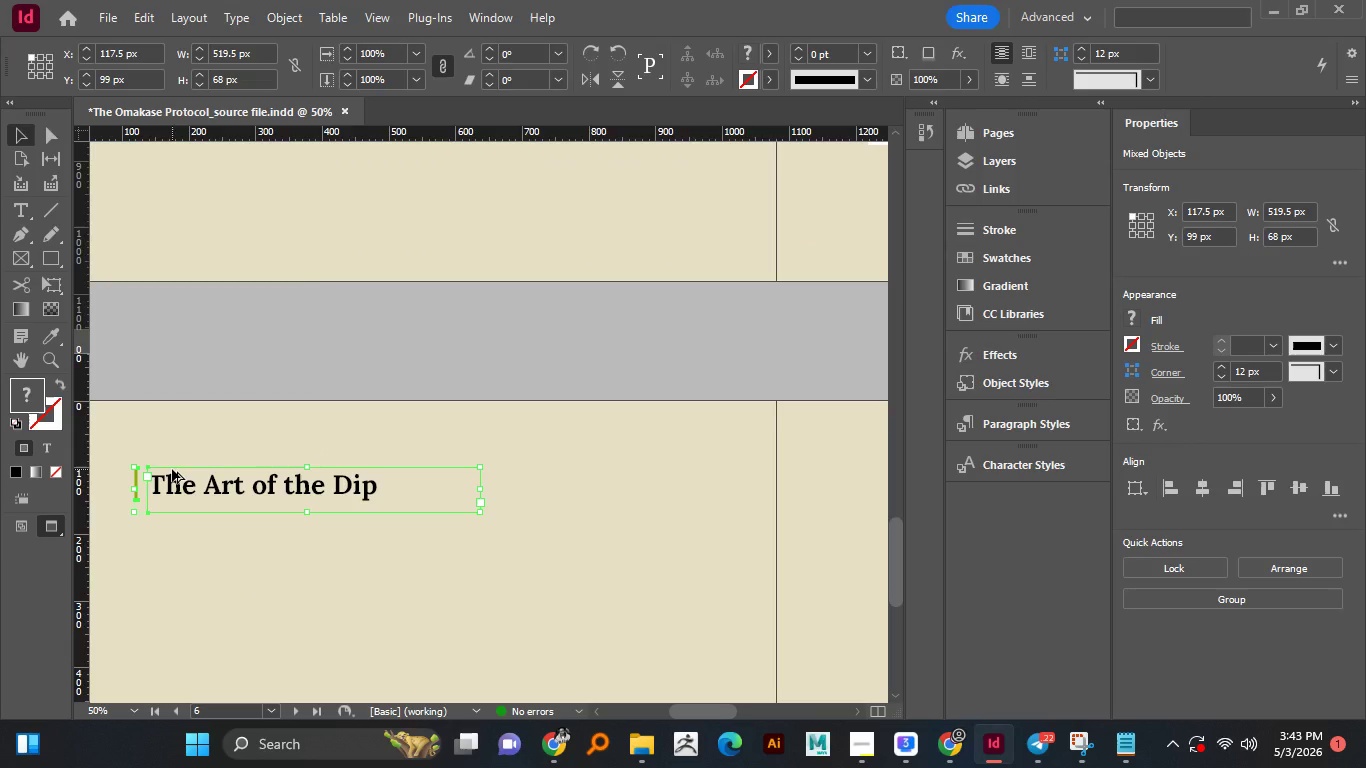 
hold_key(key=AltLeft, duration=0.89)
 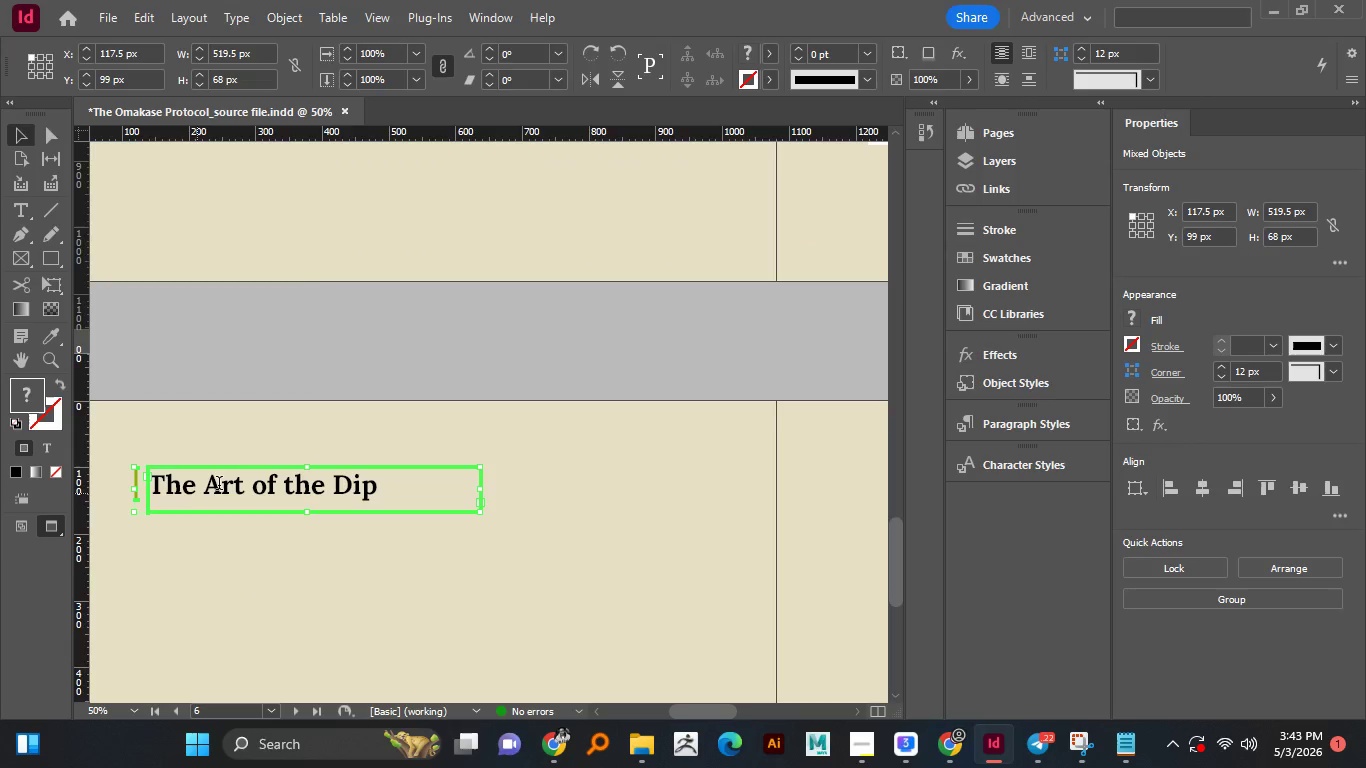 
scroll: coordinate [172, 469], scroll_direction: up, amount: 1.0
 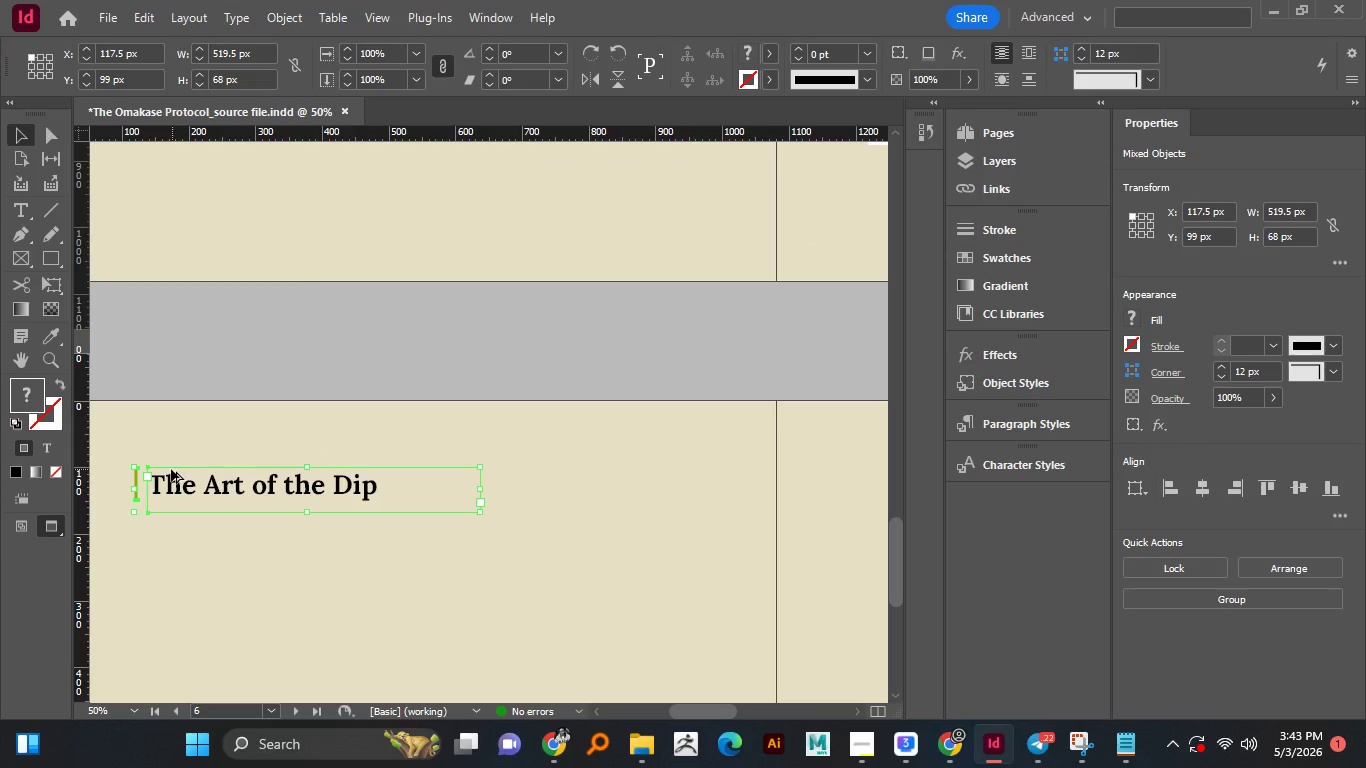 
hold_key(key=AltLeft, duration=25.69)
double_click([197, 493])
 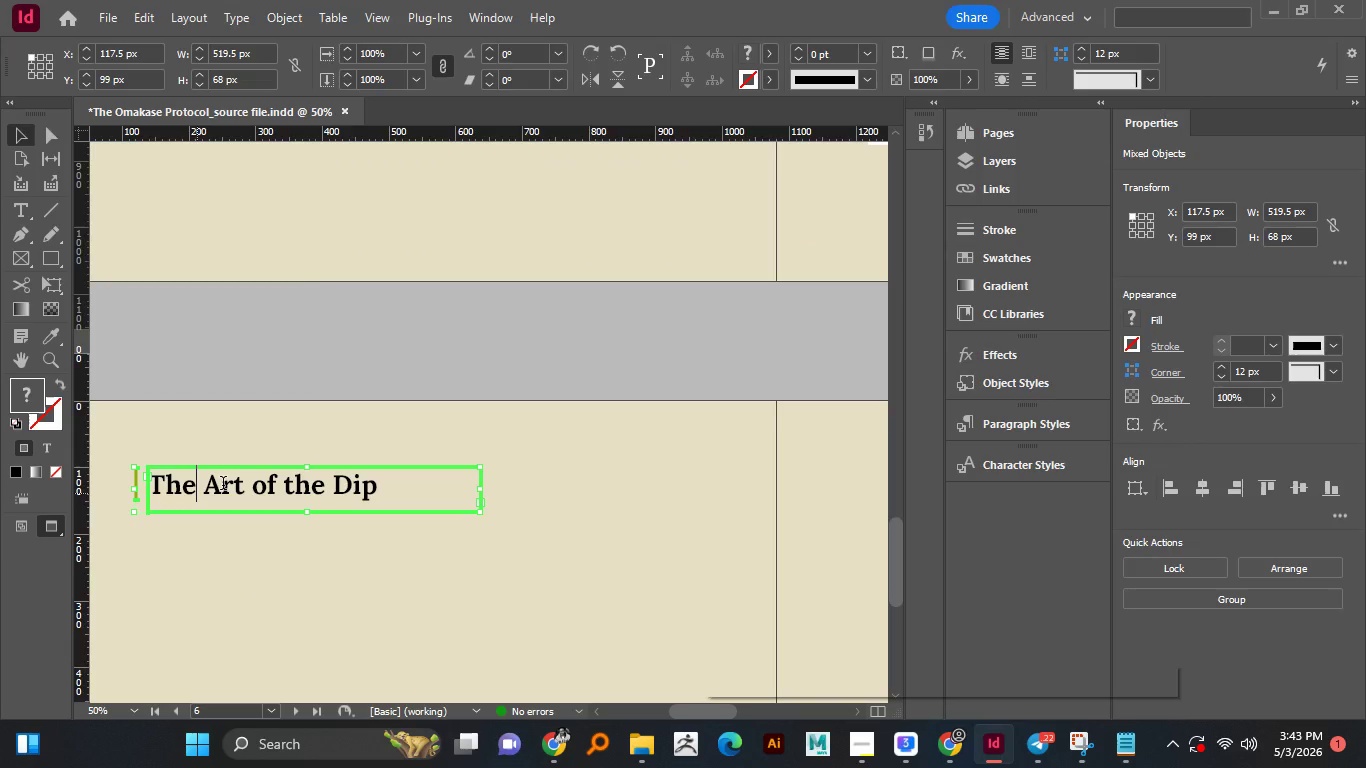 
key(Control+ControlLeft)
 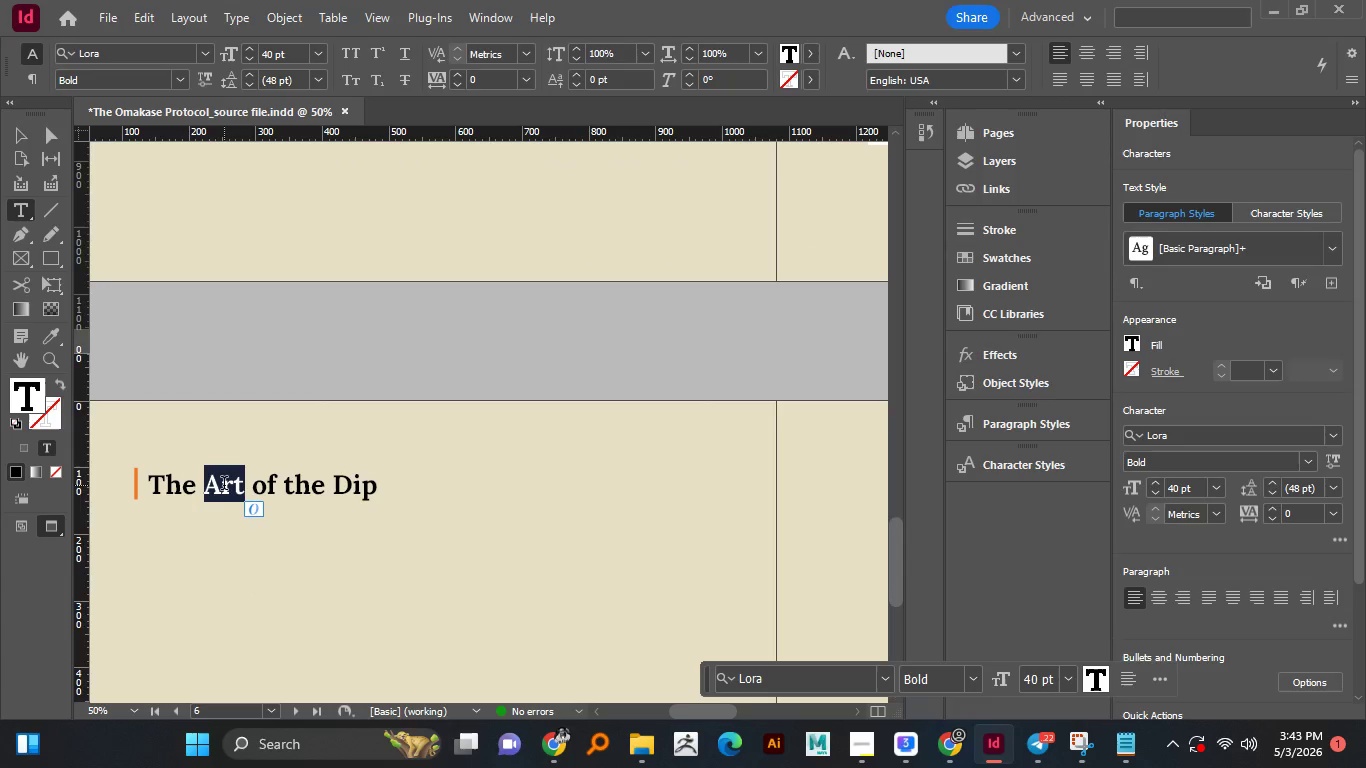 
double_click([223, 485])
 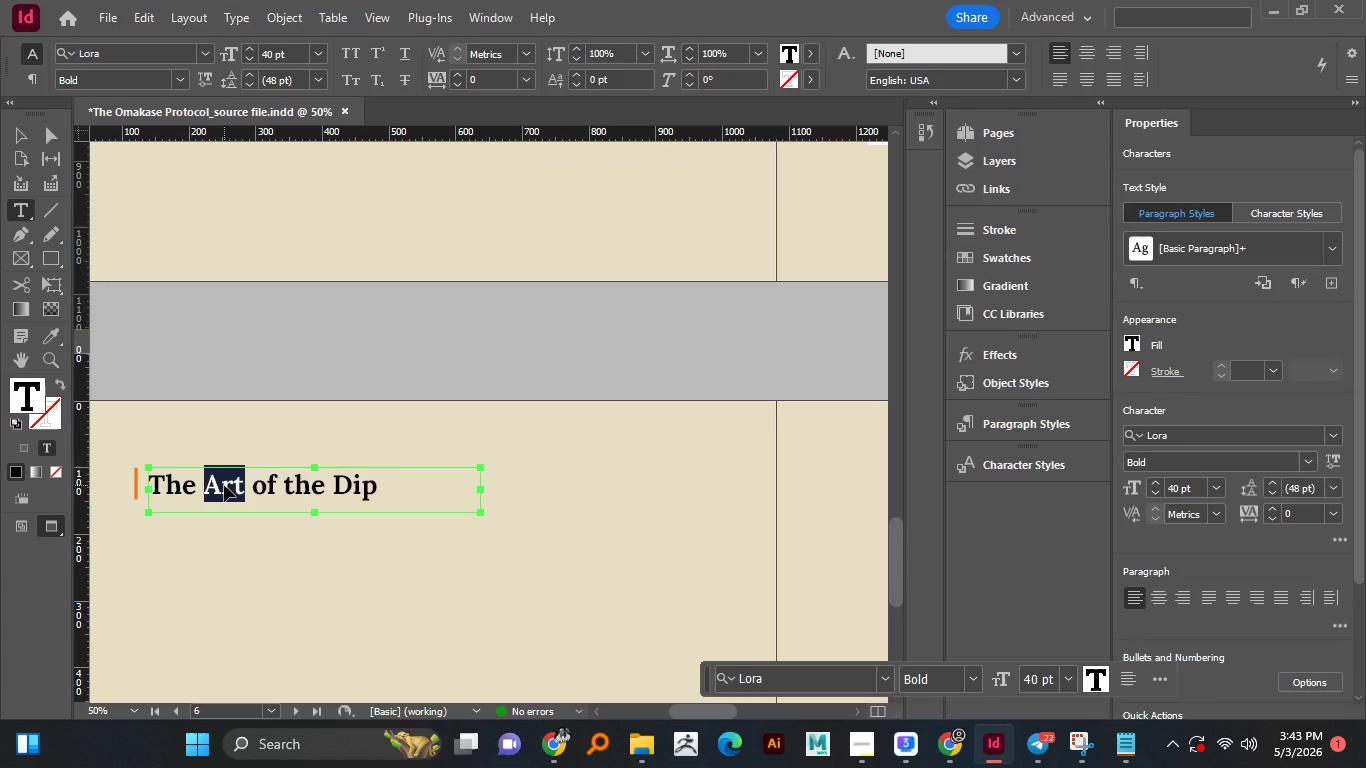 
key(Control+A)
 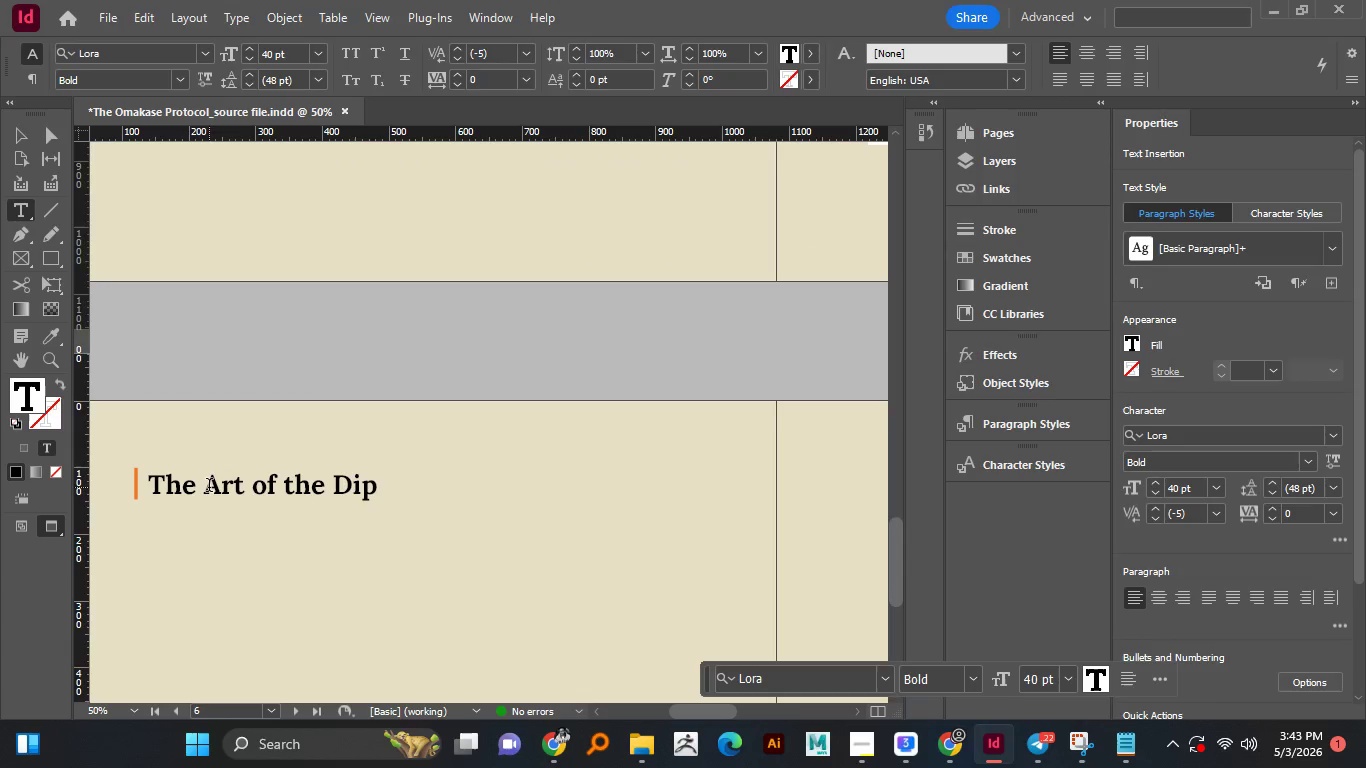 
left_click([218, 485])
 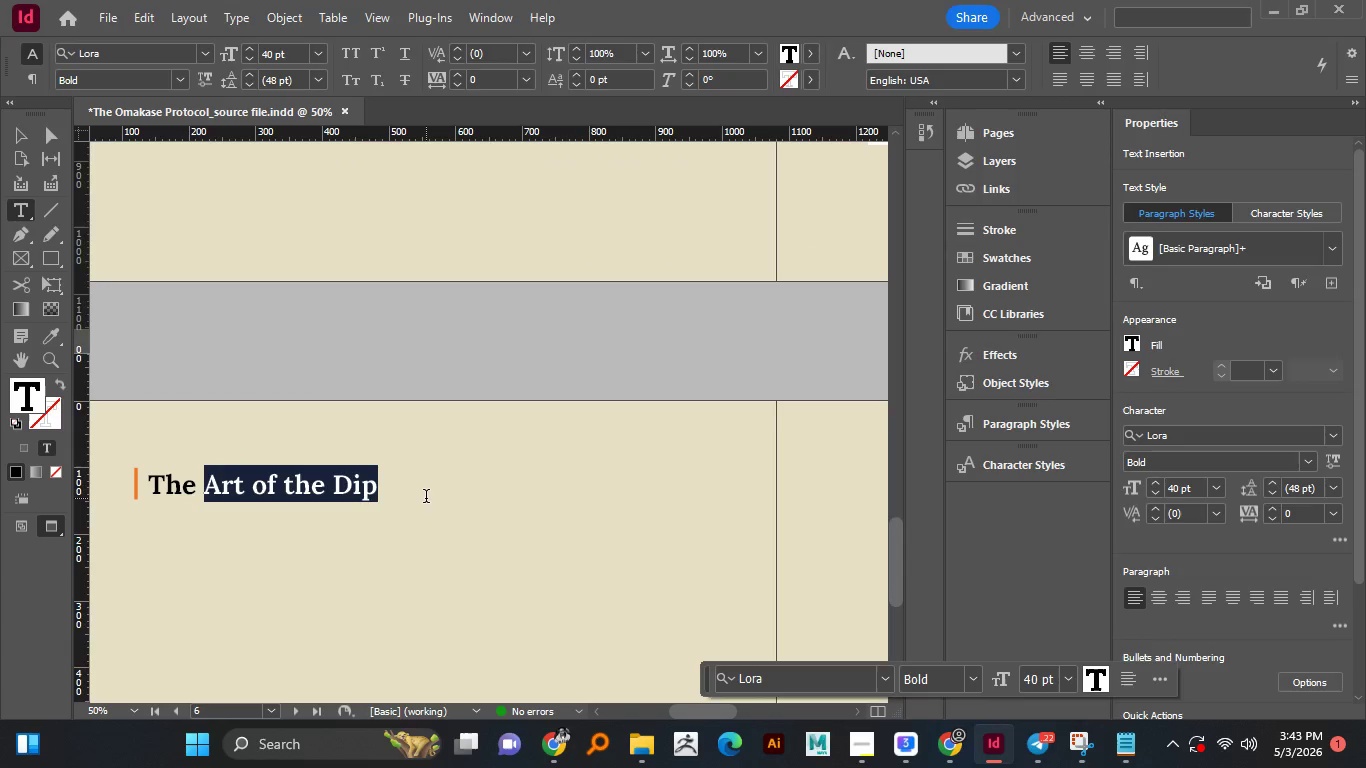 
left_click_drag(start_coordinate=[209, 487], to_coordinate=[426, 498])
 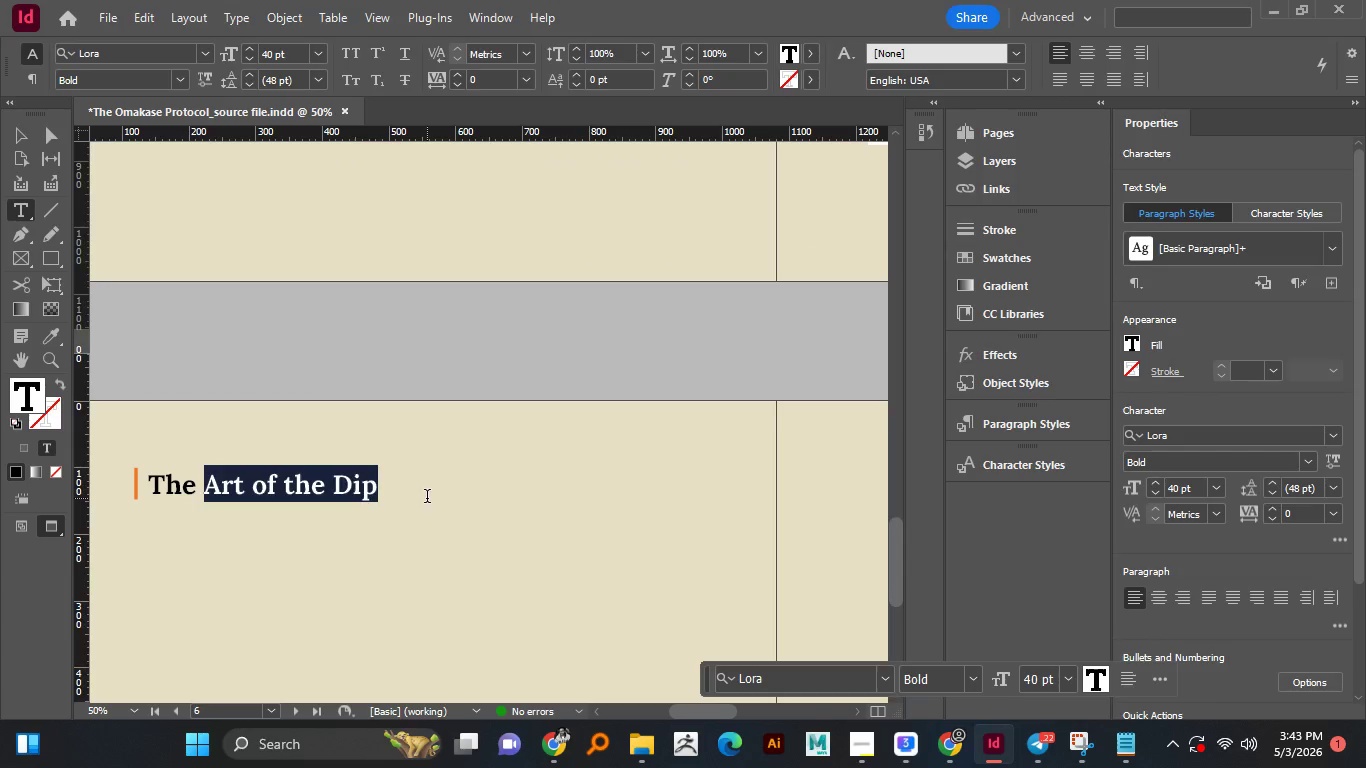 
type(Tools of Engagement)
 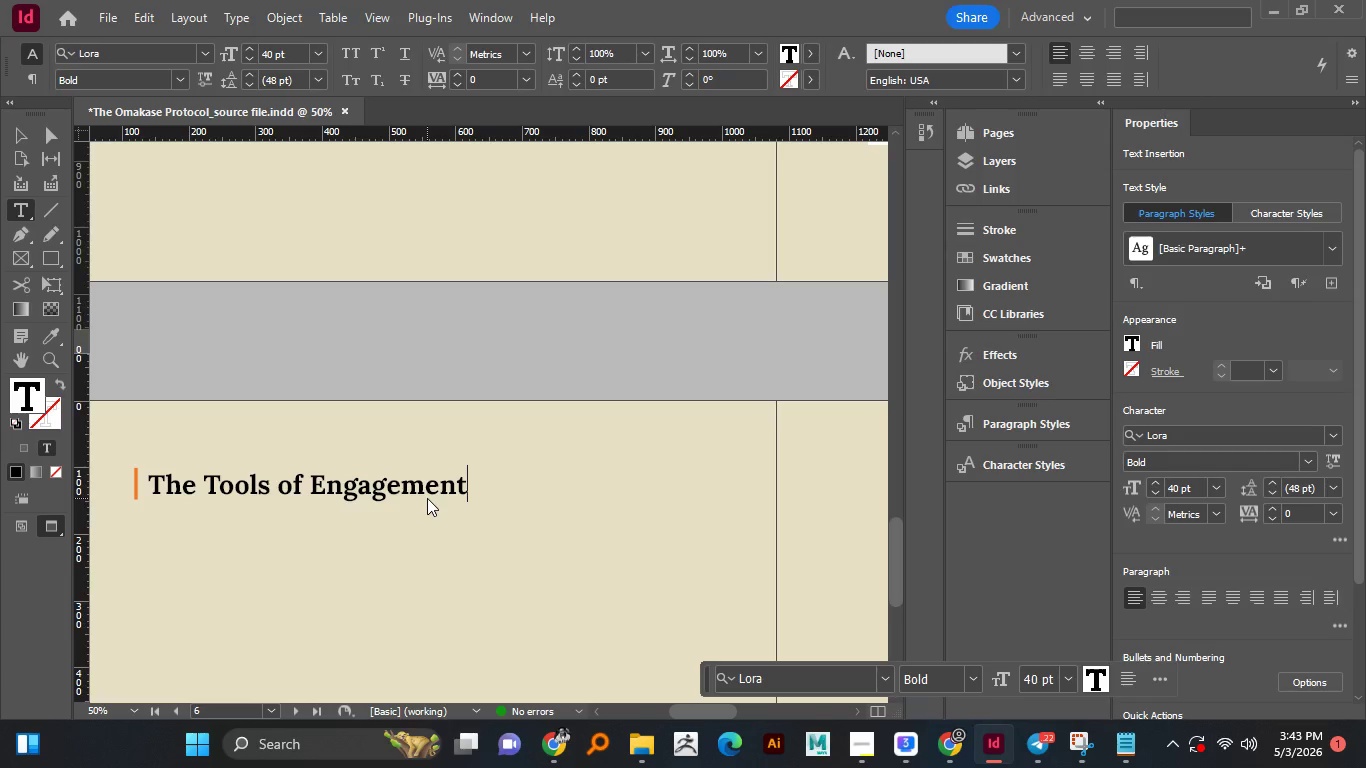 
left_click([20, 136])
 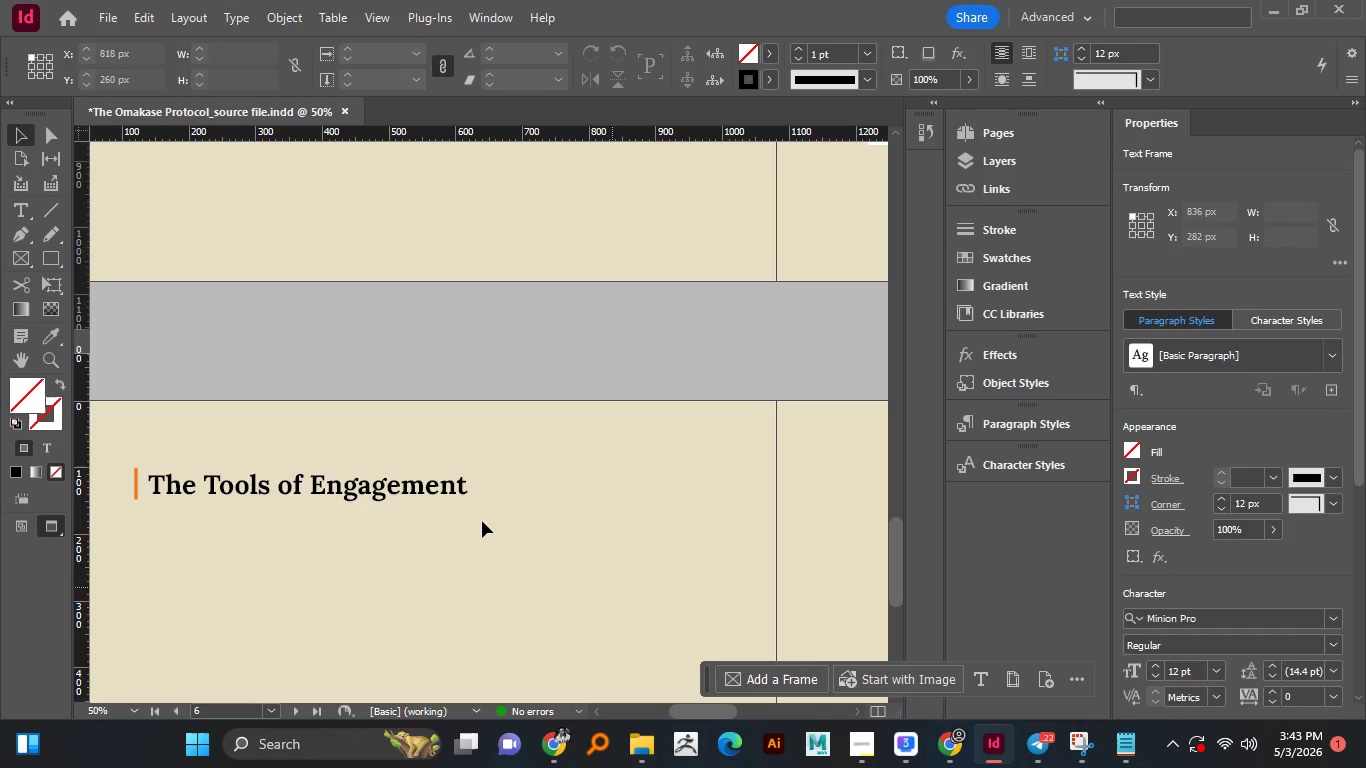 
left_click([614, 590])
 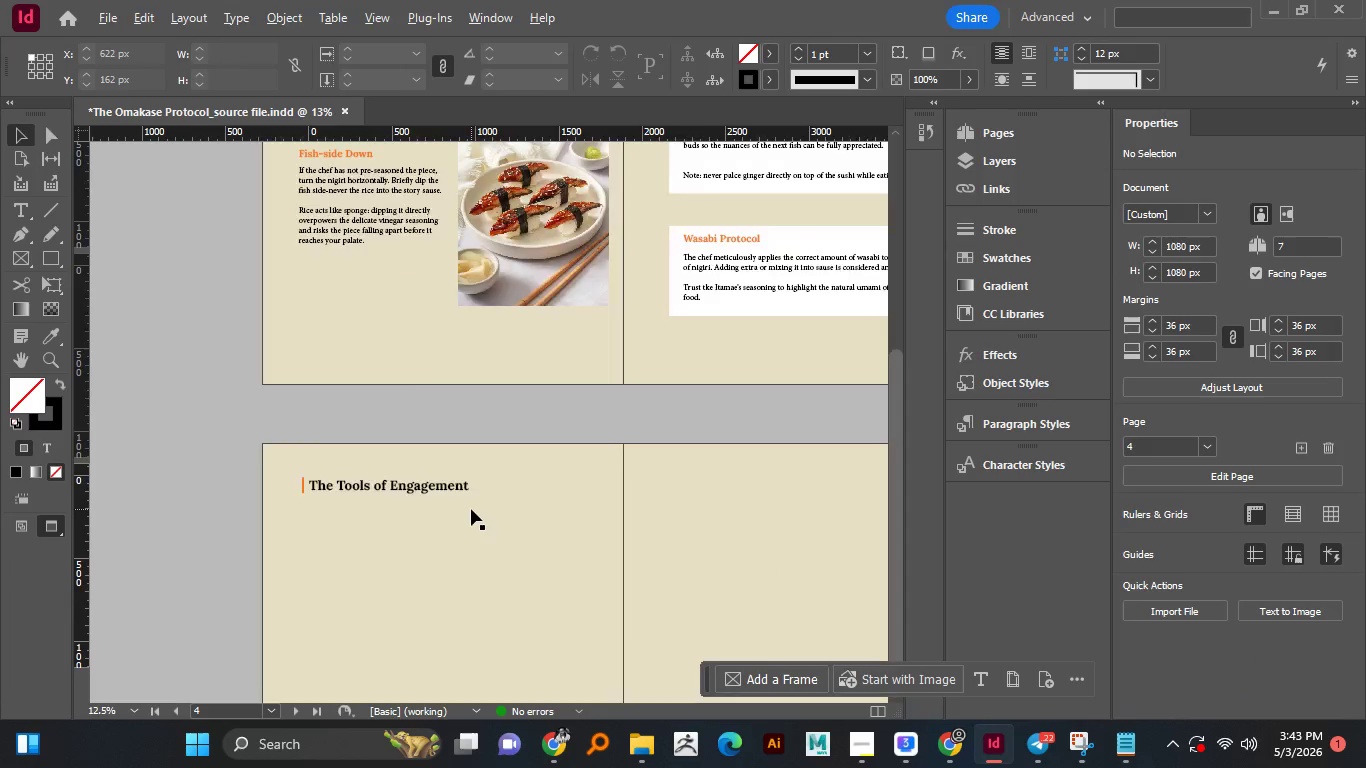 
hold_key(key=AltLeft, duration=1.05)
scroll: coordinate [471, 509], scroll_direction: down, amount: 1.0
 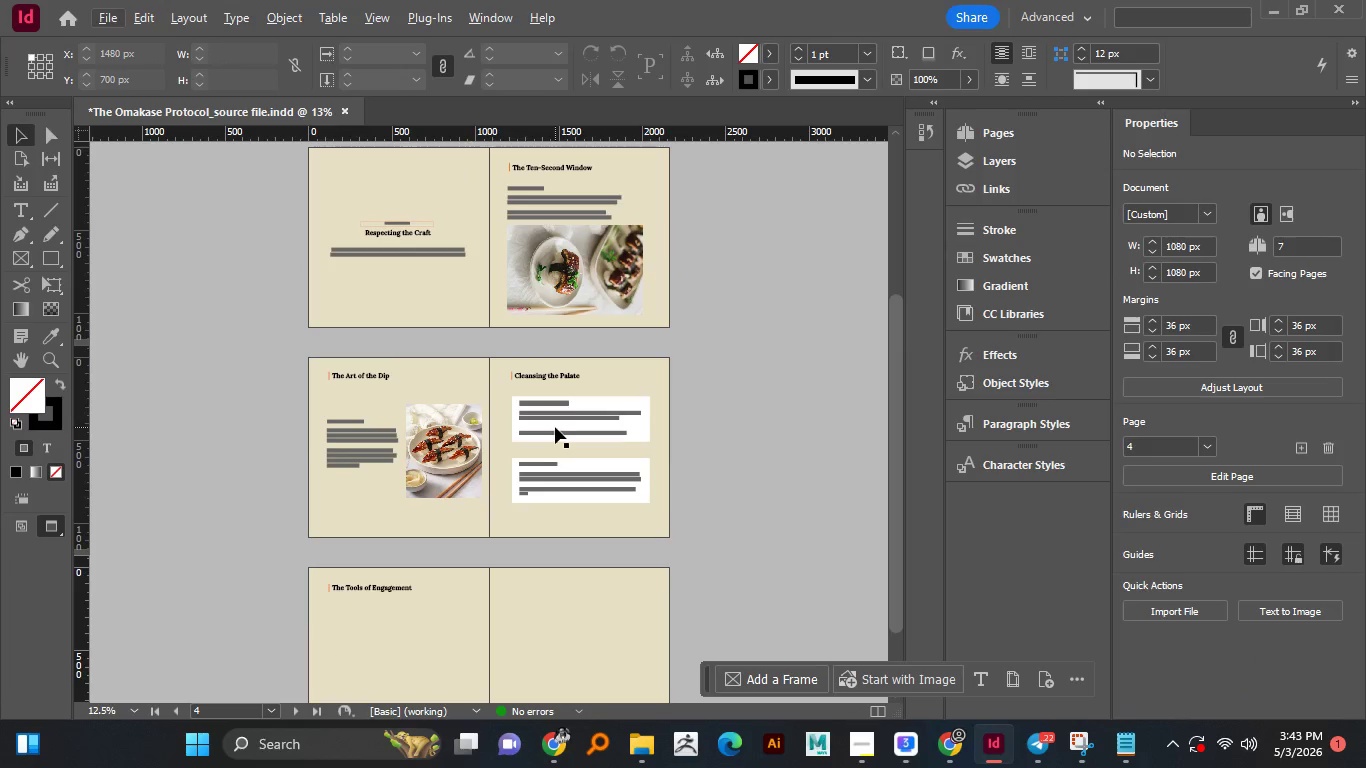 
hold_key(key=AltLeft, duration=1.36)
scroll: coordinate [603, 382], scroll_direction: up, amount: 2.0
 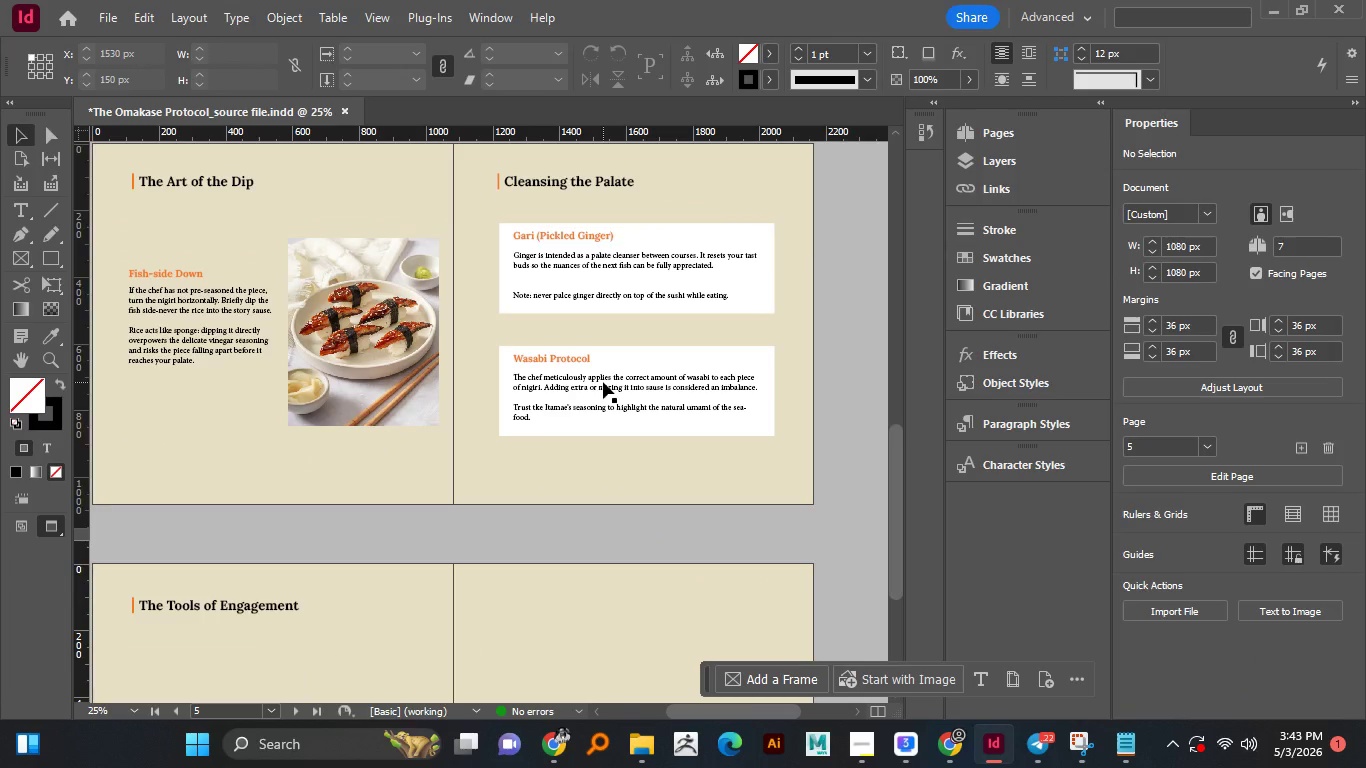 
scroll: coordinate [603, 382], scroll_direction: down, amount: 5.0
 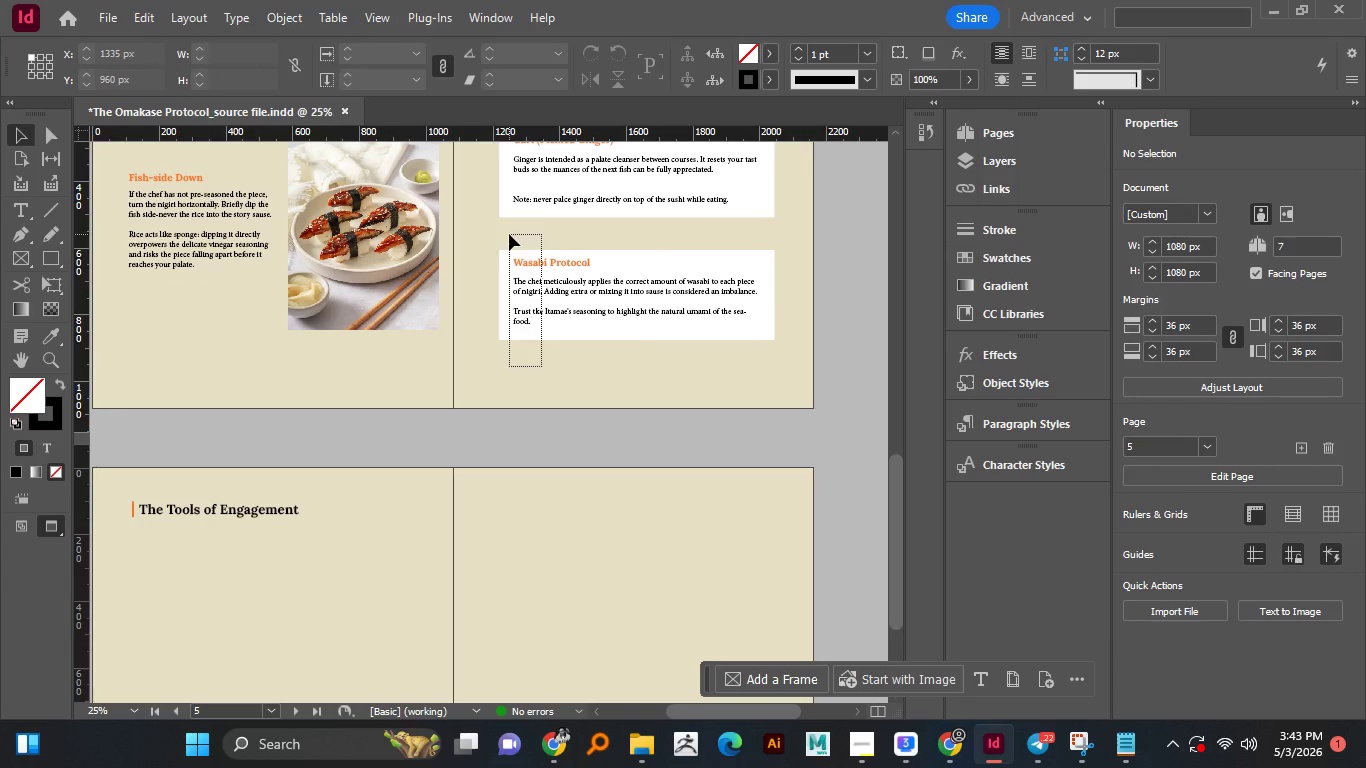 
left_click_drag(start_coordinate=[542, 367], to_coordinate=[509, 234])
 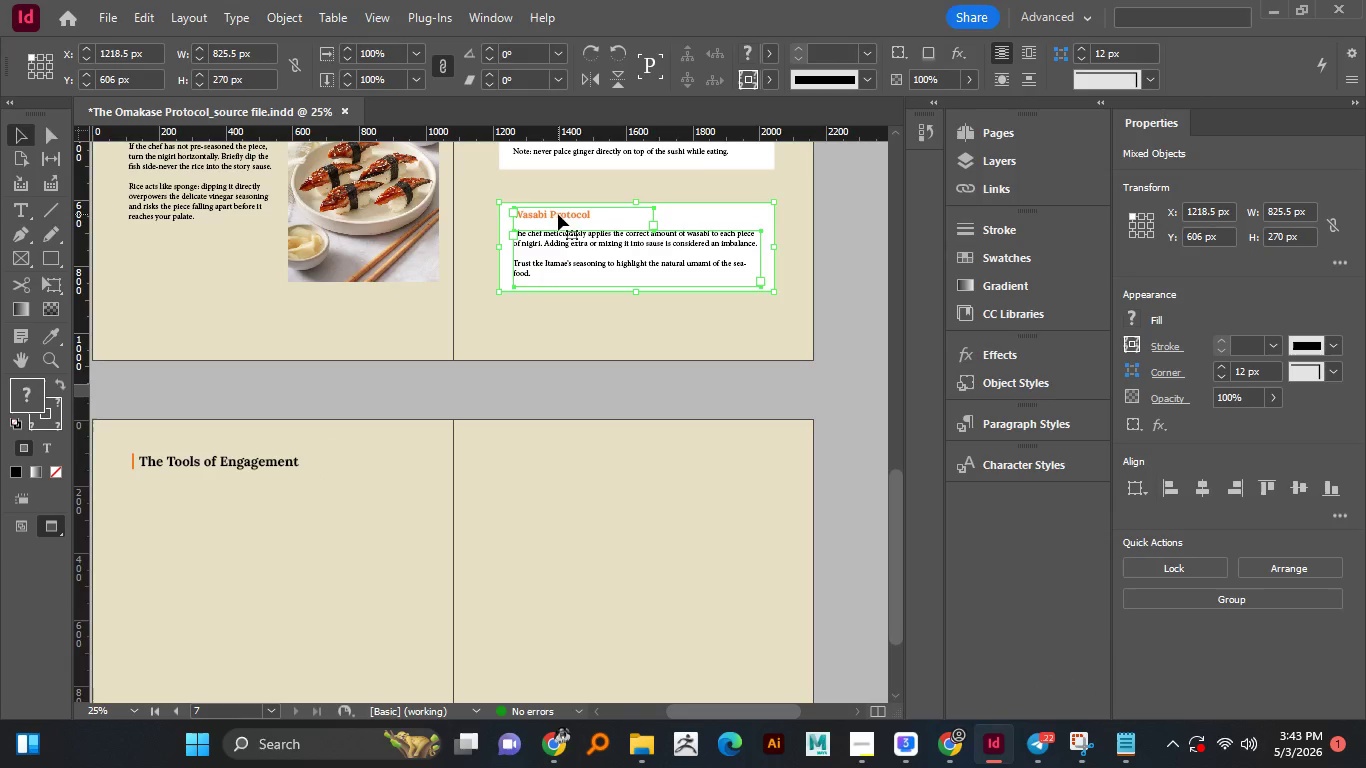 
scroll: coordinate [552, 300], scroll_direction: down, amount: 1.0
 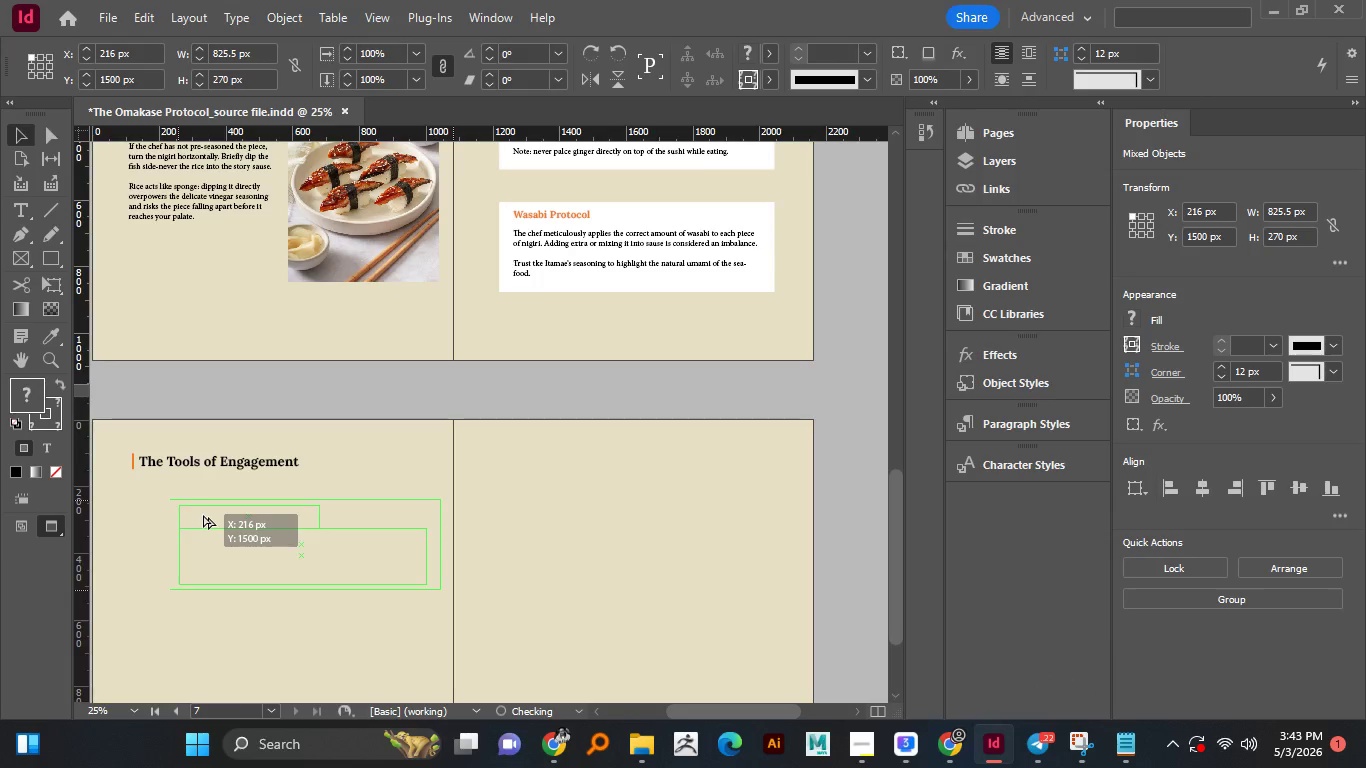 
left_click_drag(start_coordinate=[558, 214], to_coordinate=[190, 510])
 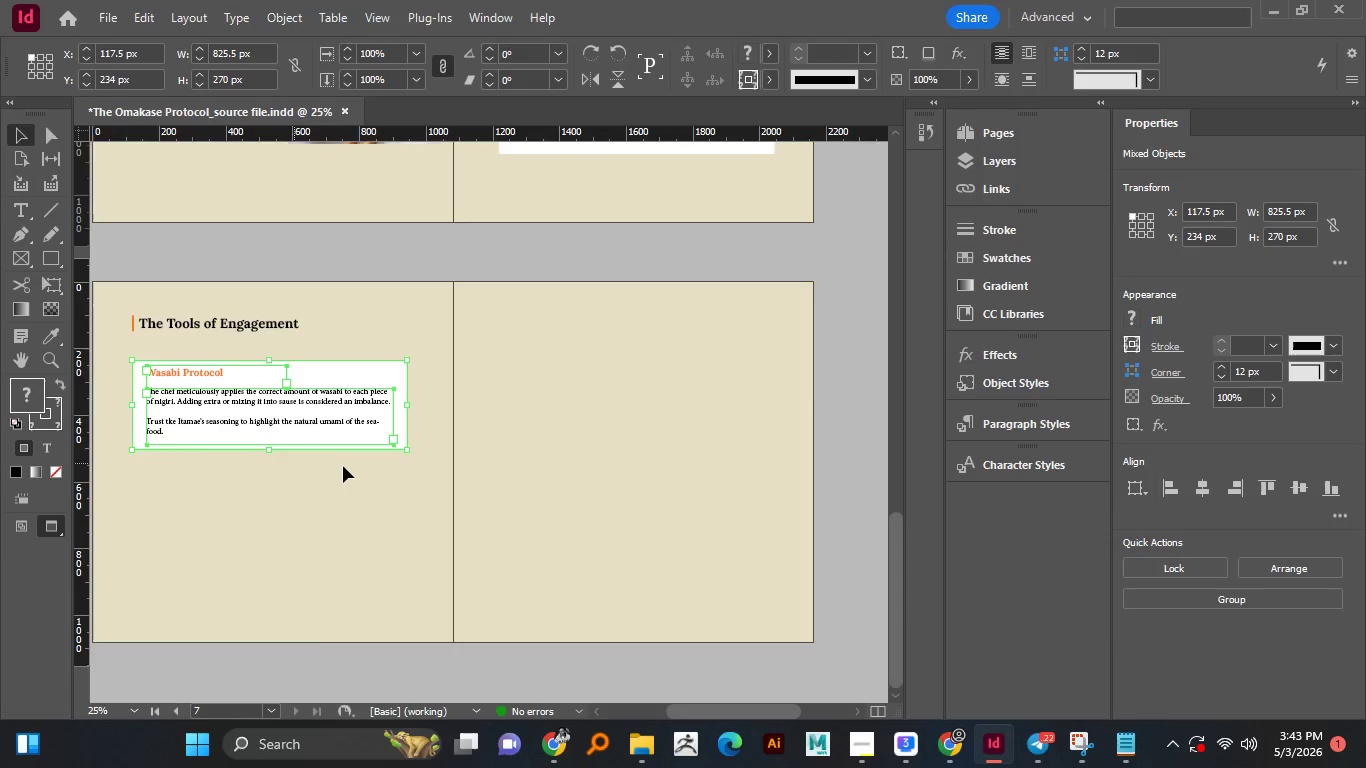 
hold_key(key=AltLeft, duration=1.53)
 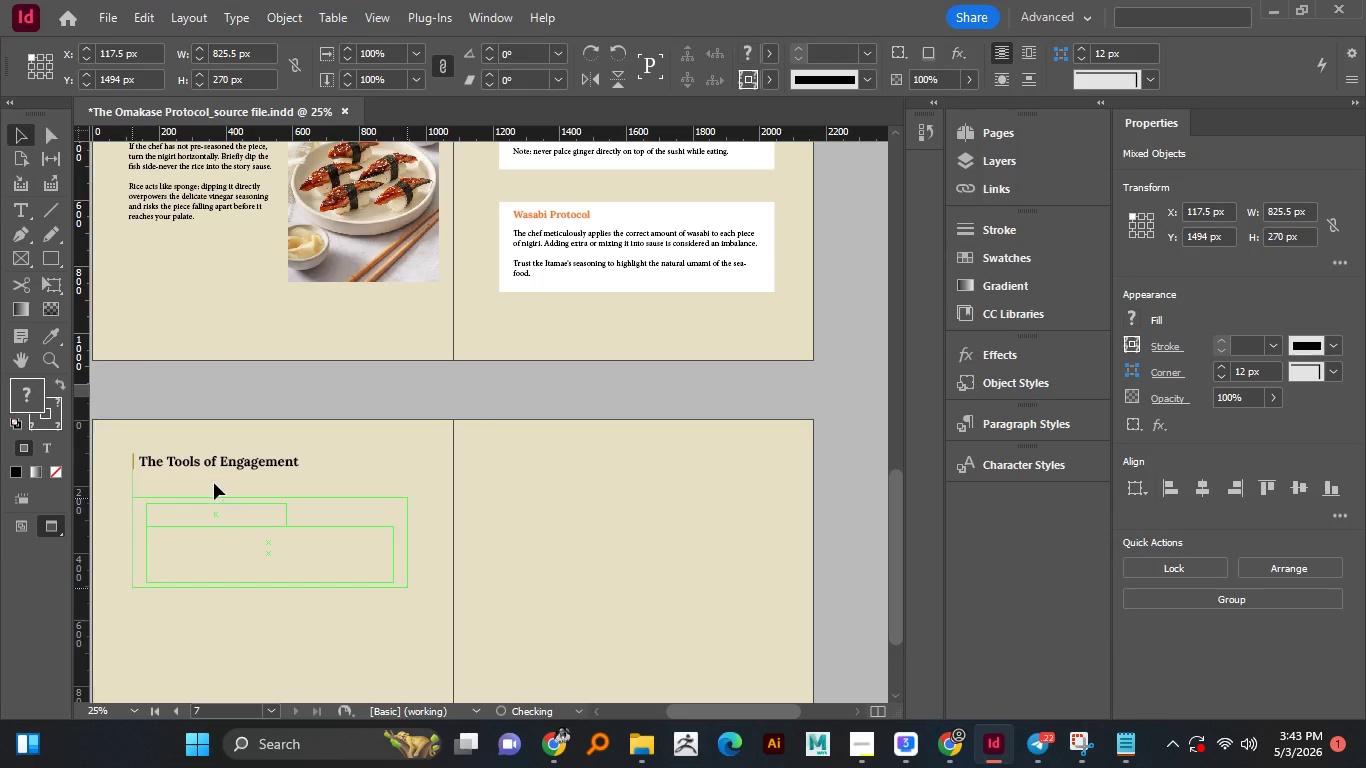 
hold_key(key=AltLeft, duration=1.11)
 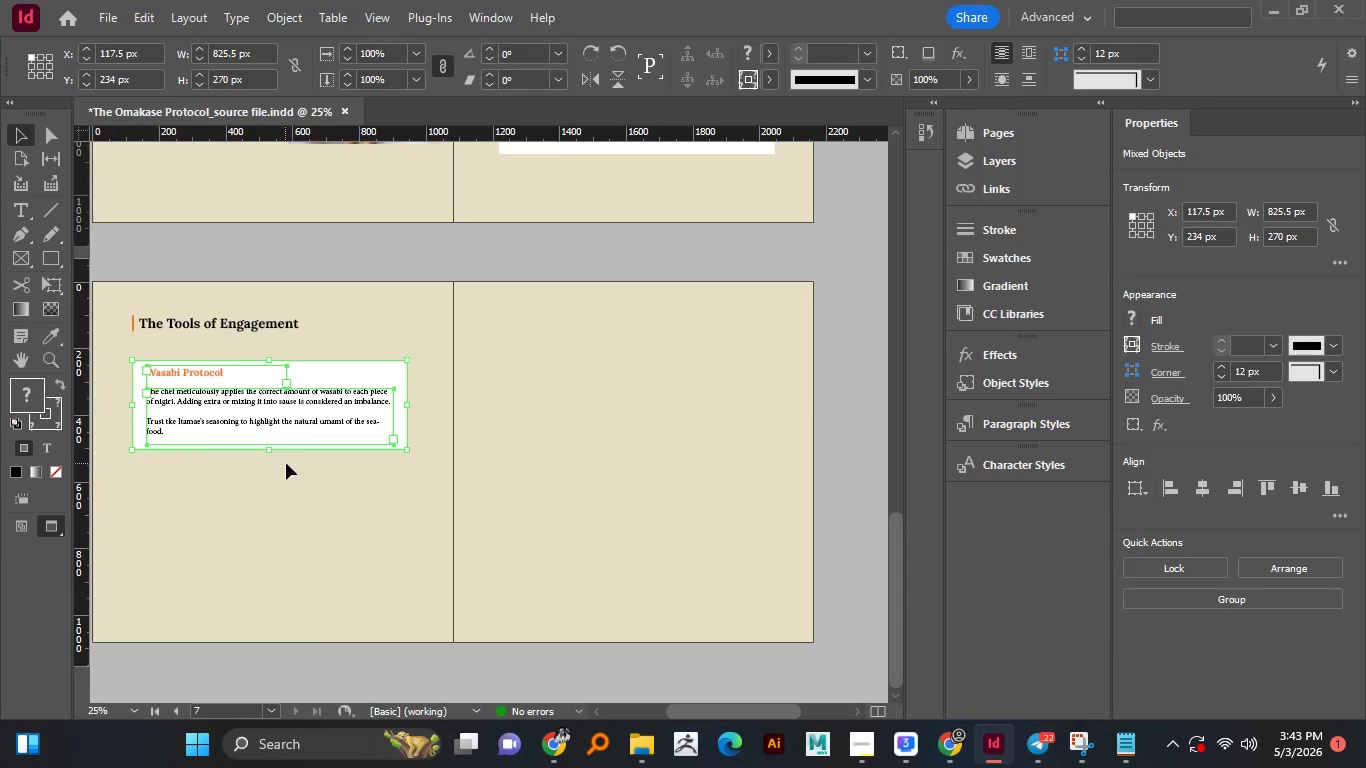 
scroll: coordinate [214, 483], scroll_direction: down, amount: 3.0
 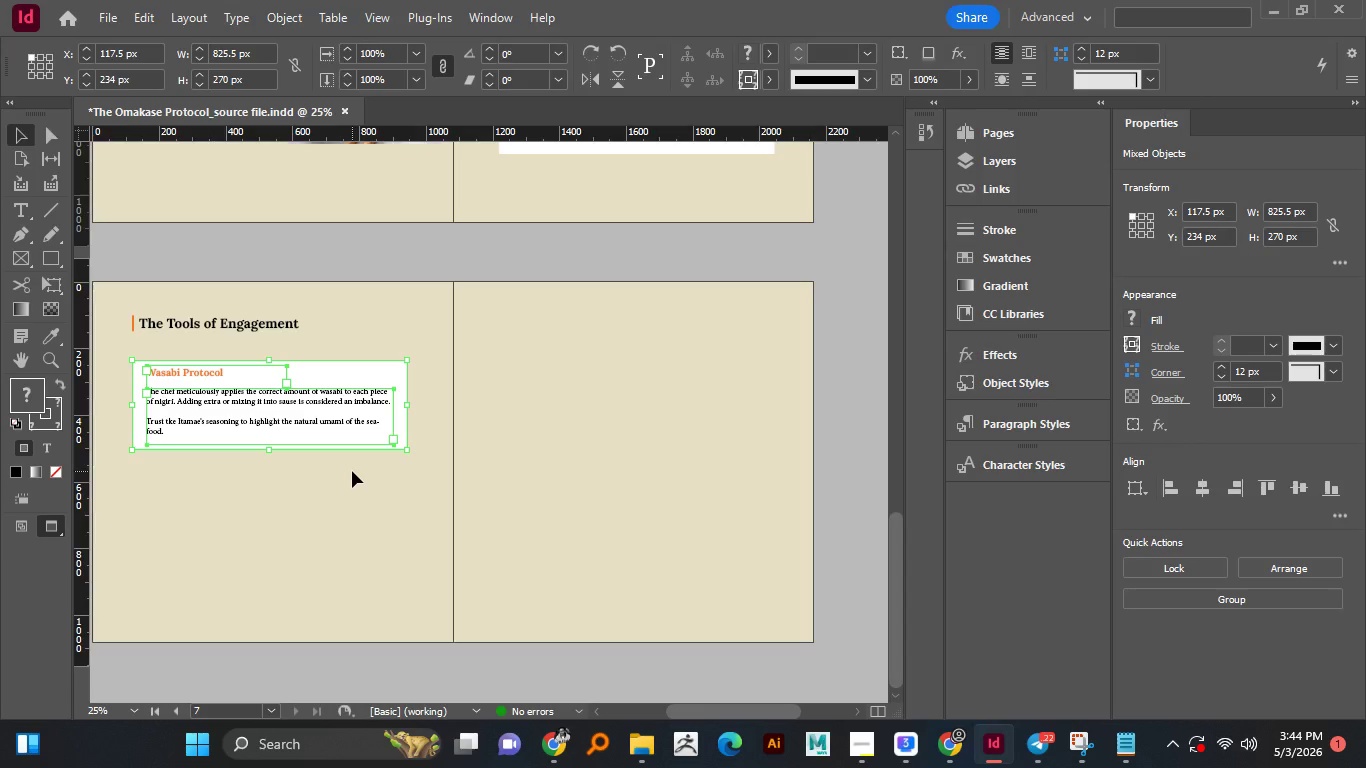 
wait(15.45)
 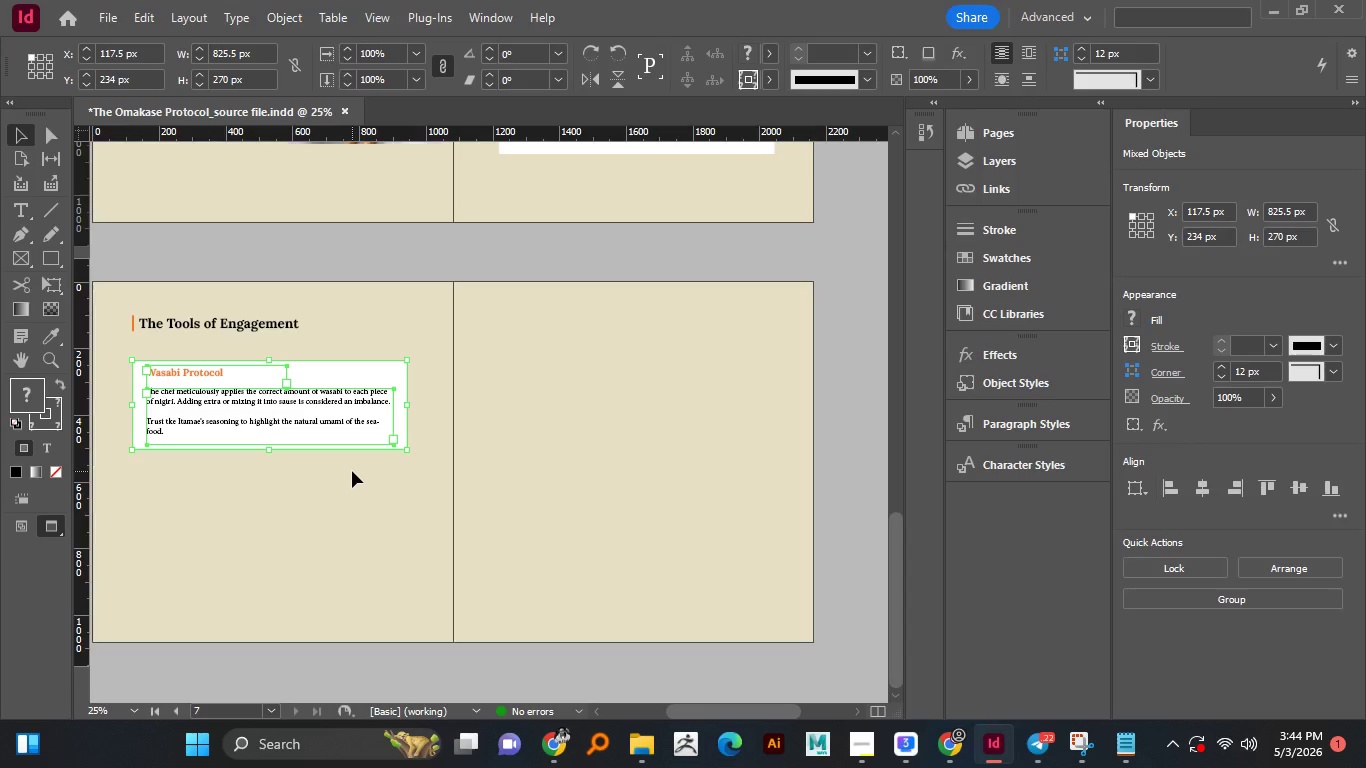 
left_click([139, 448])
 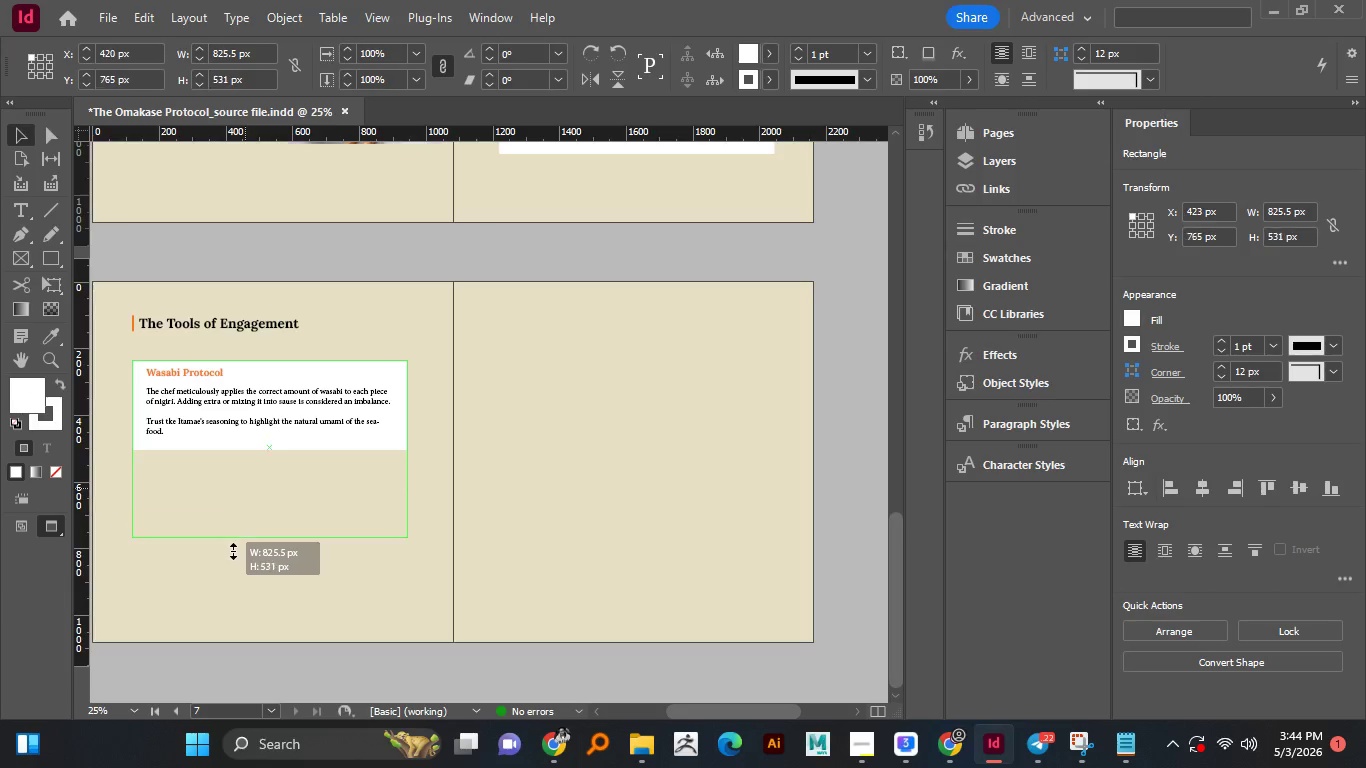 
left_click_drag(start_coordinate=[268, 452], to_coordinate=[236, 607])
 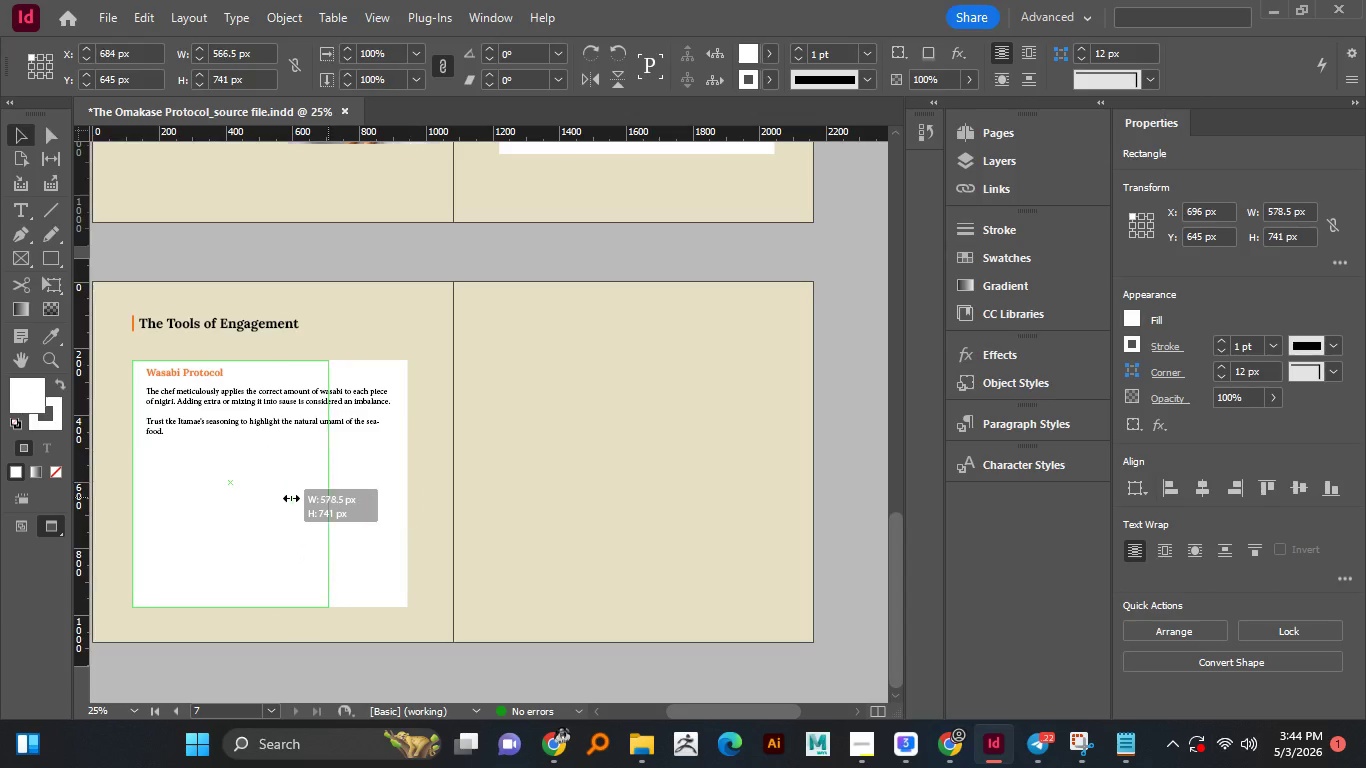 
left_click_drag(start_coordinate=[409, 482], to_coordinate=[231, 508])
 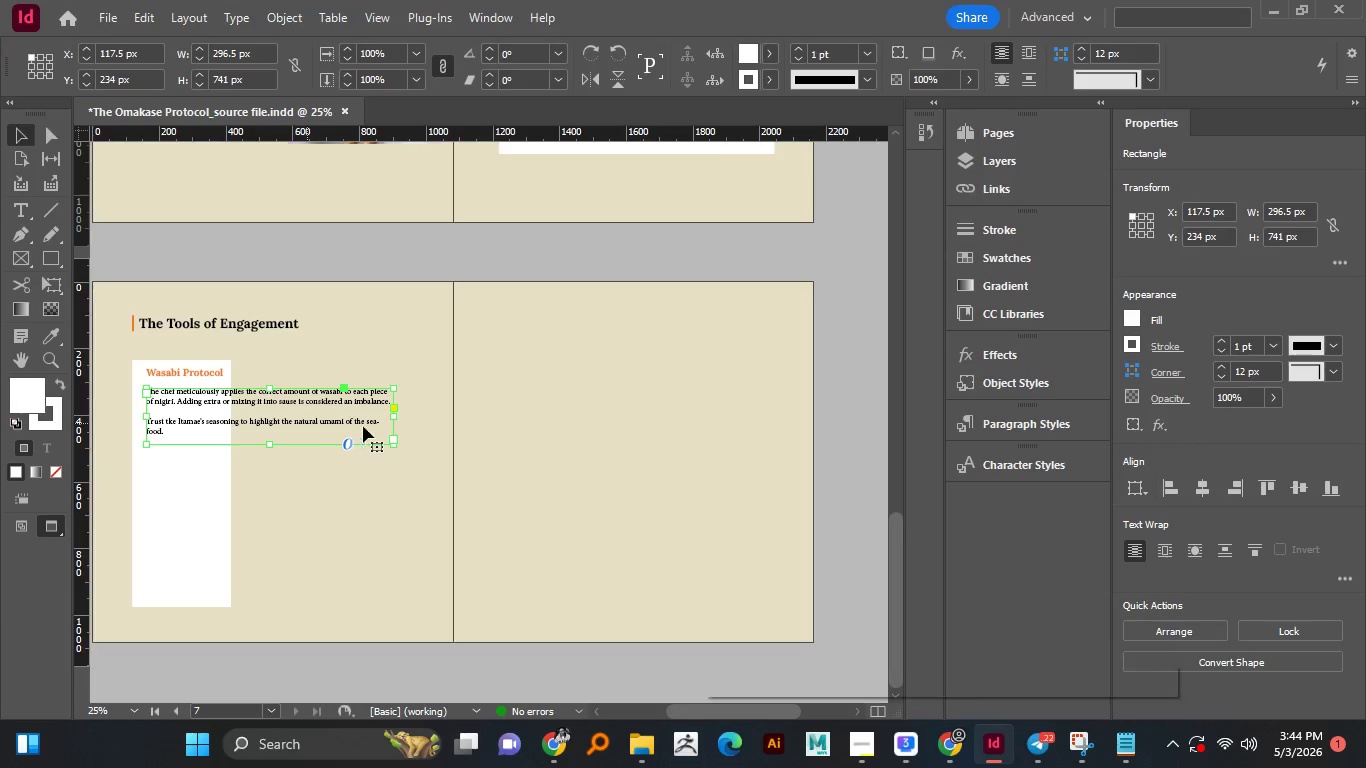 
left_click([305, 423])
 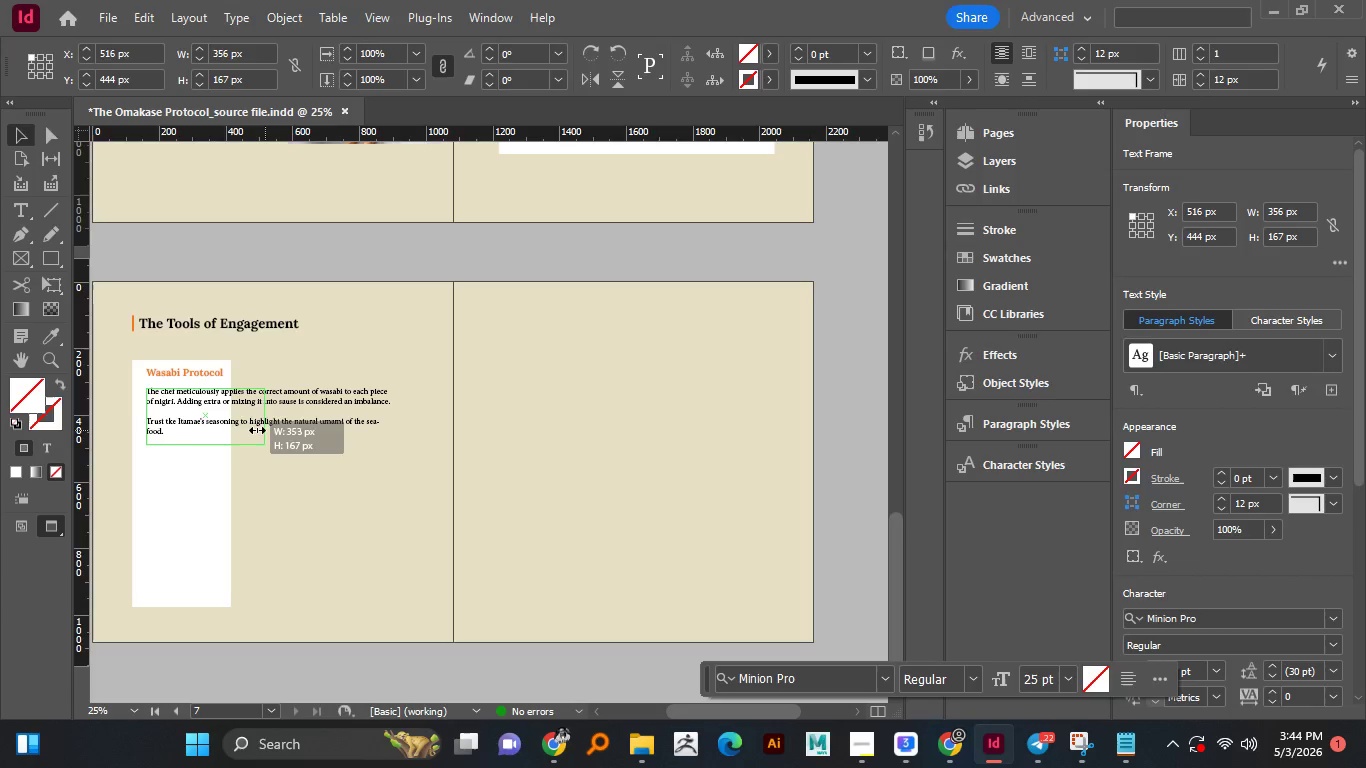 
left_click_drag(start_coordinate=[392, 419], to_coordinate=[225, 431])
 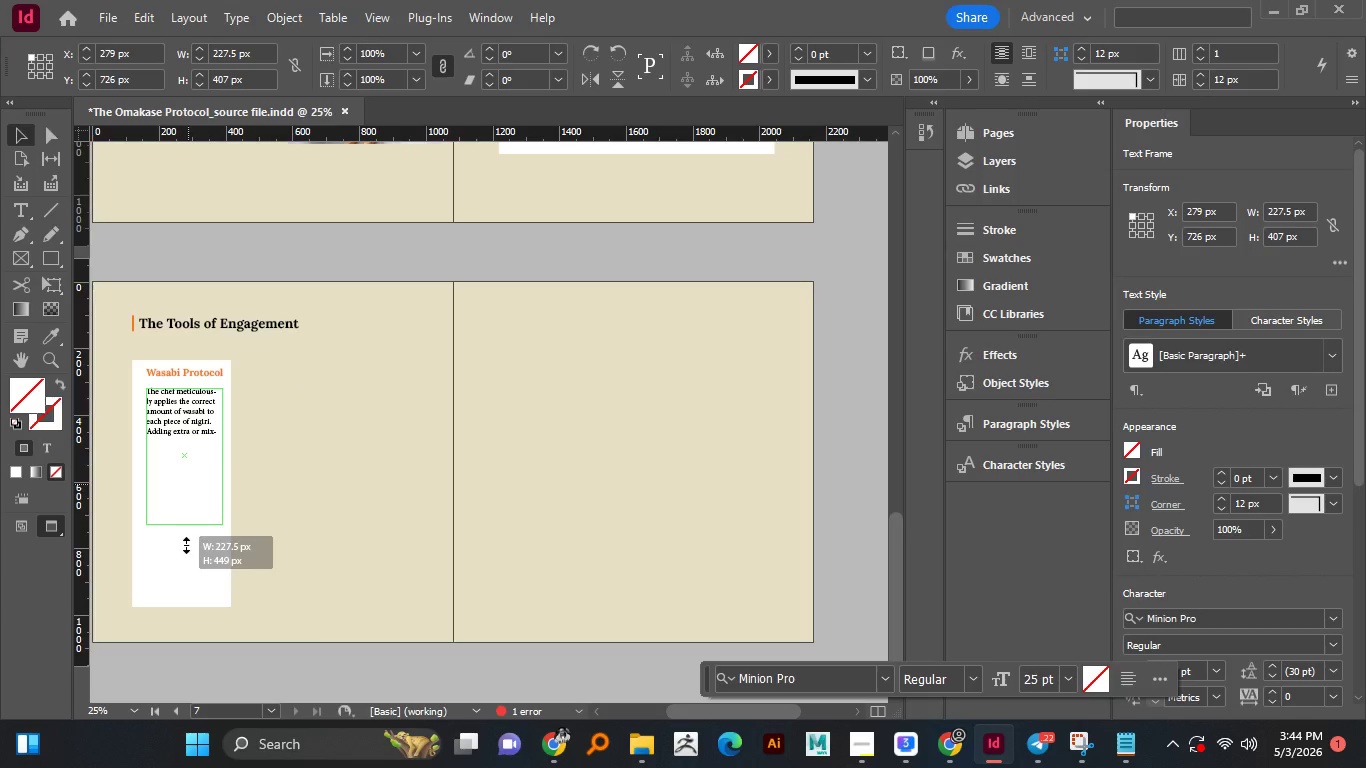 
left_click_drag(start_coordinate=[188, 448], to_coordinate=[186, 596])
 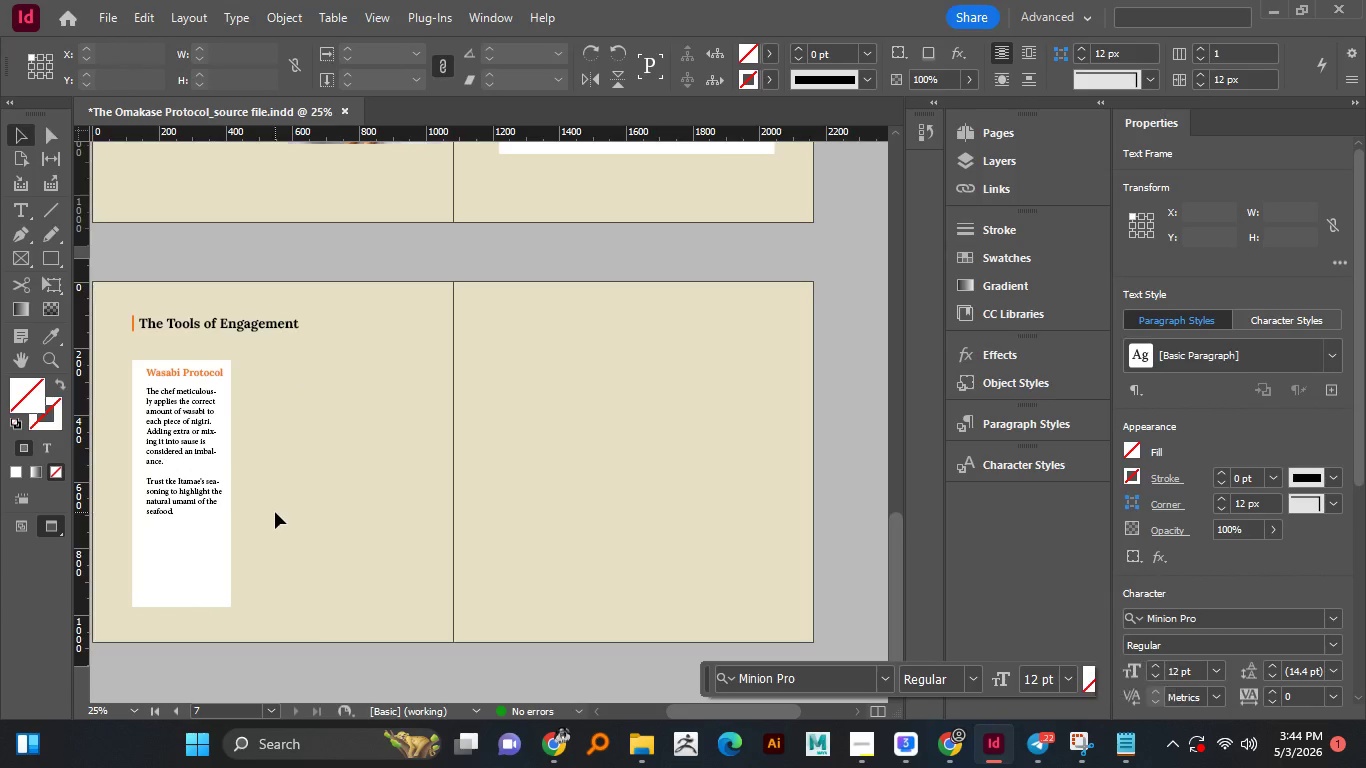 
left_click([275, 512])
 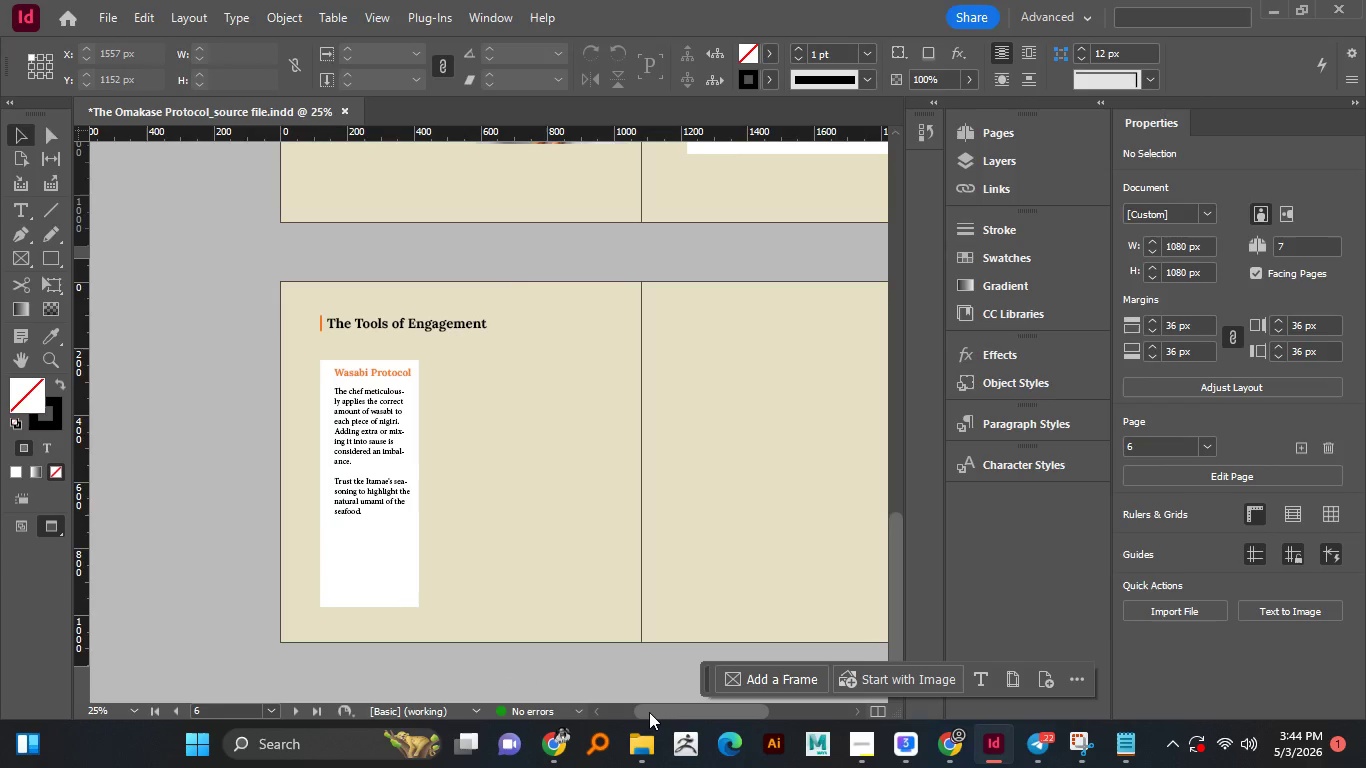 
left_click_drag(start_coordinate=[681, 711], to_coordinate=[649, 712])
 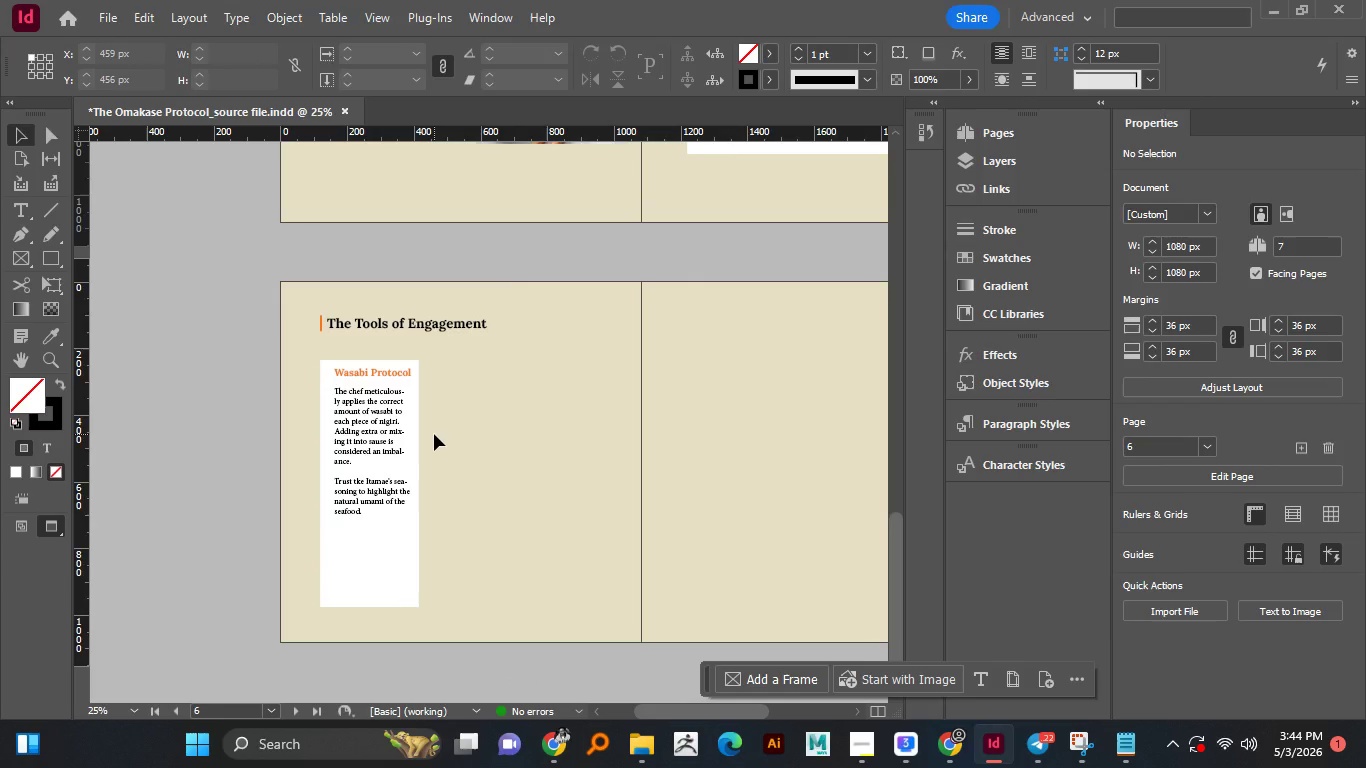 
scroll: coordinate [434, 434], scroll_direction: down, amount: 2.0
 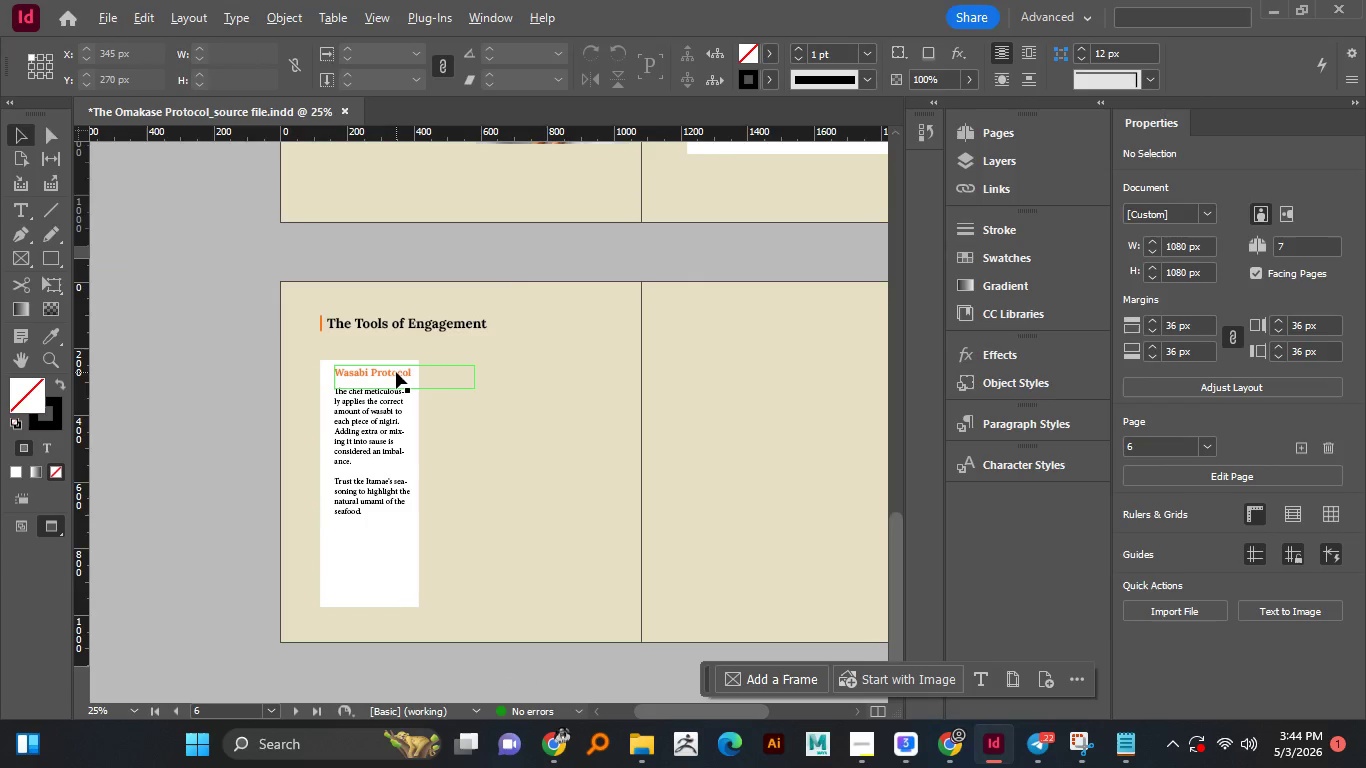 
hold_key(key=AltLeft, duration=1.0)
scroll: coordinate [396, 372], scroll_direction: none, amount: 0.0
 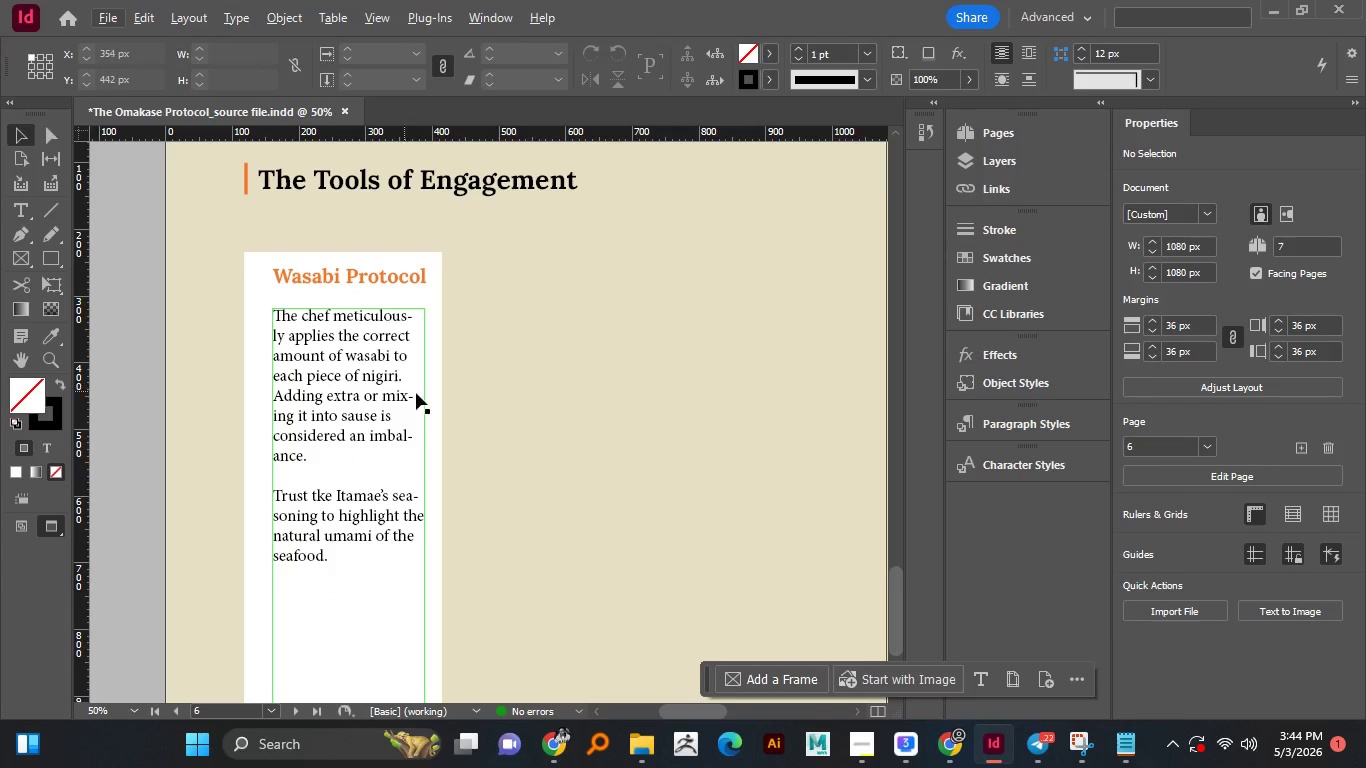 
scroll: coordinate [396, 372], scroll_direction: down, amount: 1.0
 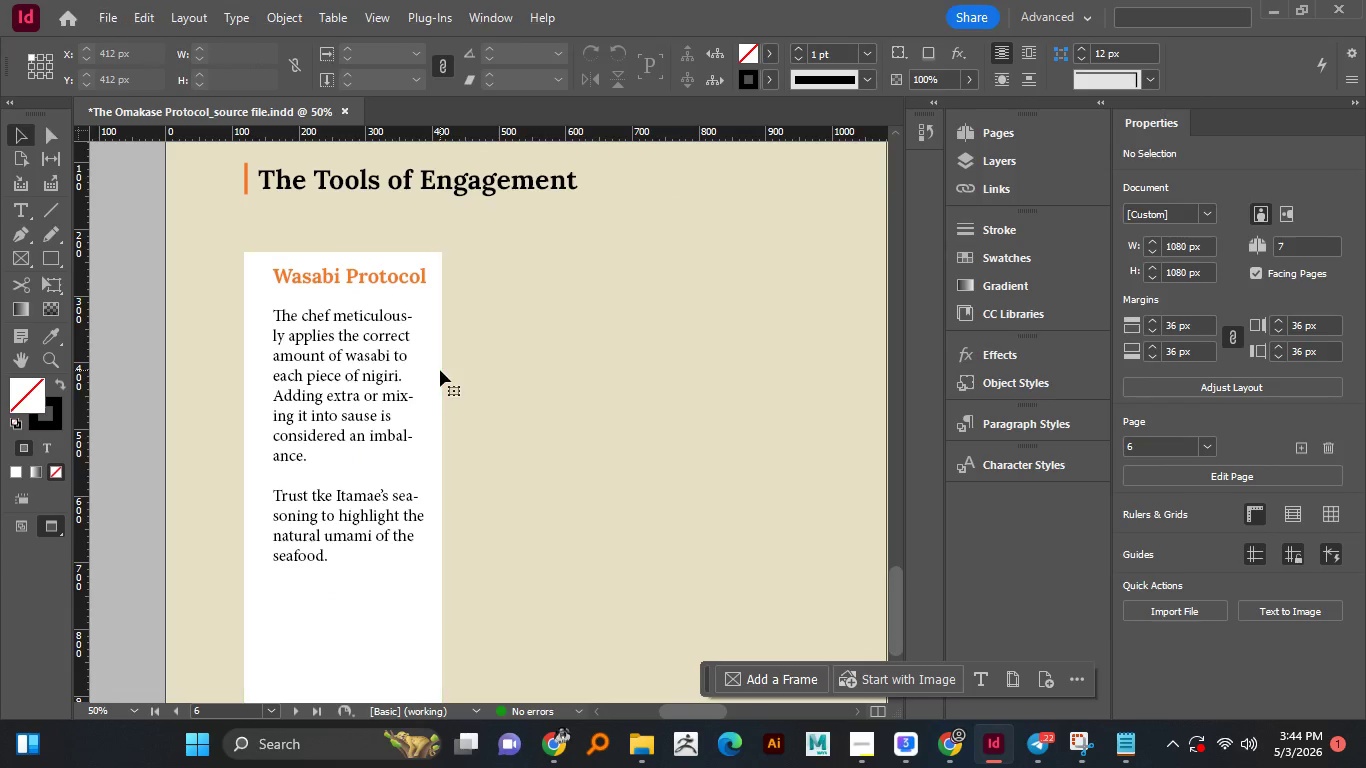 
left_click([440, 370])
 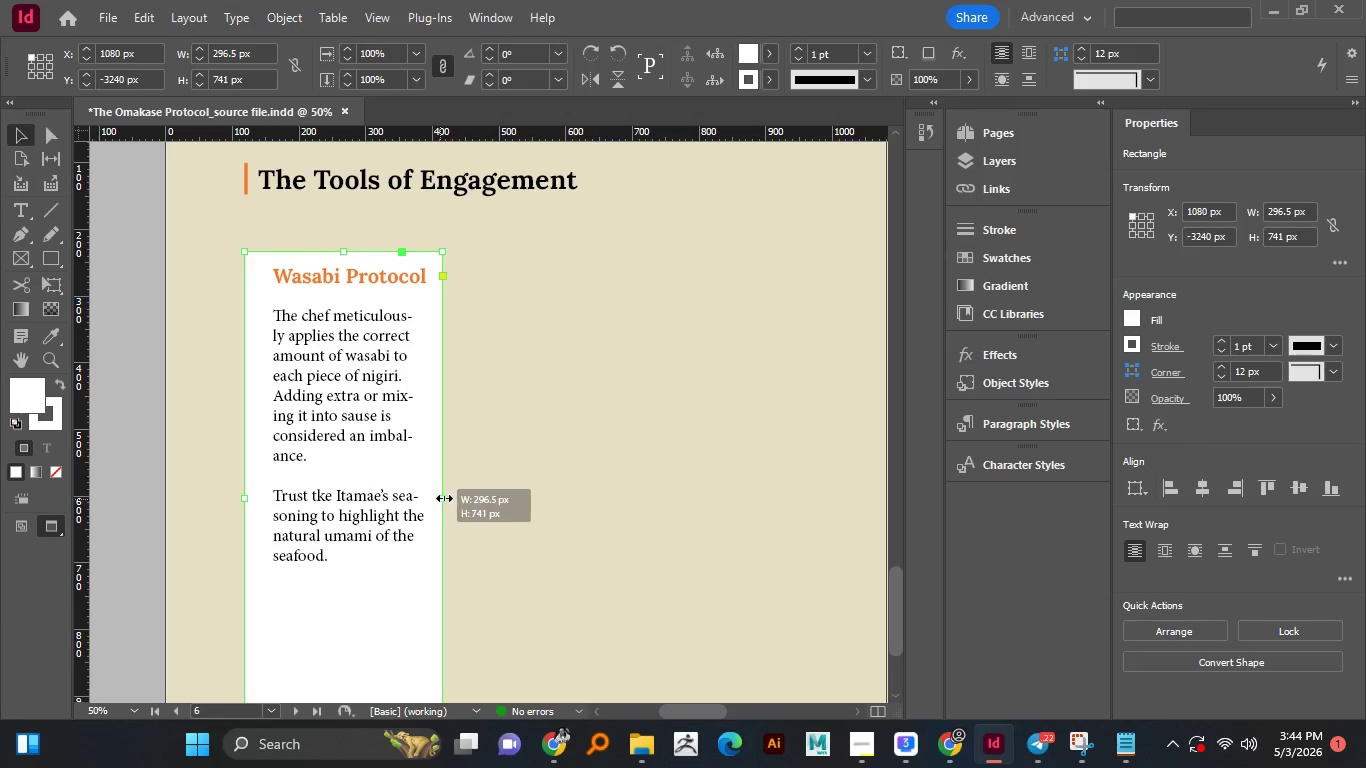 
left_click_drag(start_coordinate=[440, 499], to_coordinate=[454, 495])
 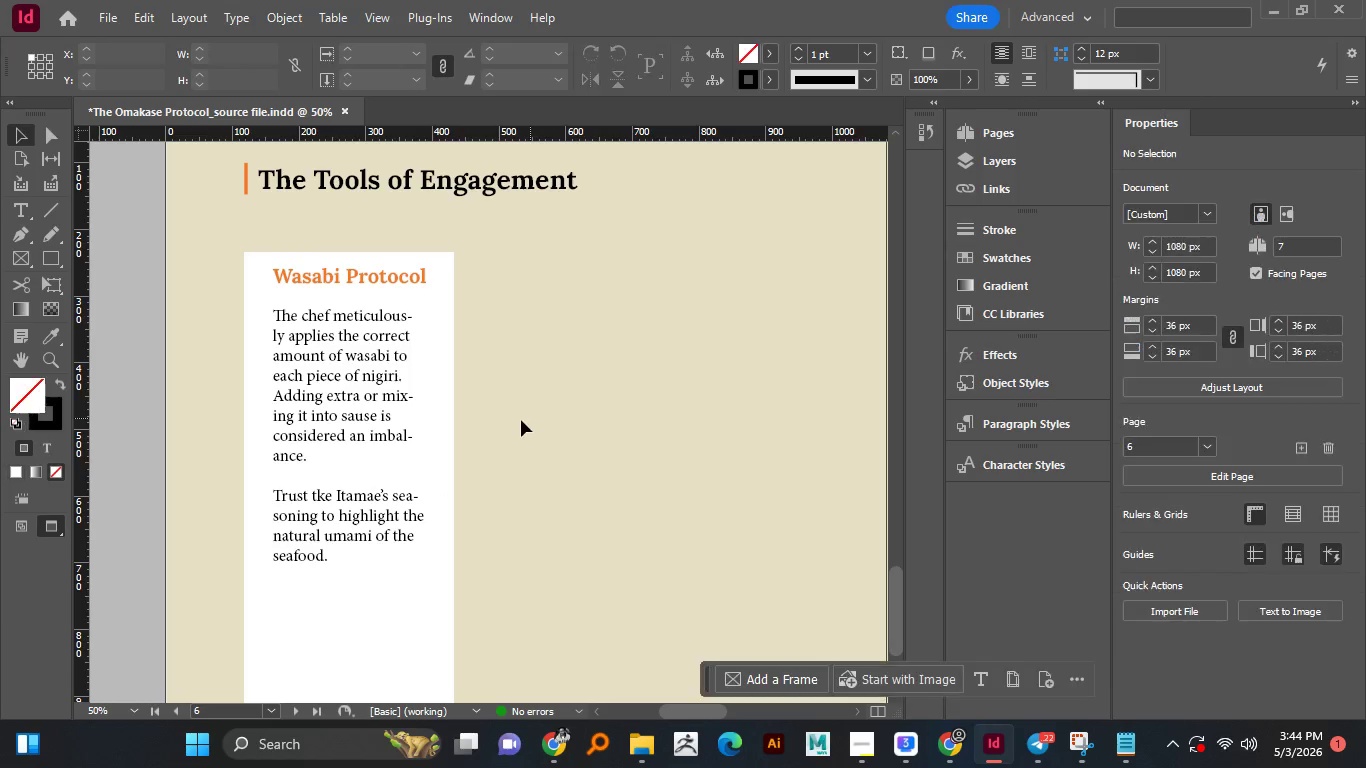 
left_click([530, 418])
 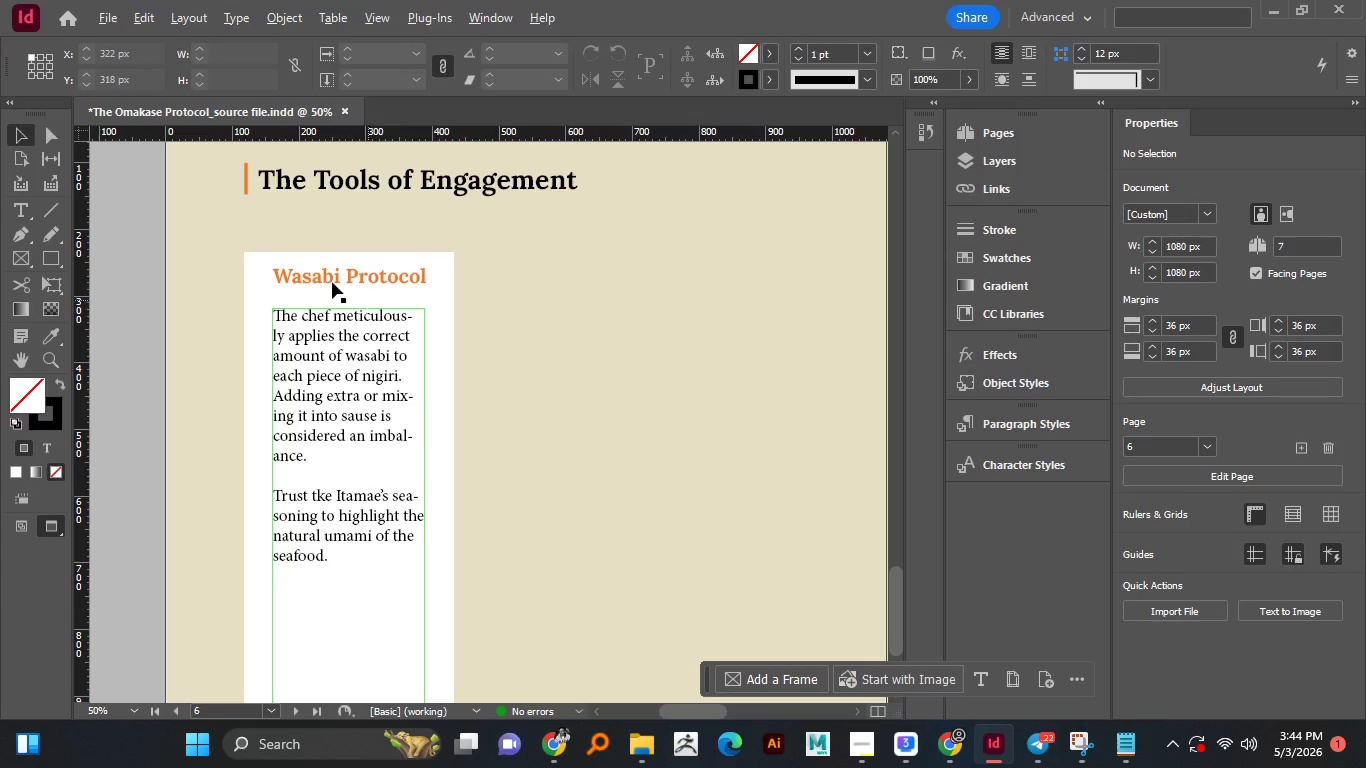 
hold_key(key=AltLeft, duration=0.98)
scroll: coordinate [332, 282], scroll_direction: none, amount: 0.0
 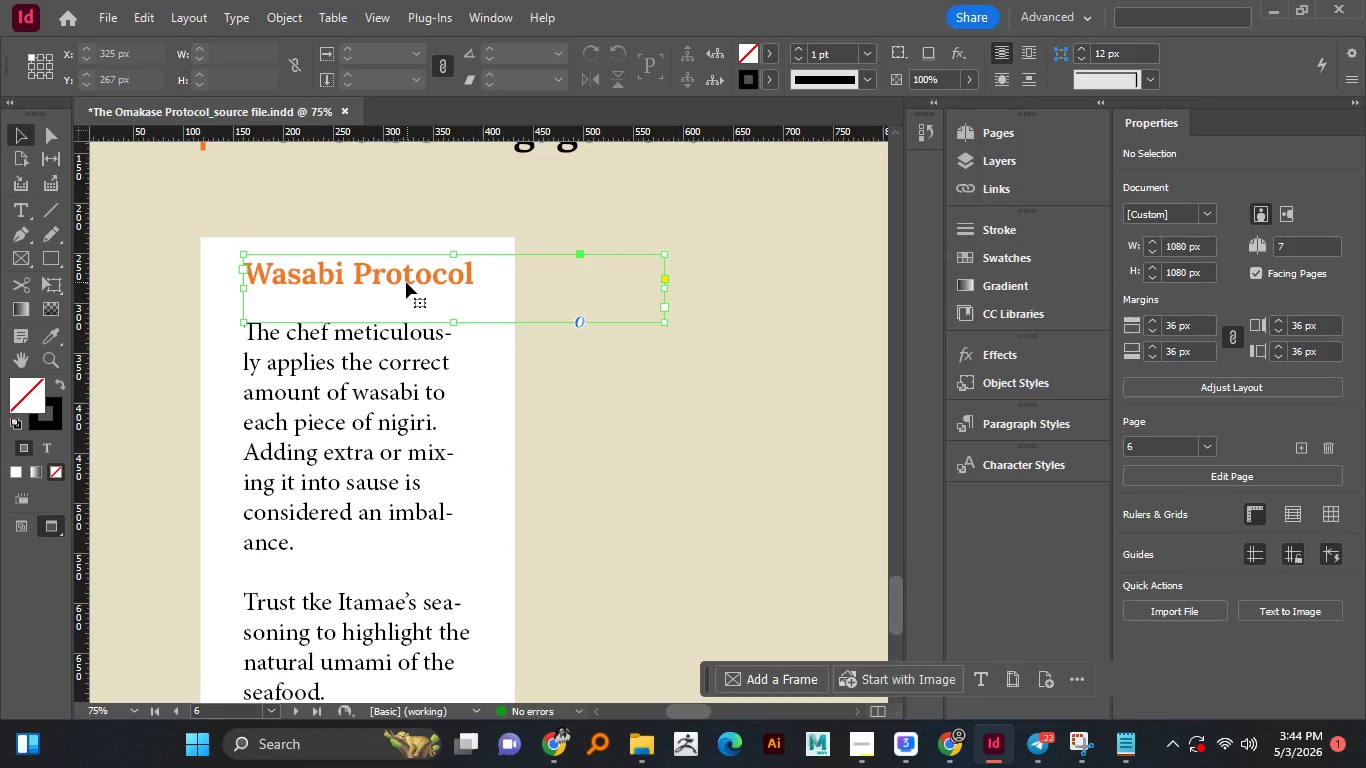 
left_click([409, 270])
 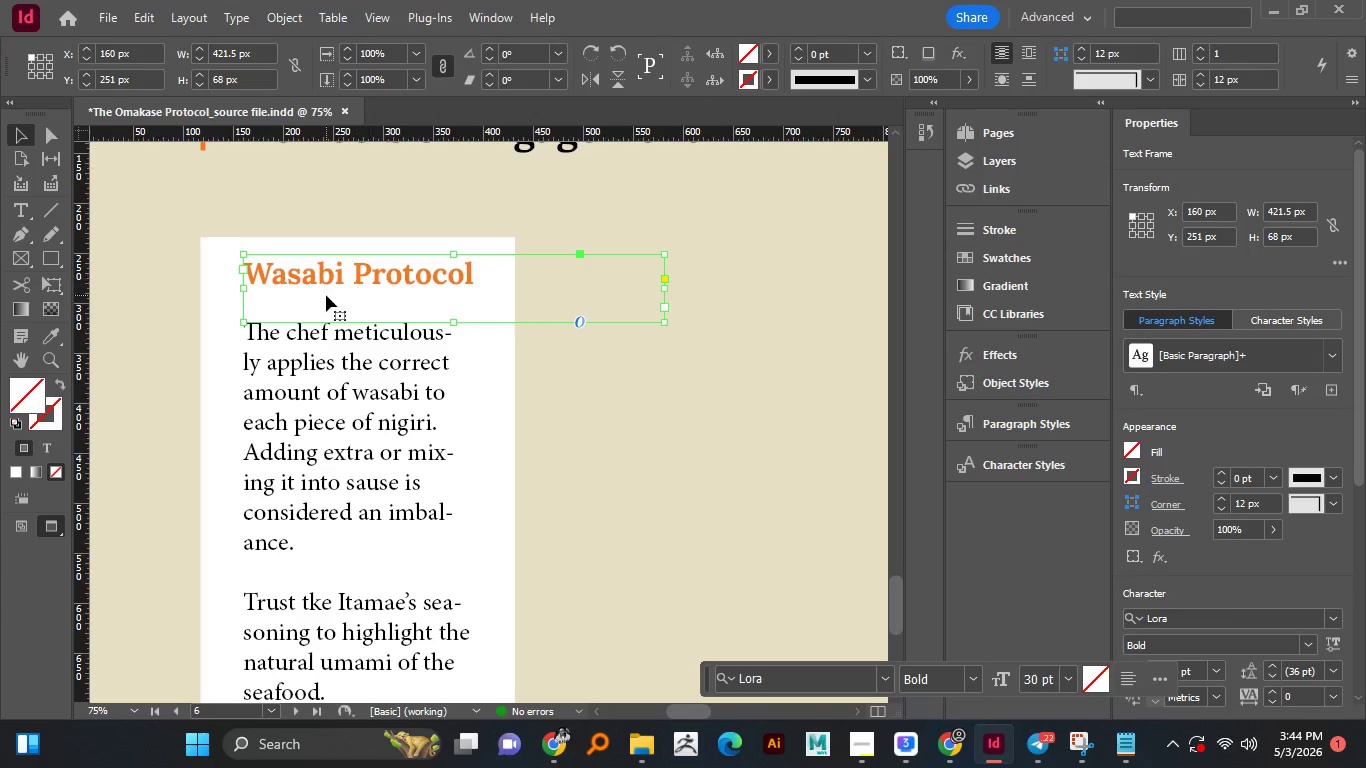 
wait(7.02)
 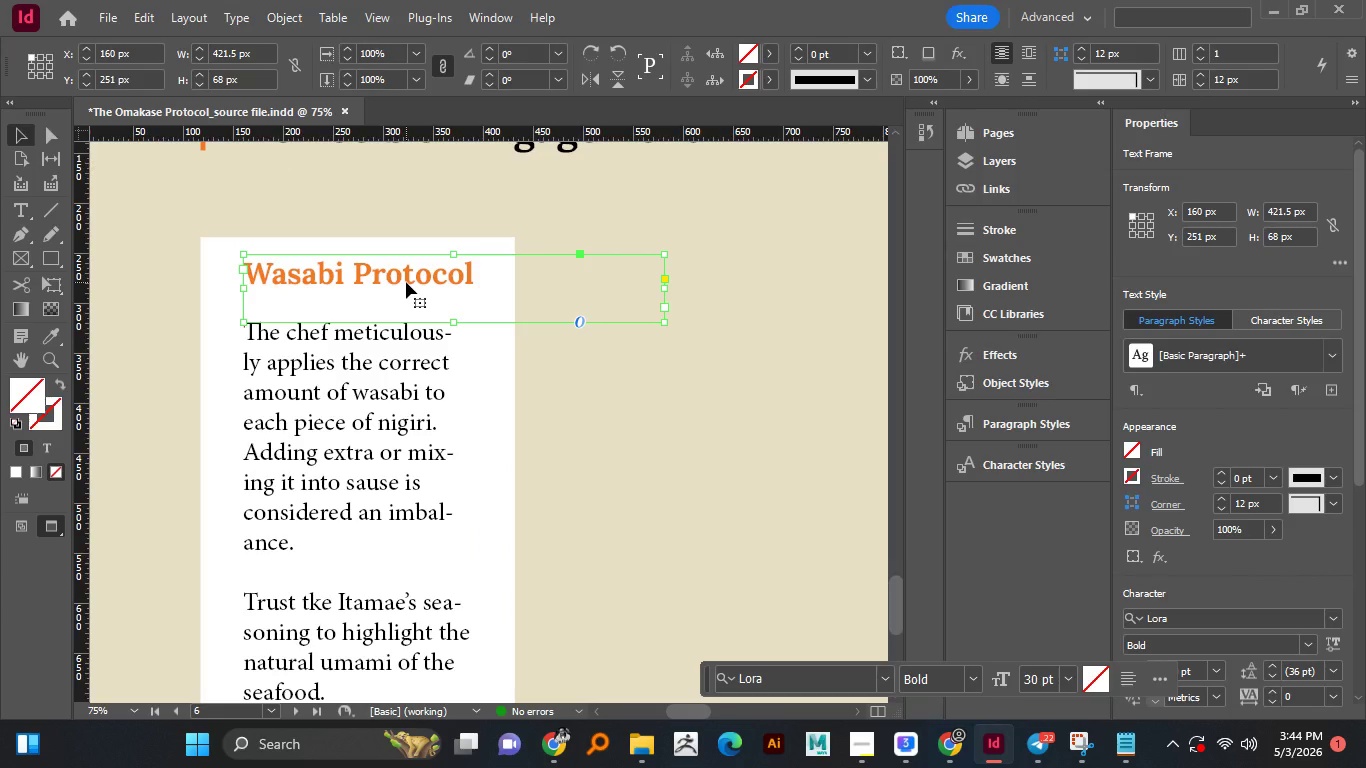 
double_click([358, 265])
 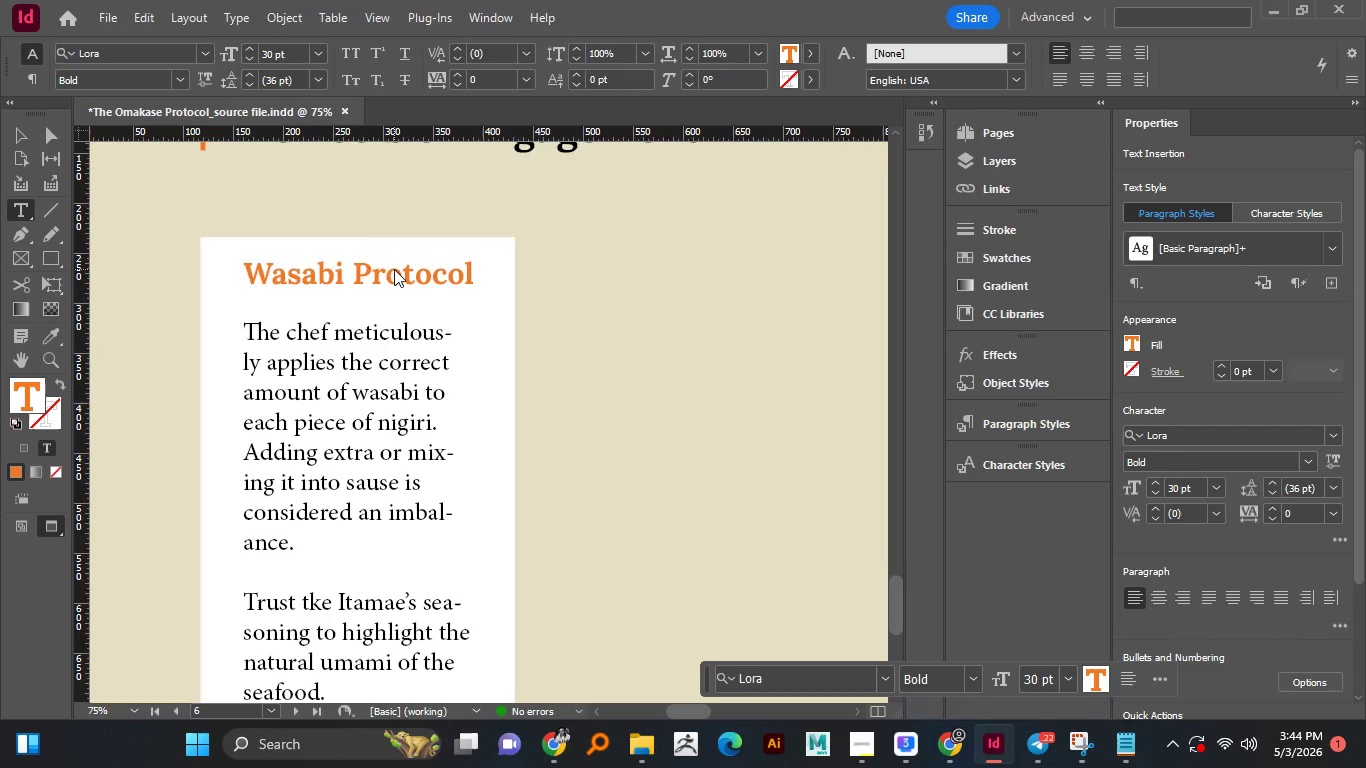 
key(Control+A)
 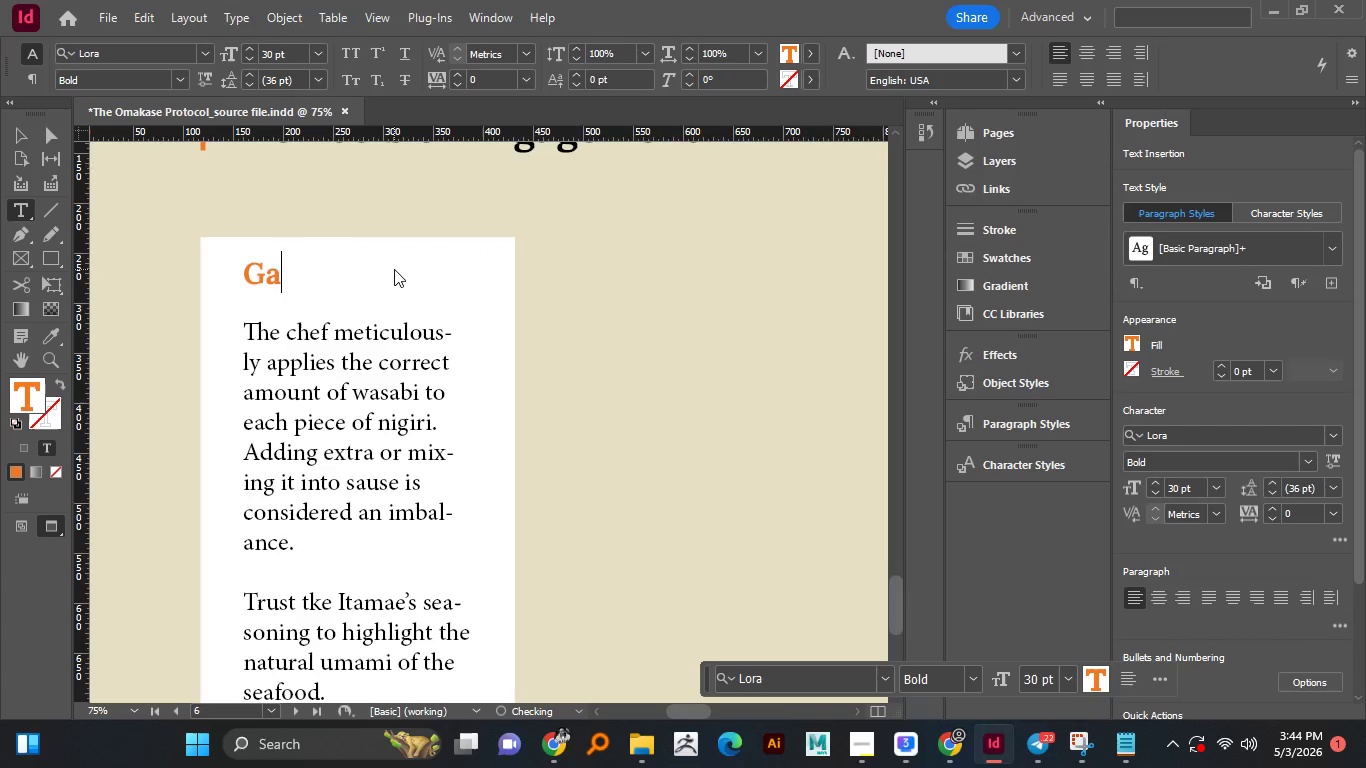 
type(Gari (Picked)
 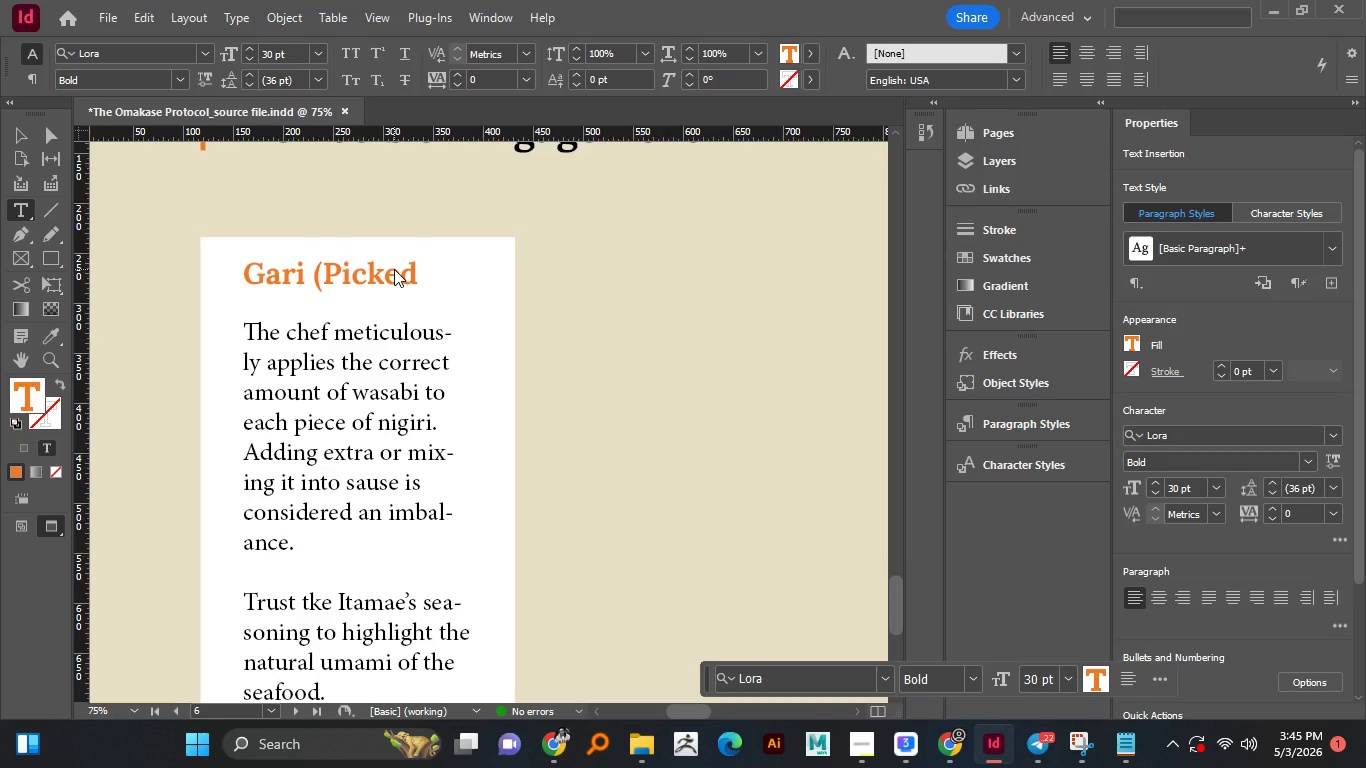 
key(ArrowLeft)
 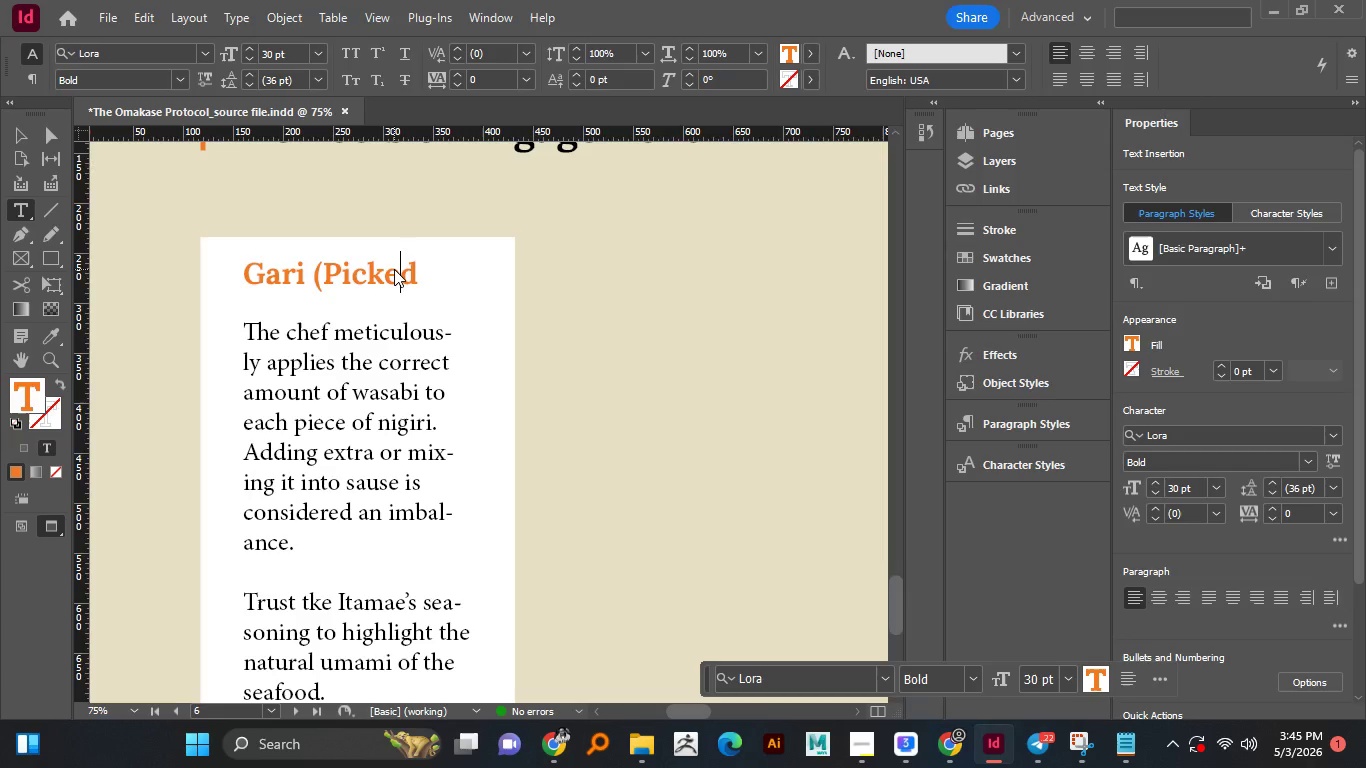 
key(ArrowLeft)
 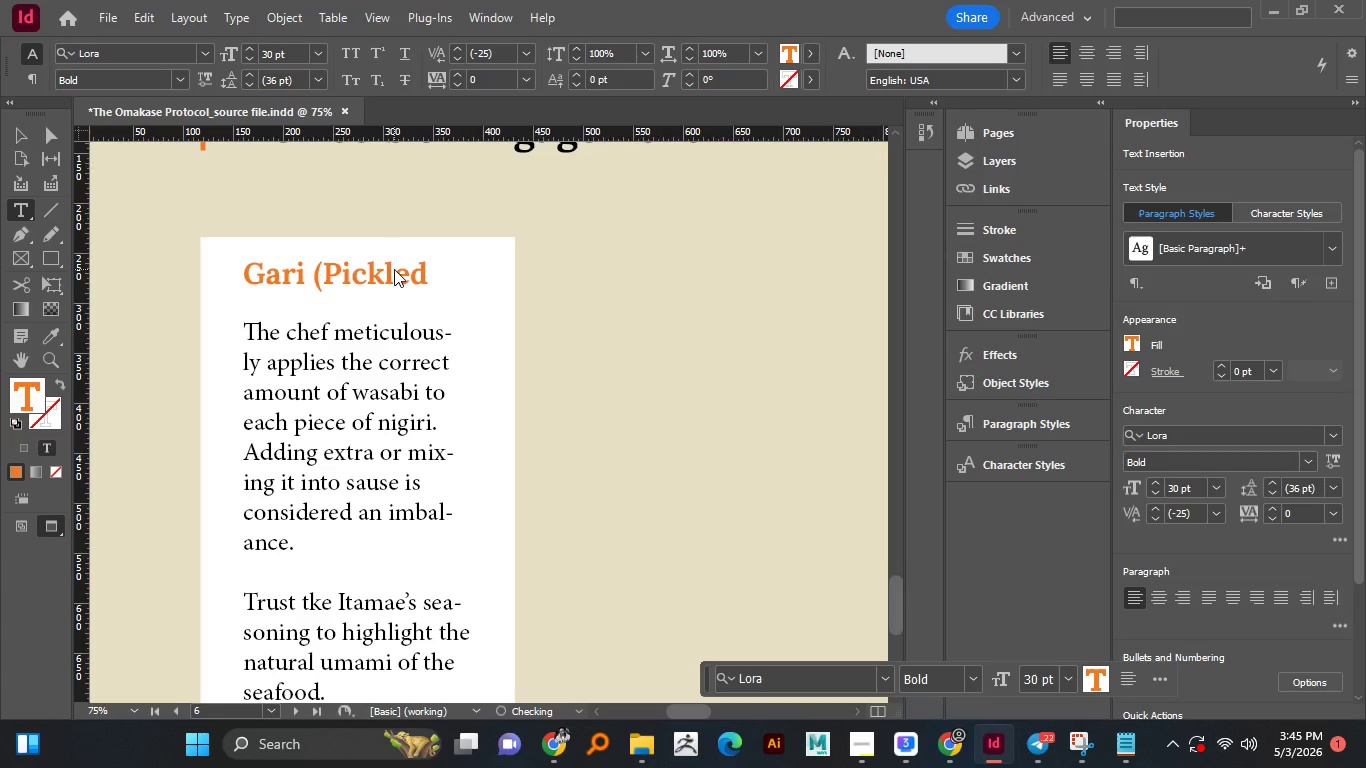 
key(L)
 